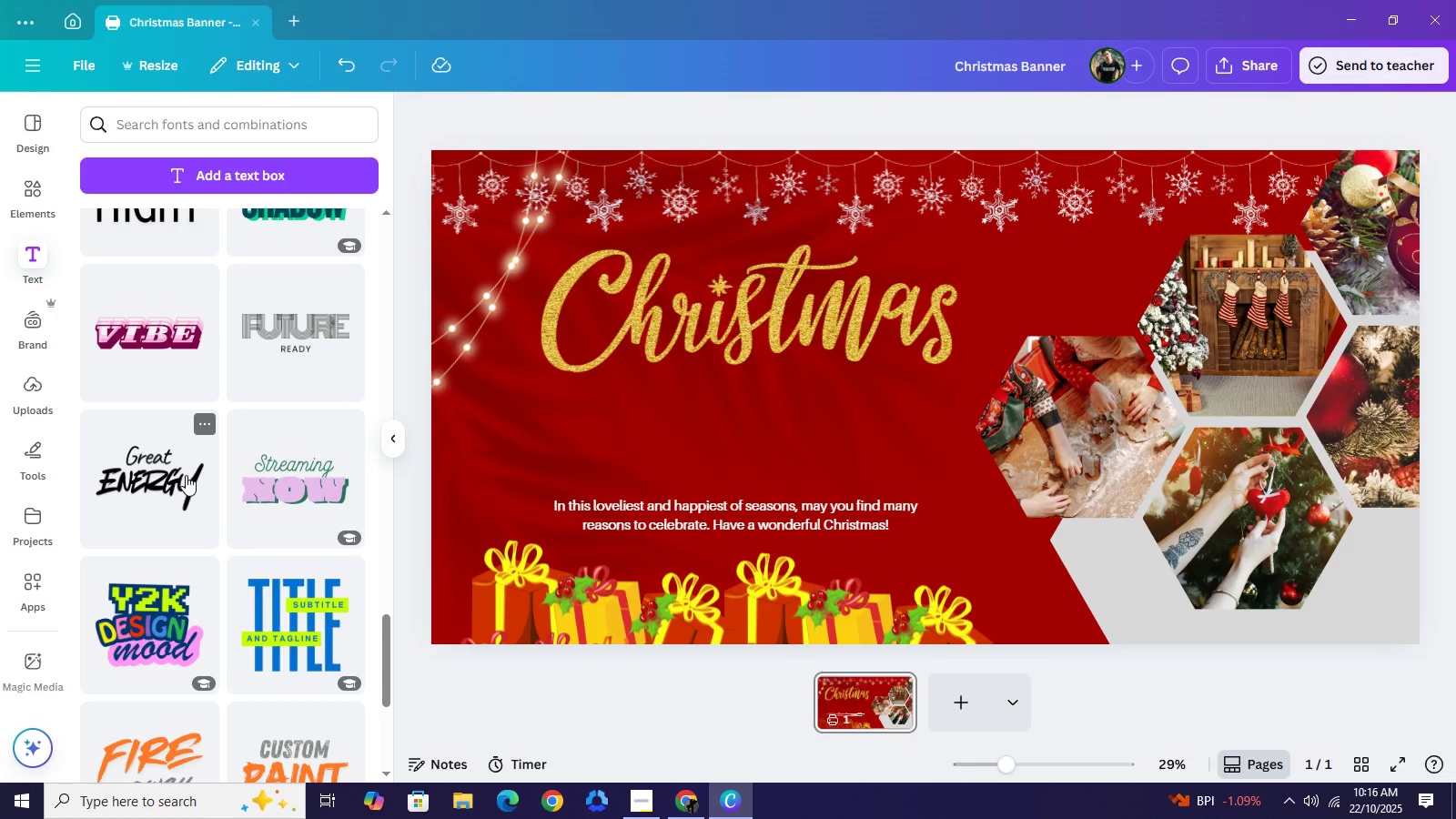 
left_click([186, 475])
 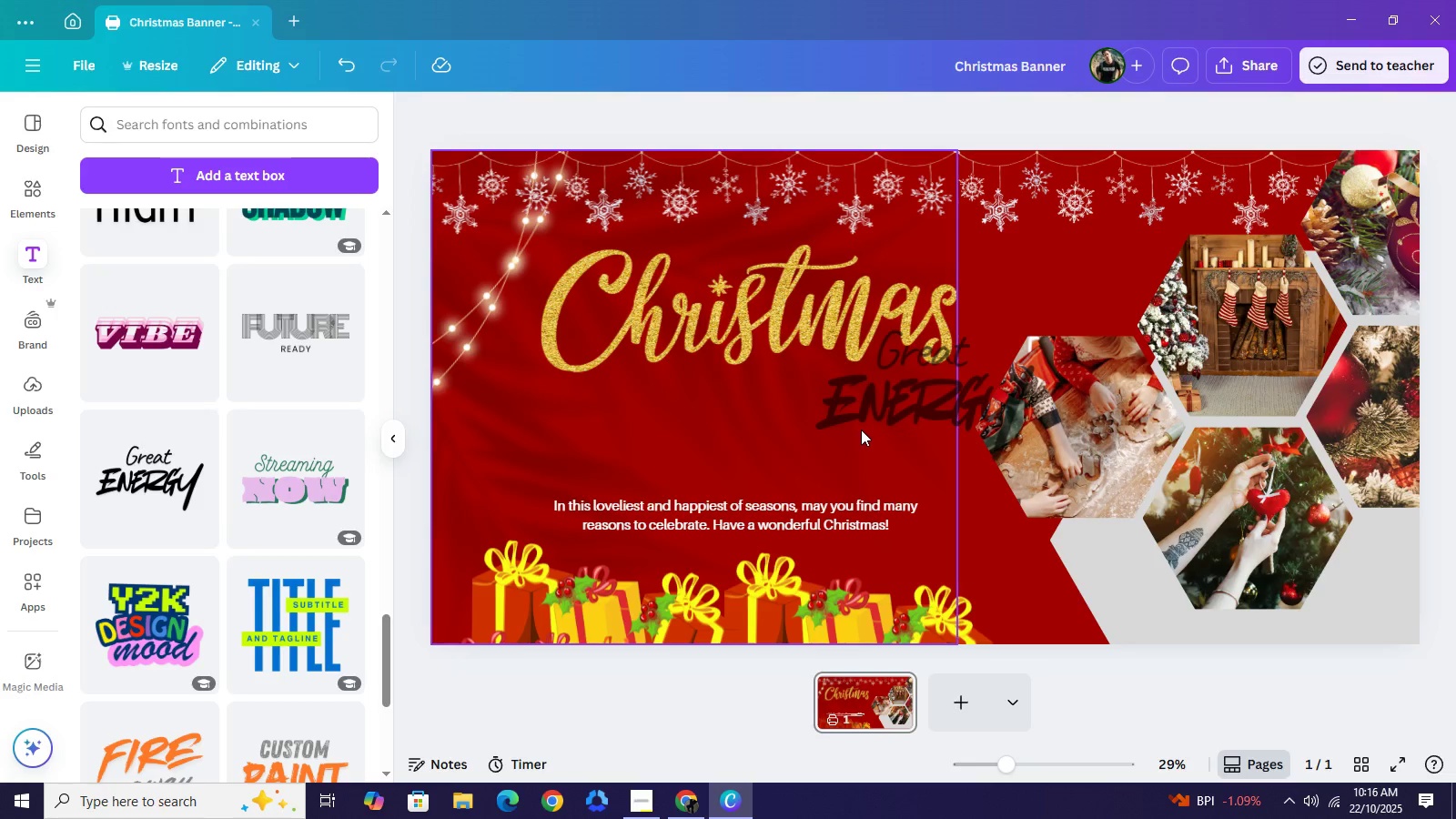 
mouse_move([895, 434])
 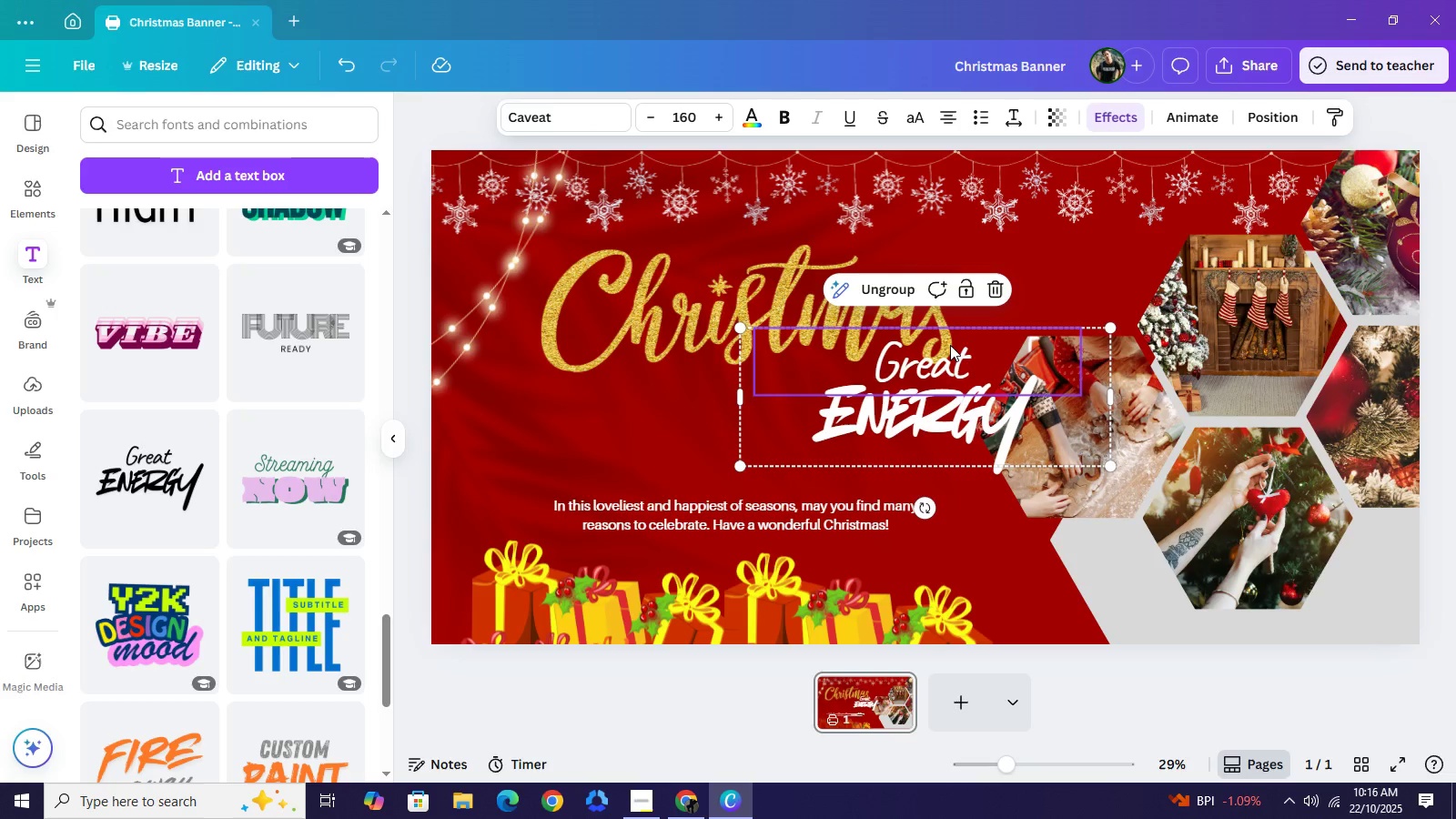 
left_click([950, 345])
 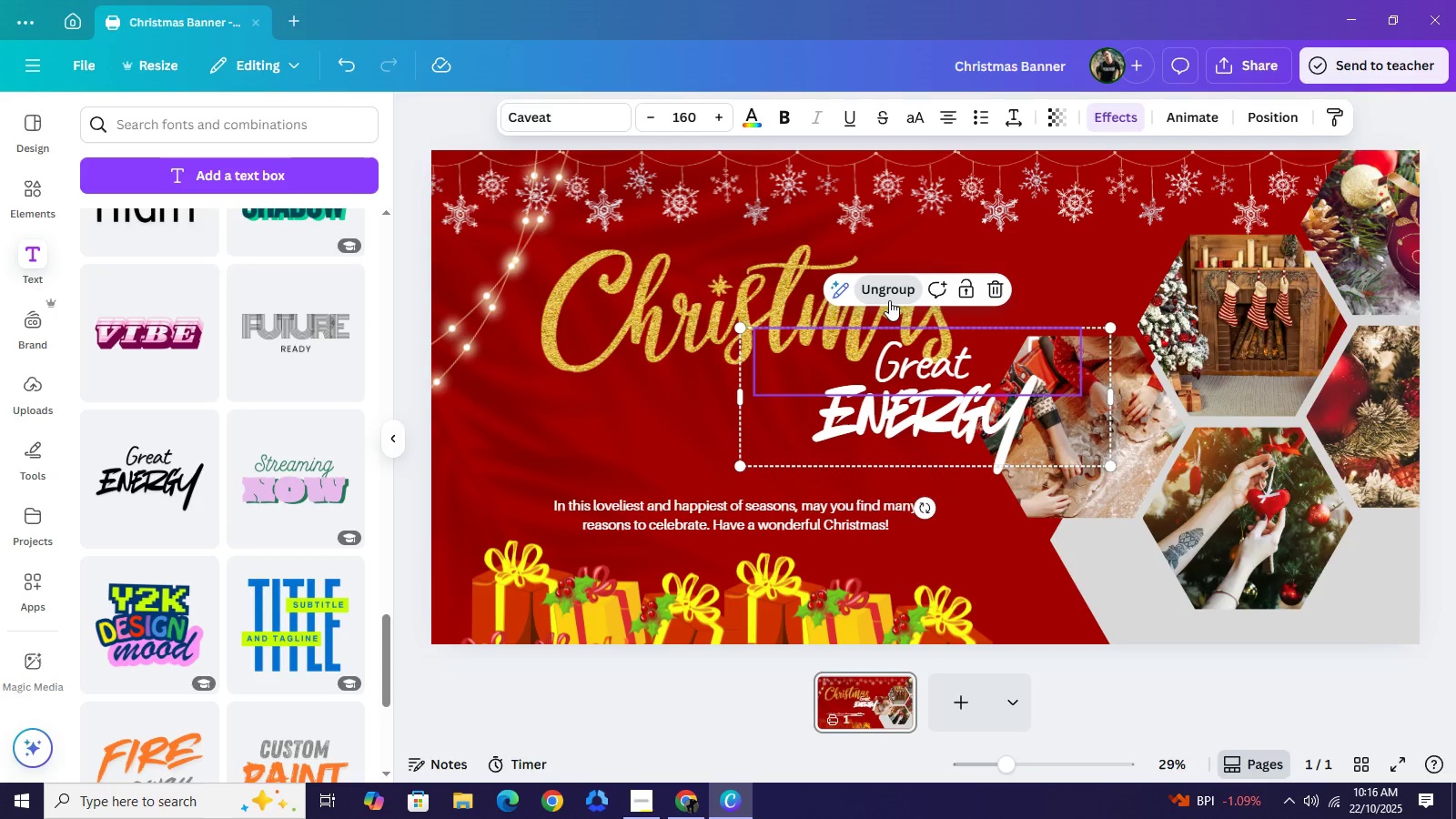 
left_click([867, 286])
 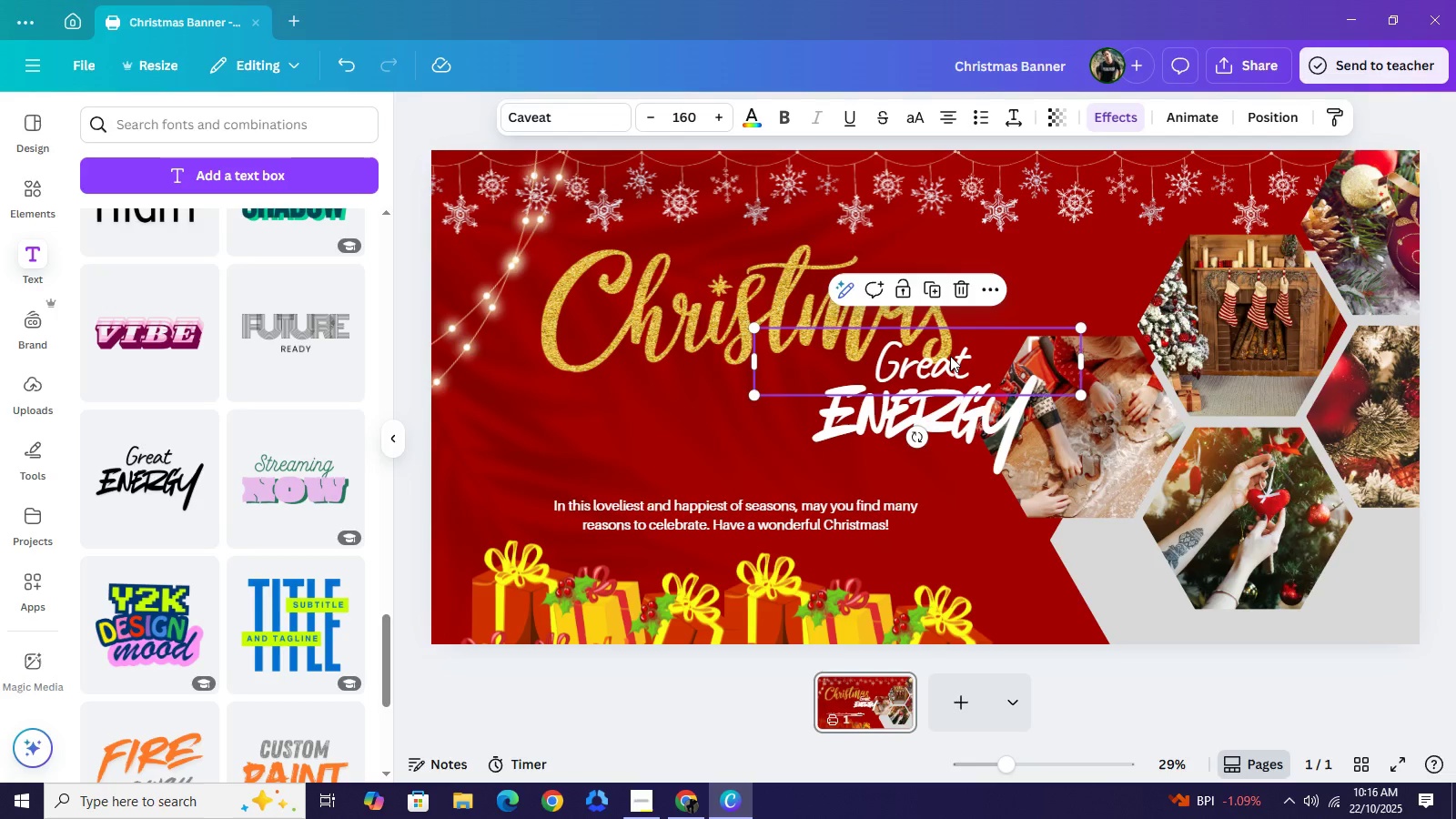 
left_click([950, 356])
 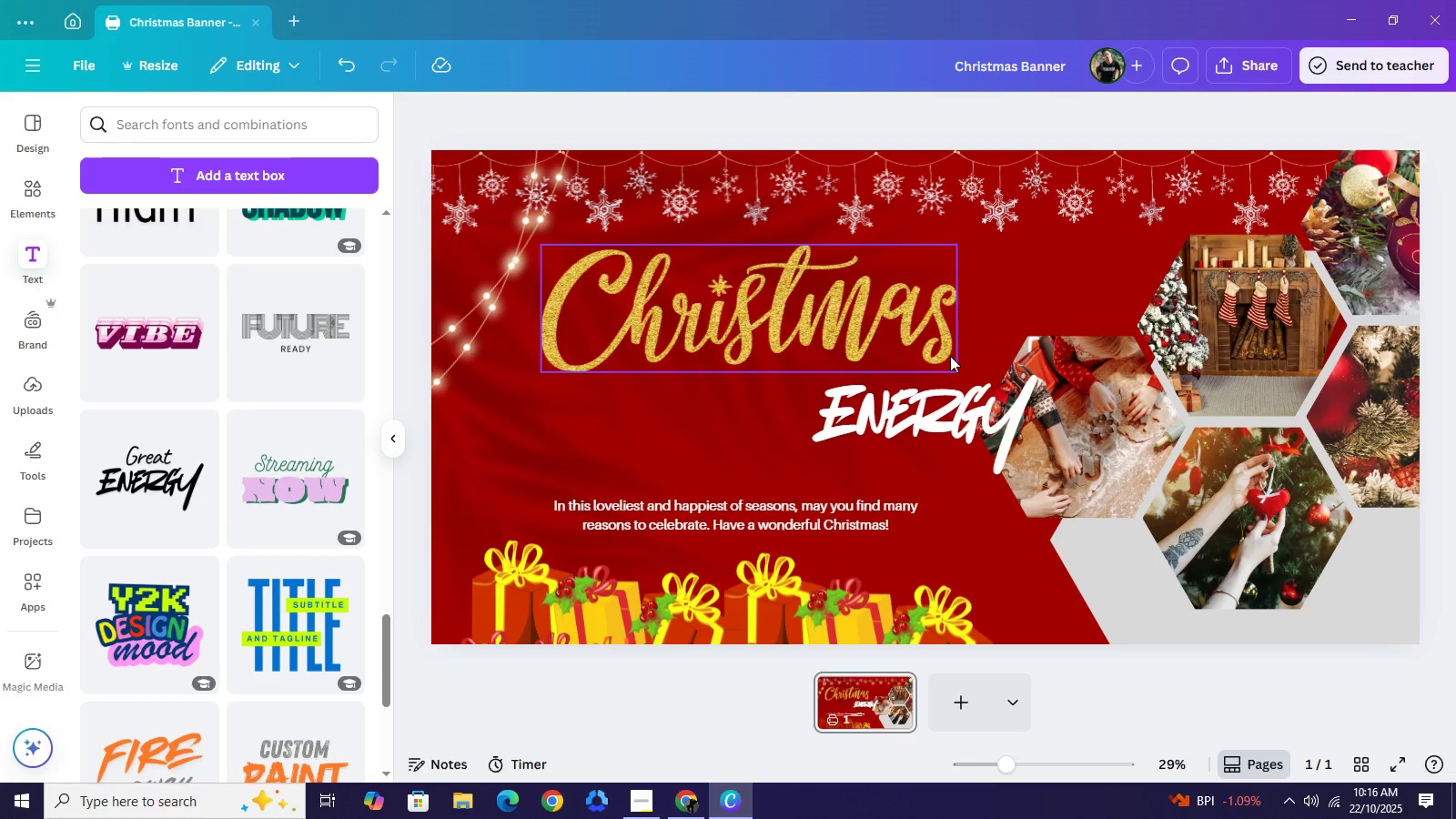 
key(Backspace)
 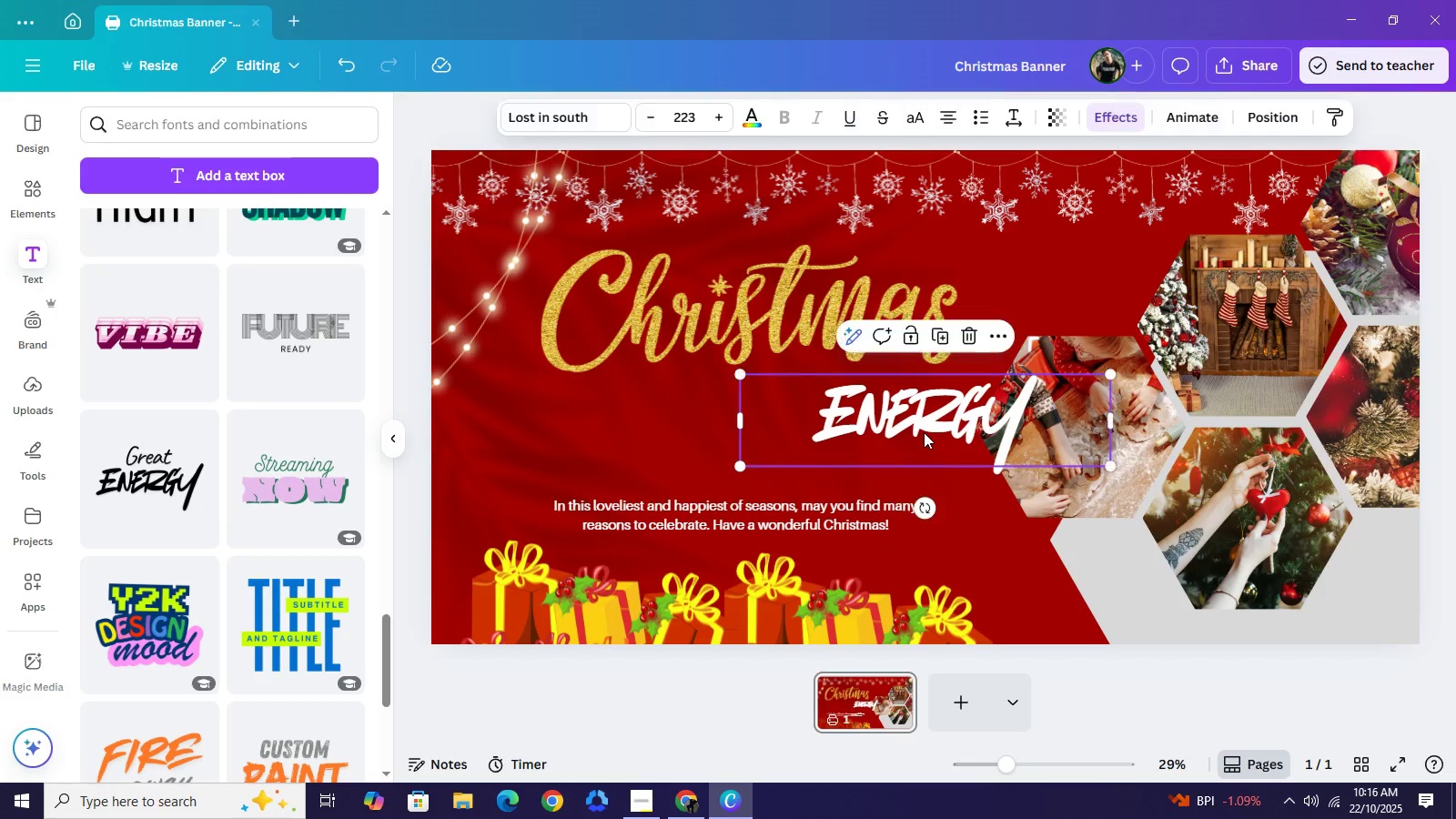 
double_click([924, 432])
 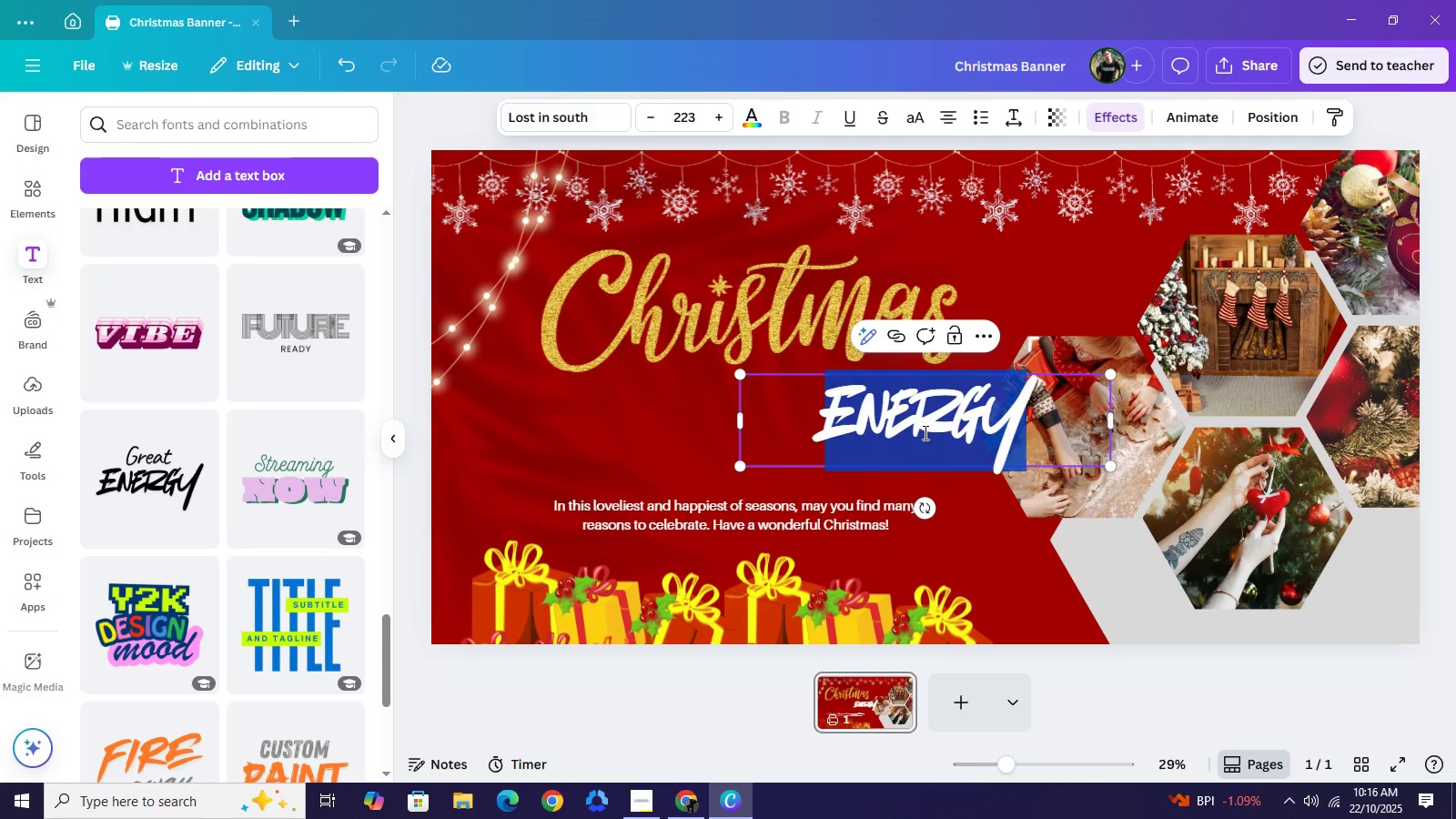 
type(wonderland)
 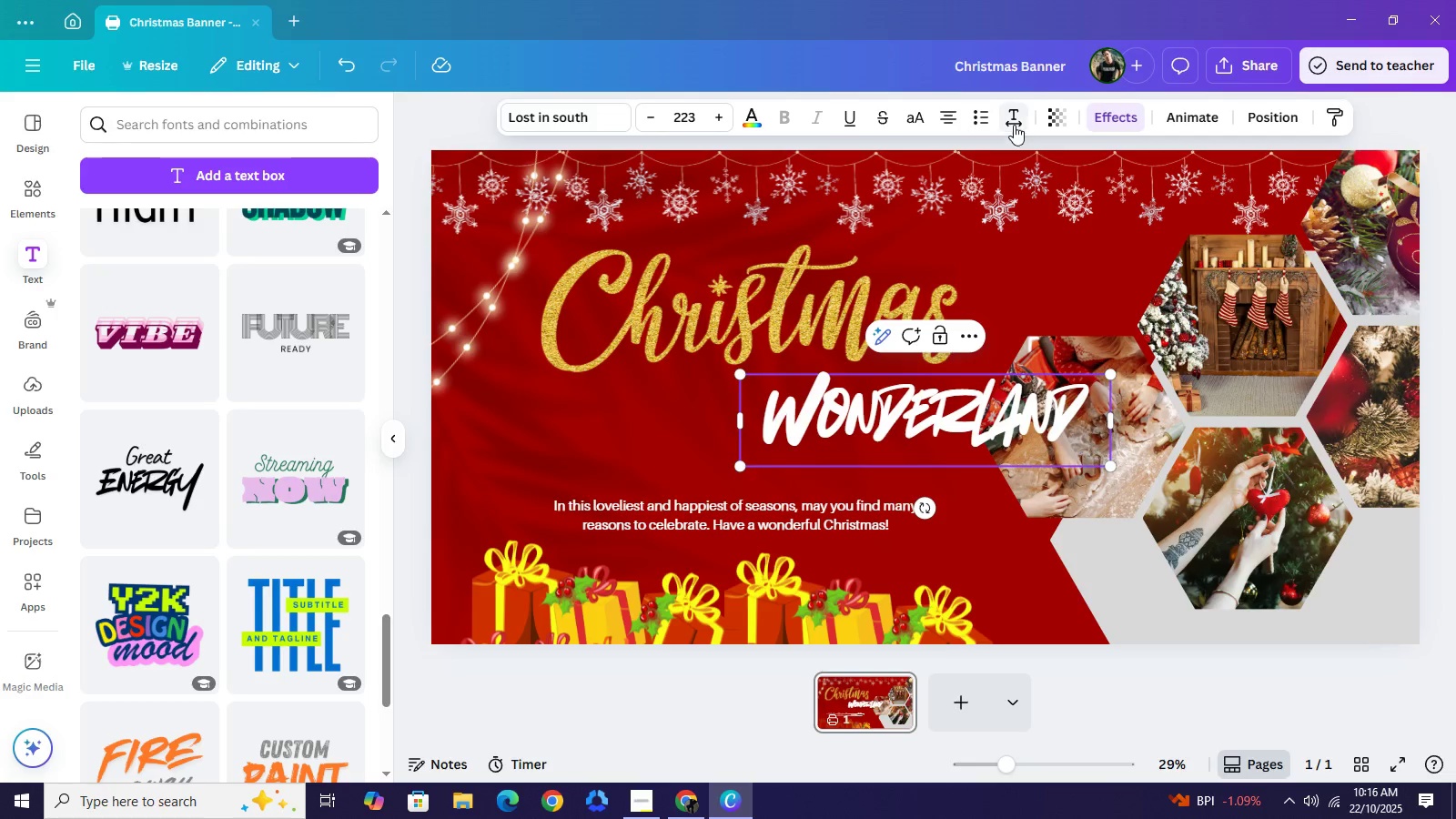 
left_click([1014, 124])
 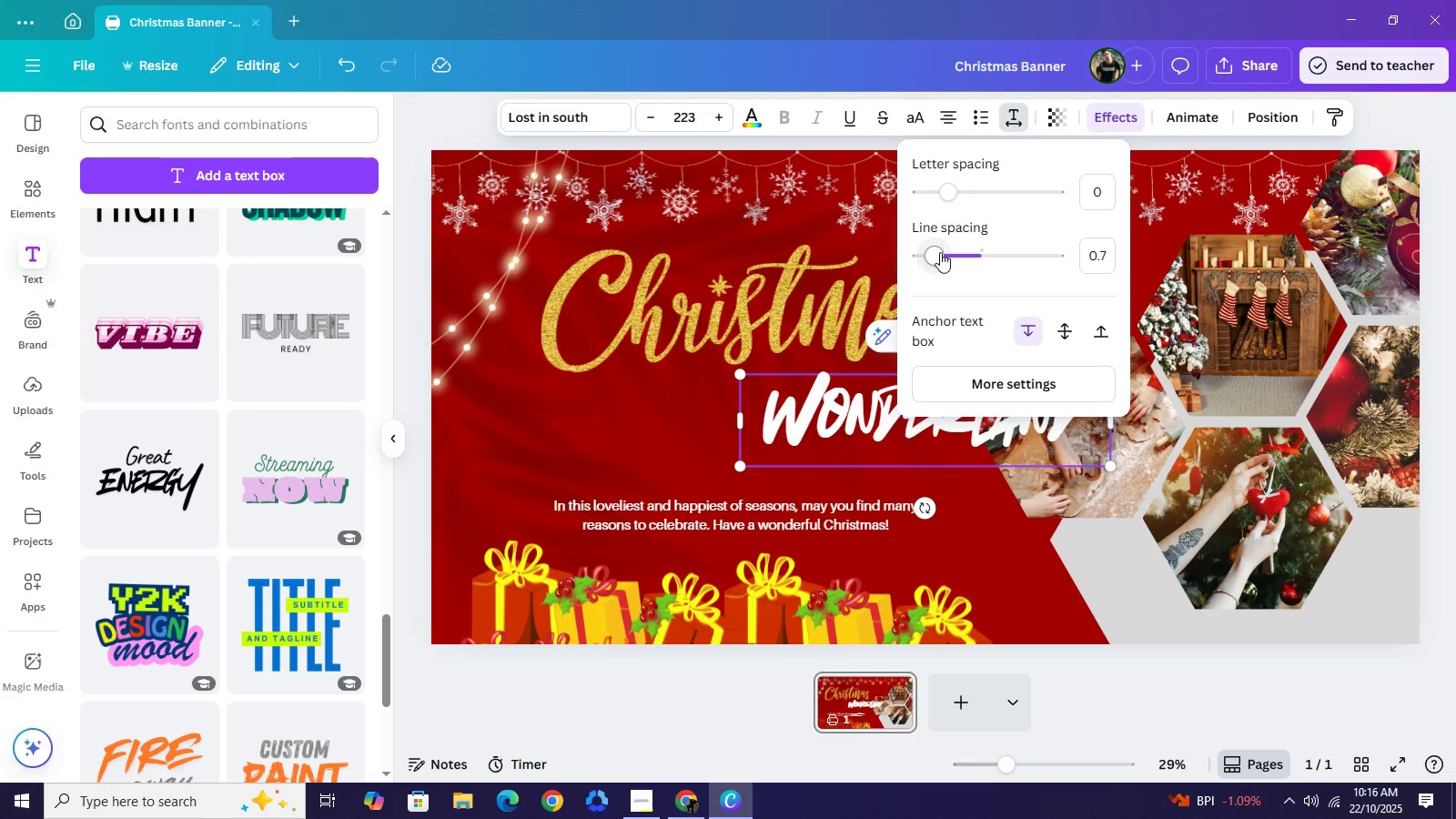 
left_click_drag(start_coordinate=[940, 252], to_coordinate=[955, 248])
 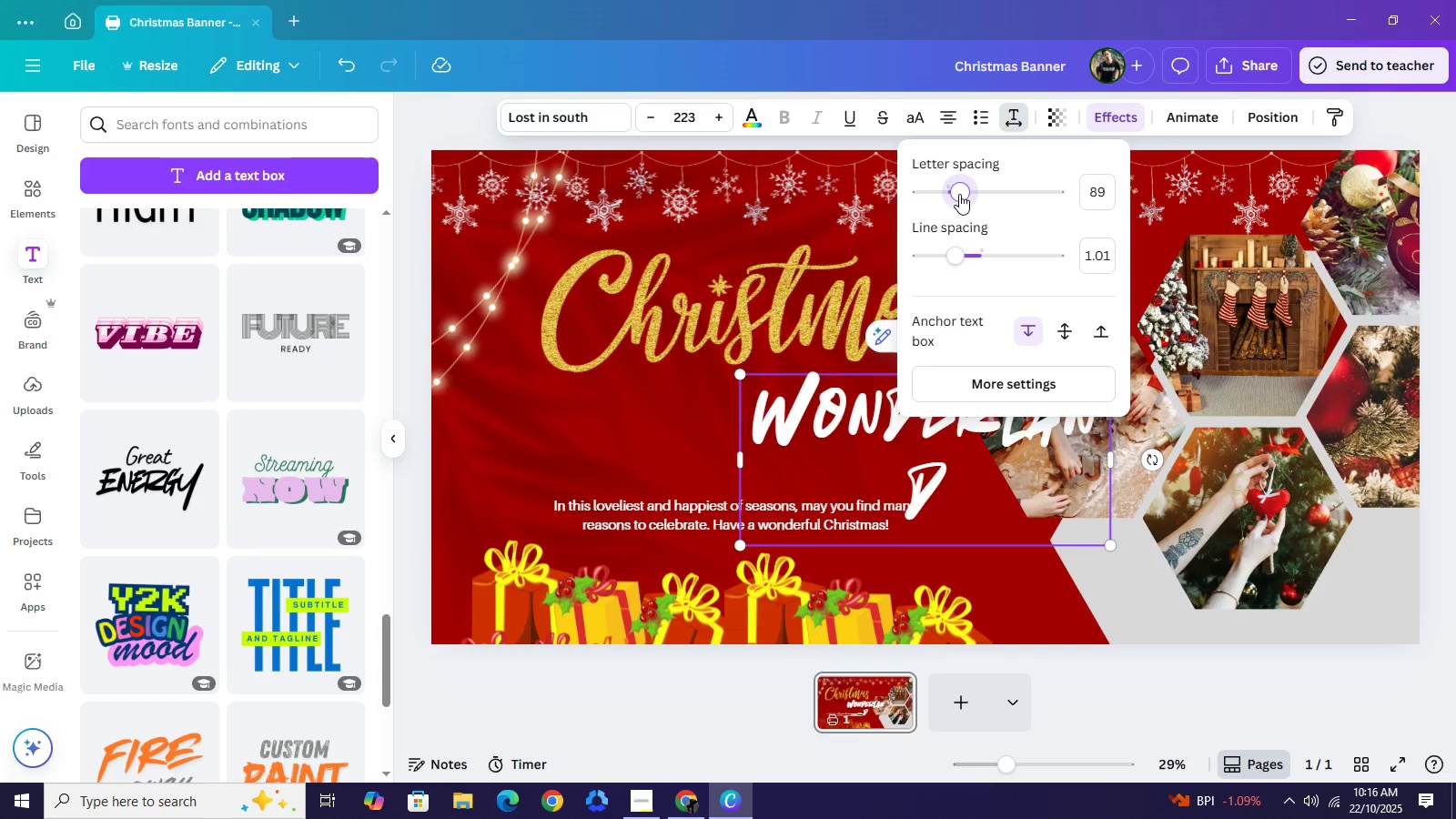 
left_click_drag(start_coordinate=[959, 194], to_coordinate=[946, 195])
 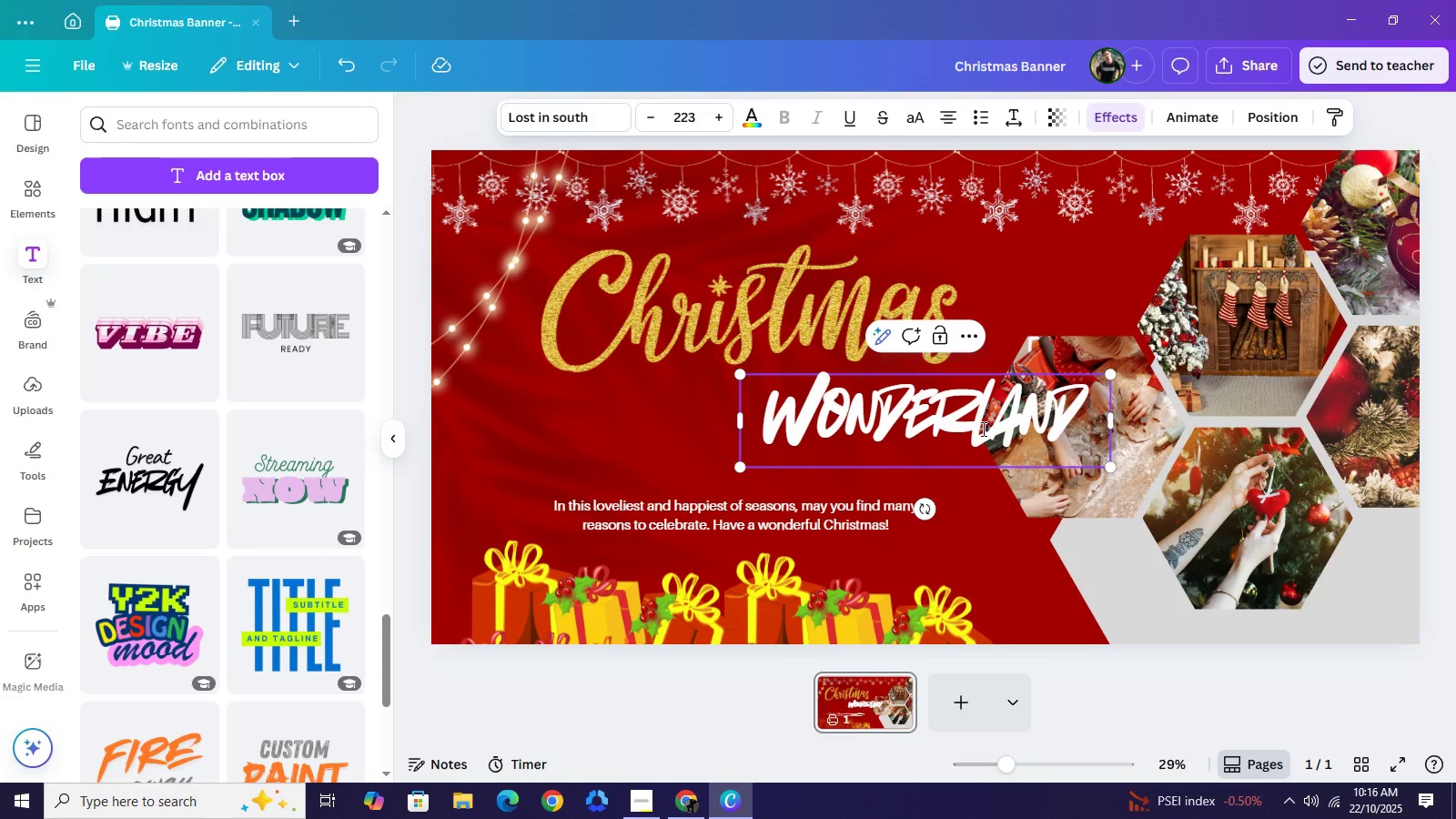 
left_click_drag(start_coordinate=[979, 426], to_coordinate=[928, 426])
 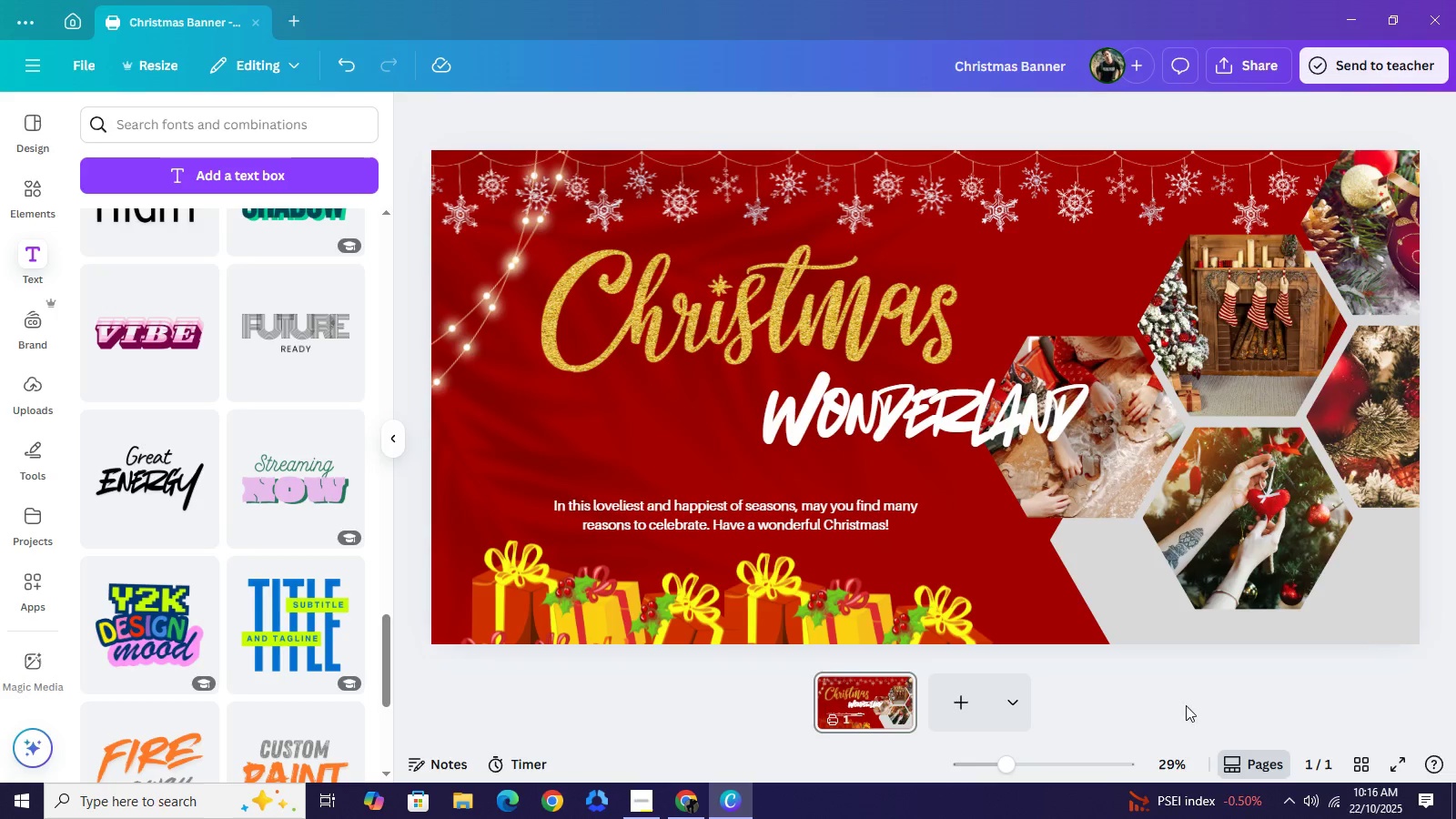 
left_click([1191, 711])
 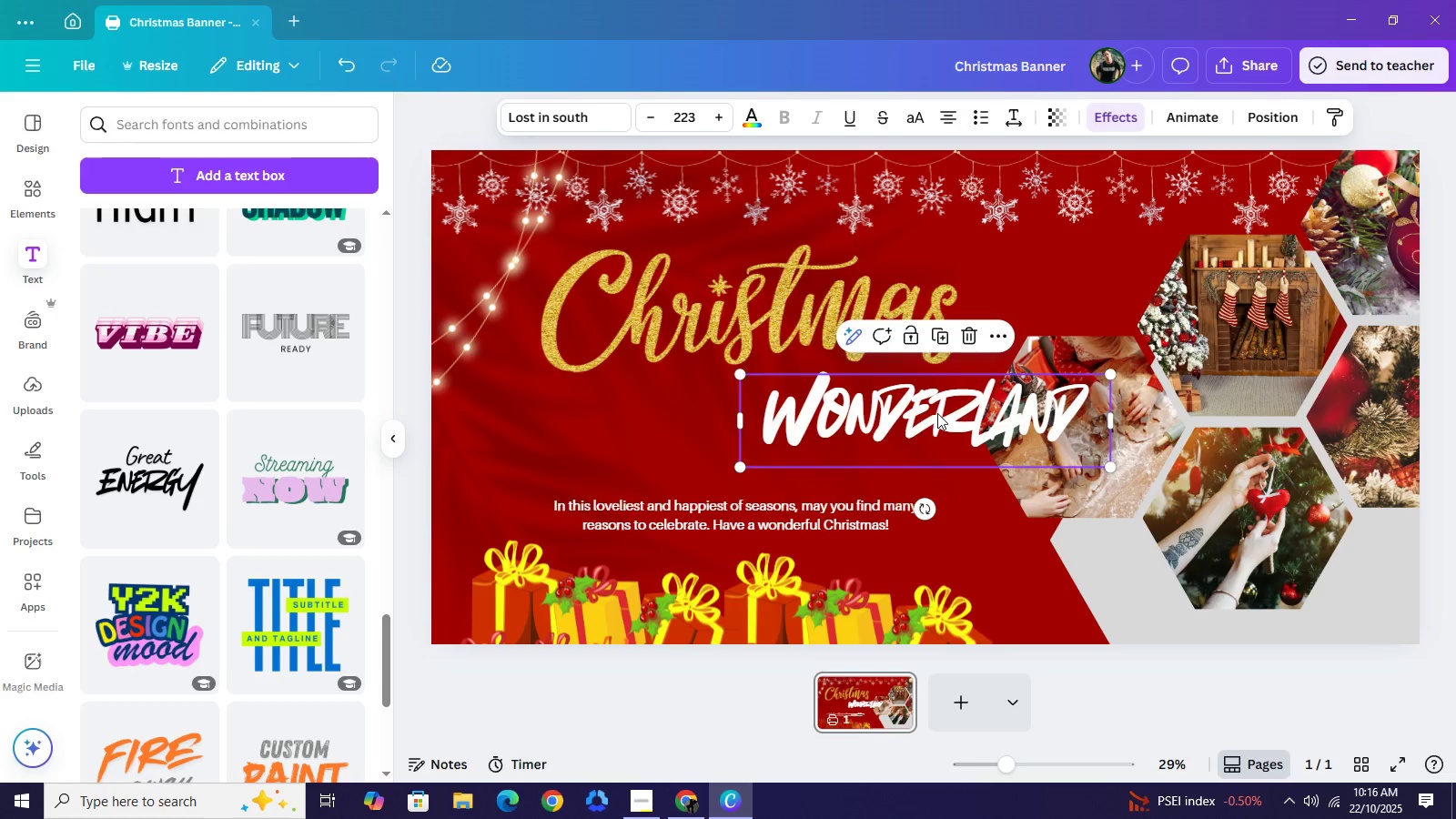 
left_click_drag(start_coordinate=[938, 413], to_coordinate=[777, 417])
 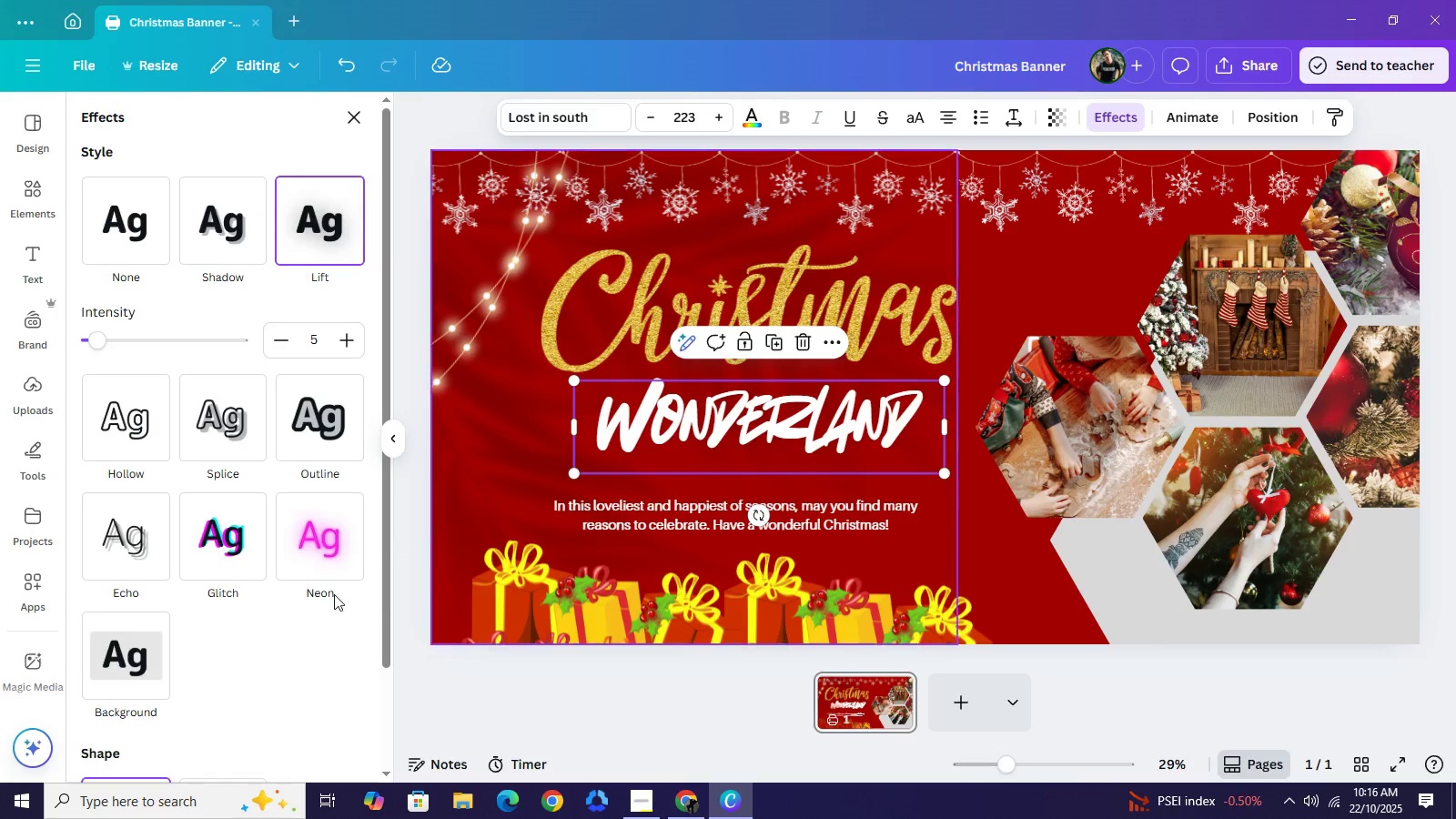 
scroll: coordinate [308, 617], scroll_direction: down, amount: 4.0
 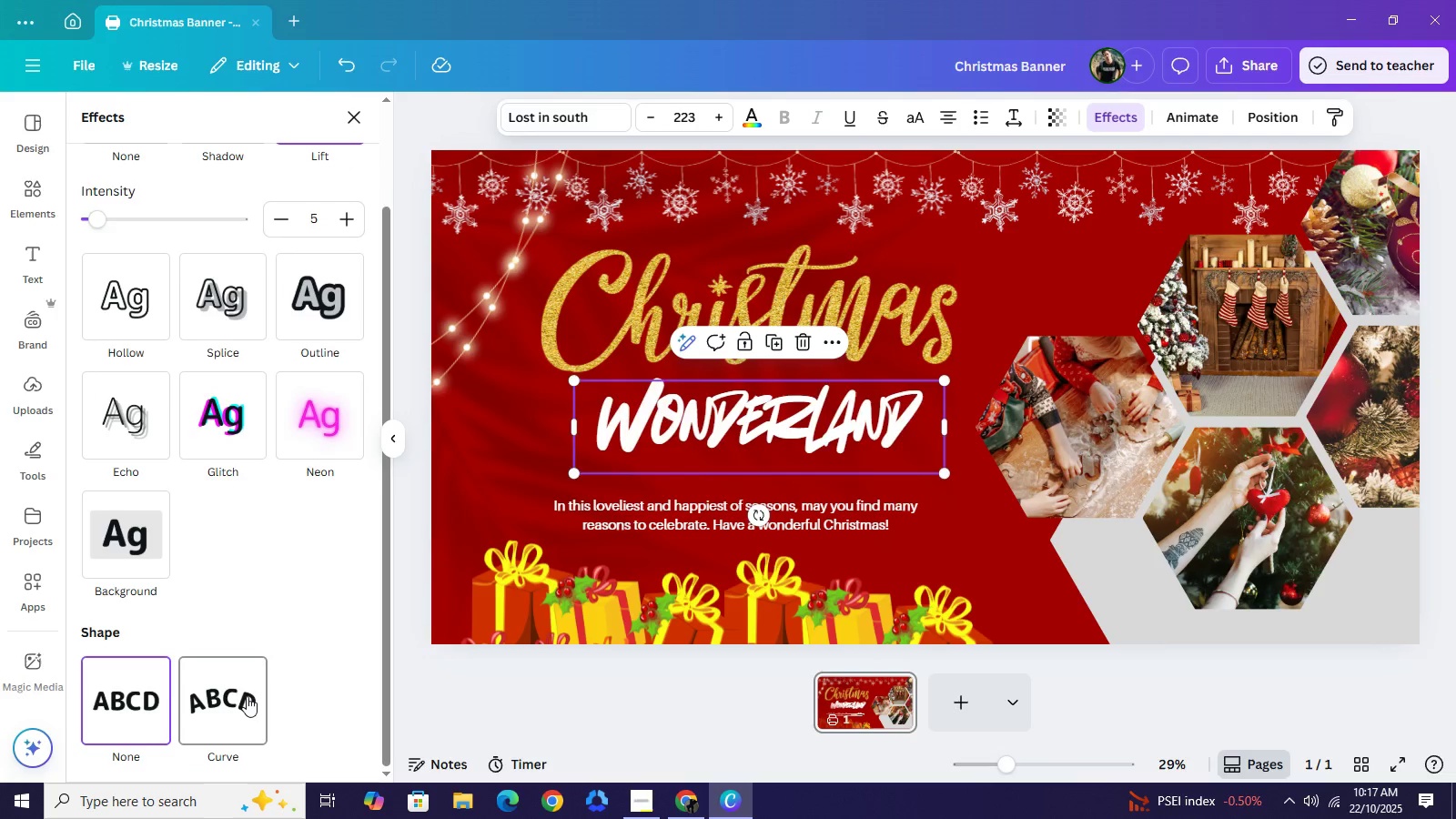 
left_click([246, 697])
 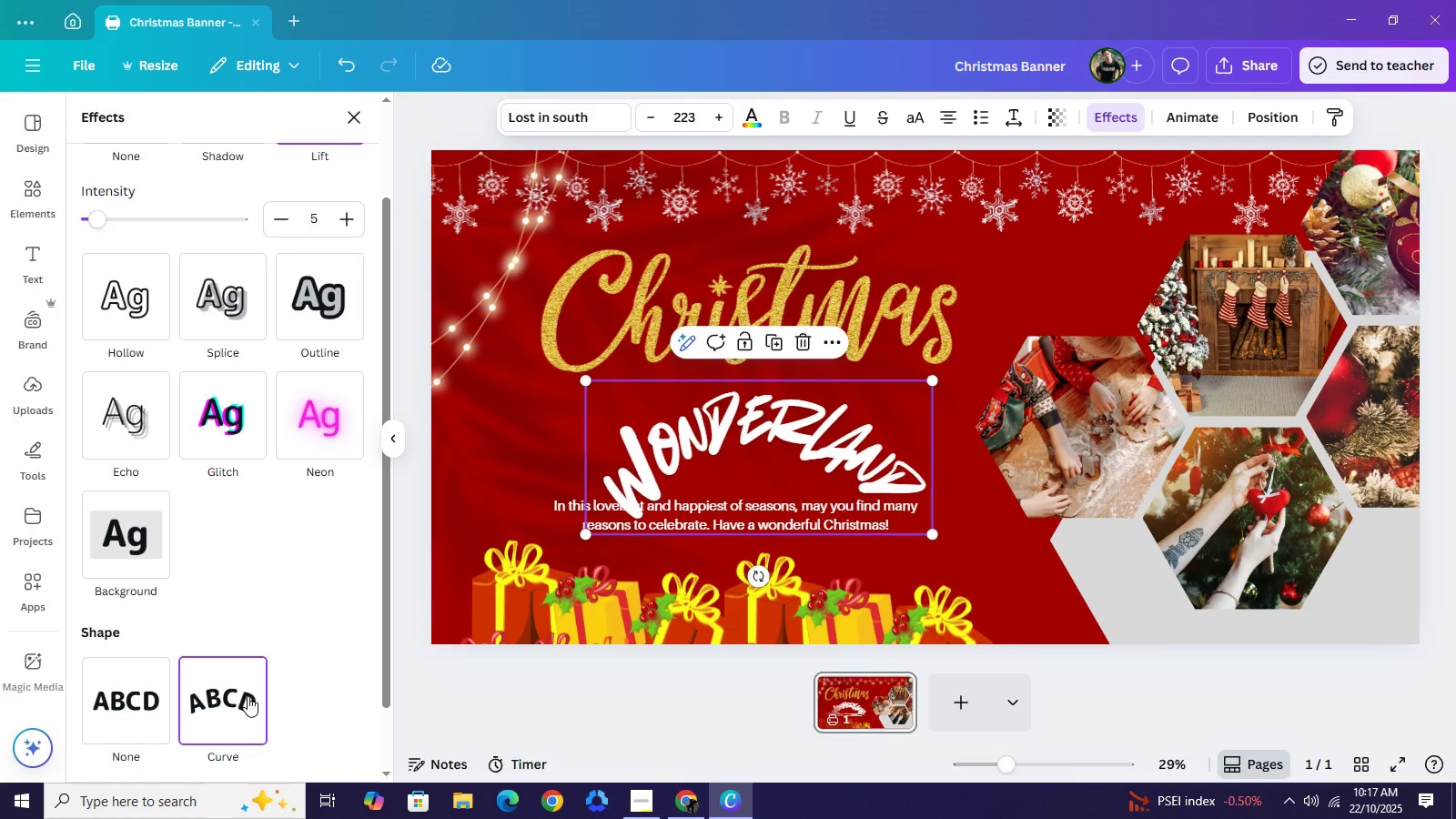 
left_click([248, 696])
 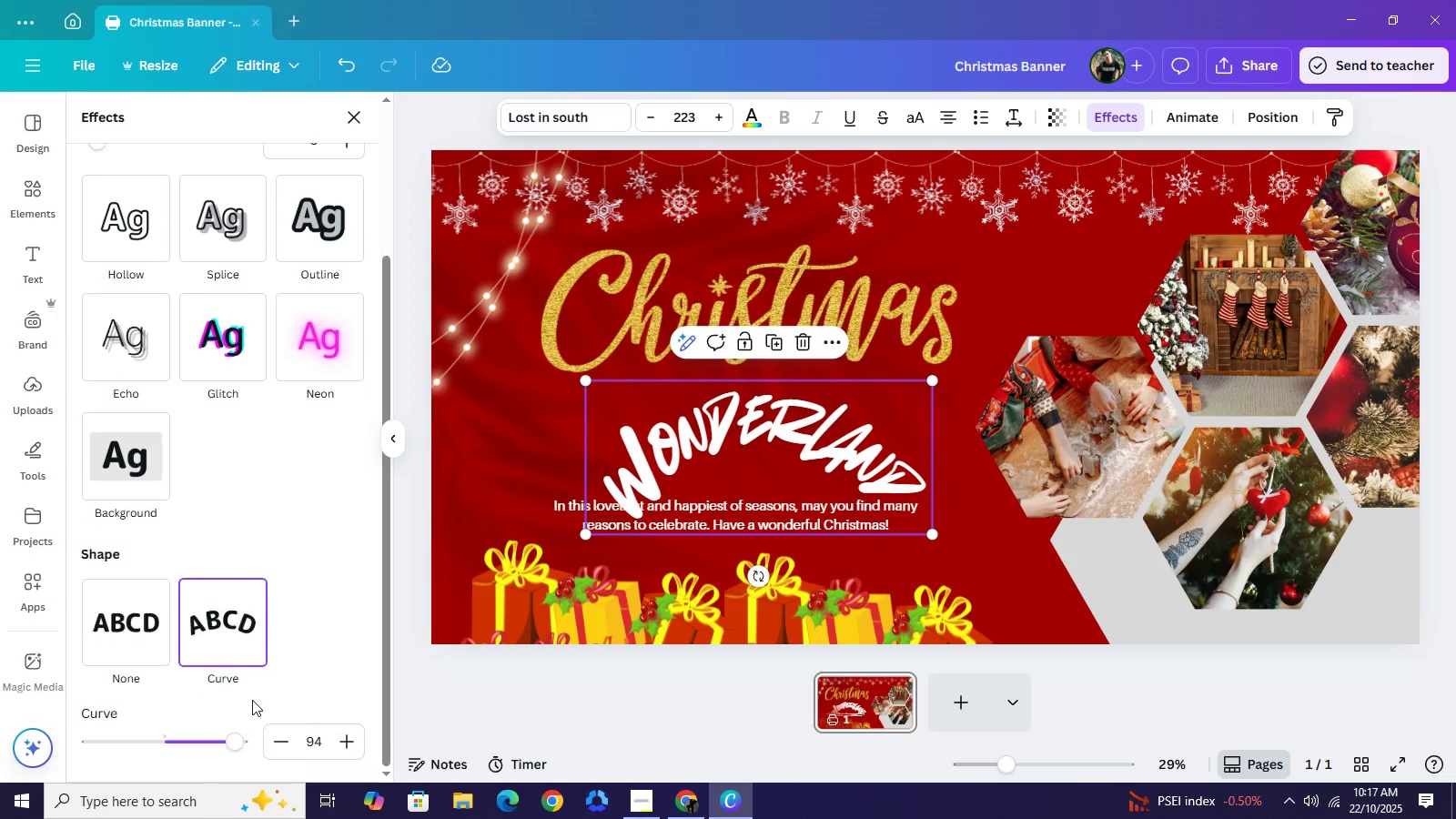 
scroll: coordinate [251, 696], scroll_direction: down, amount: 4.0
 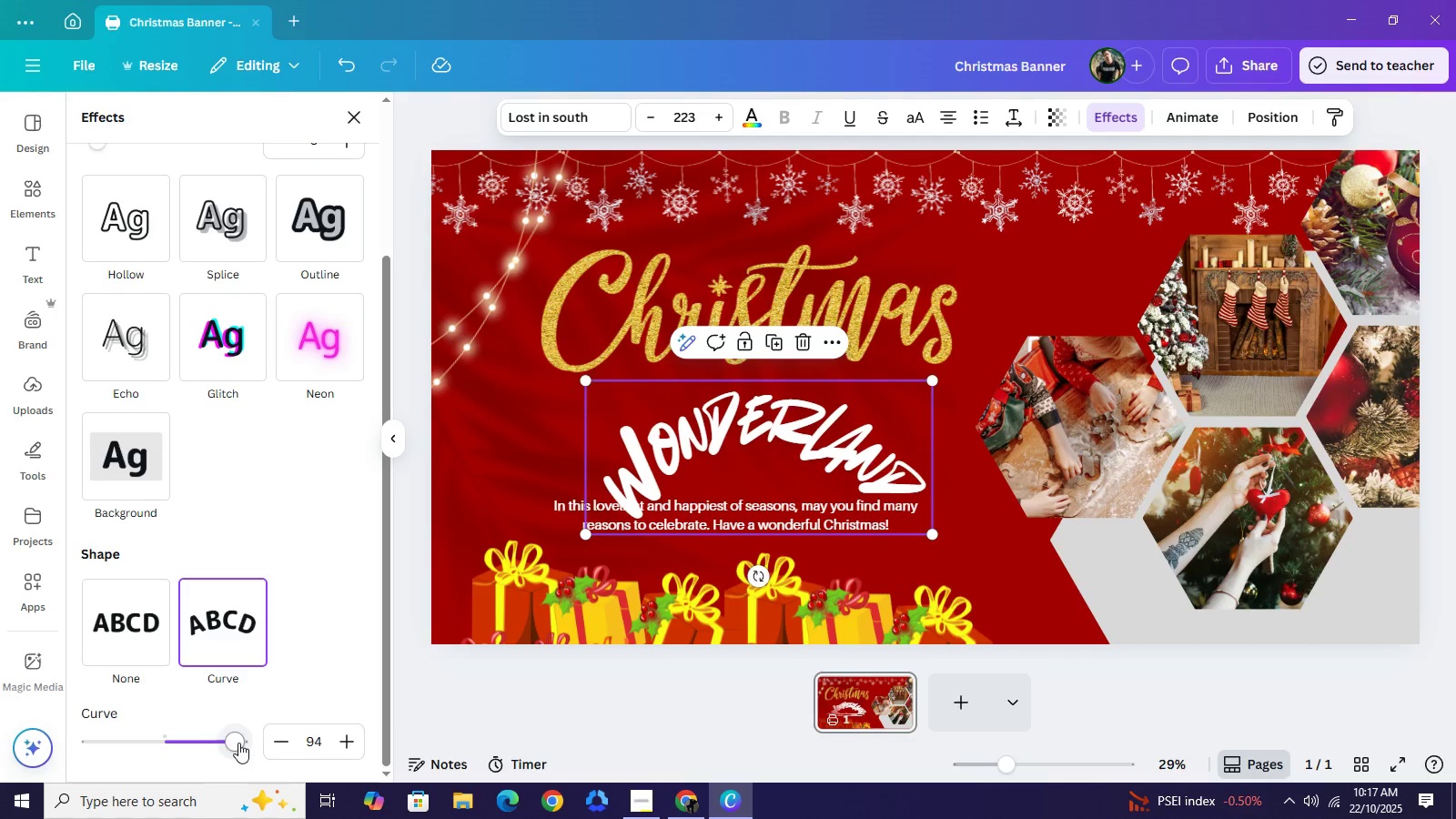 
left_click_drag(start_coordinate=[238, 743], to_coordinate=[133, 695])
 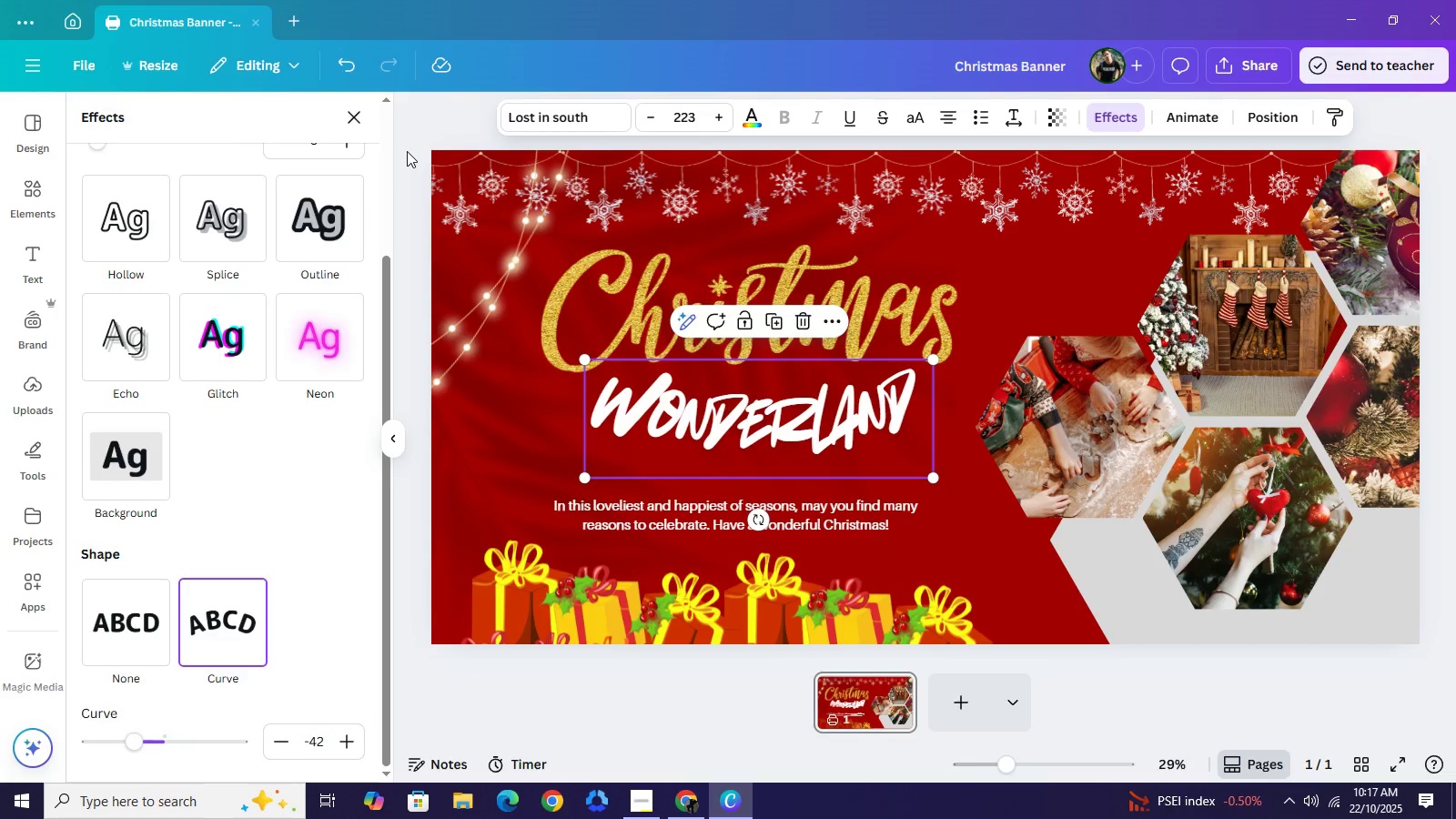 
left_click([407, 151])
 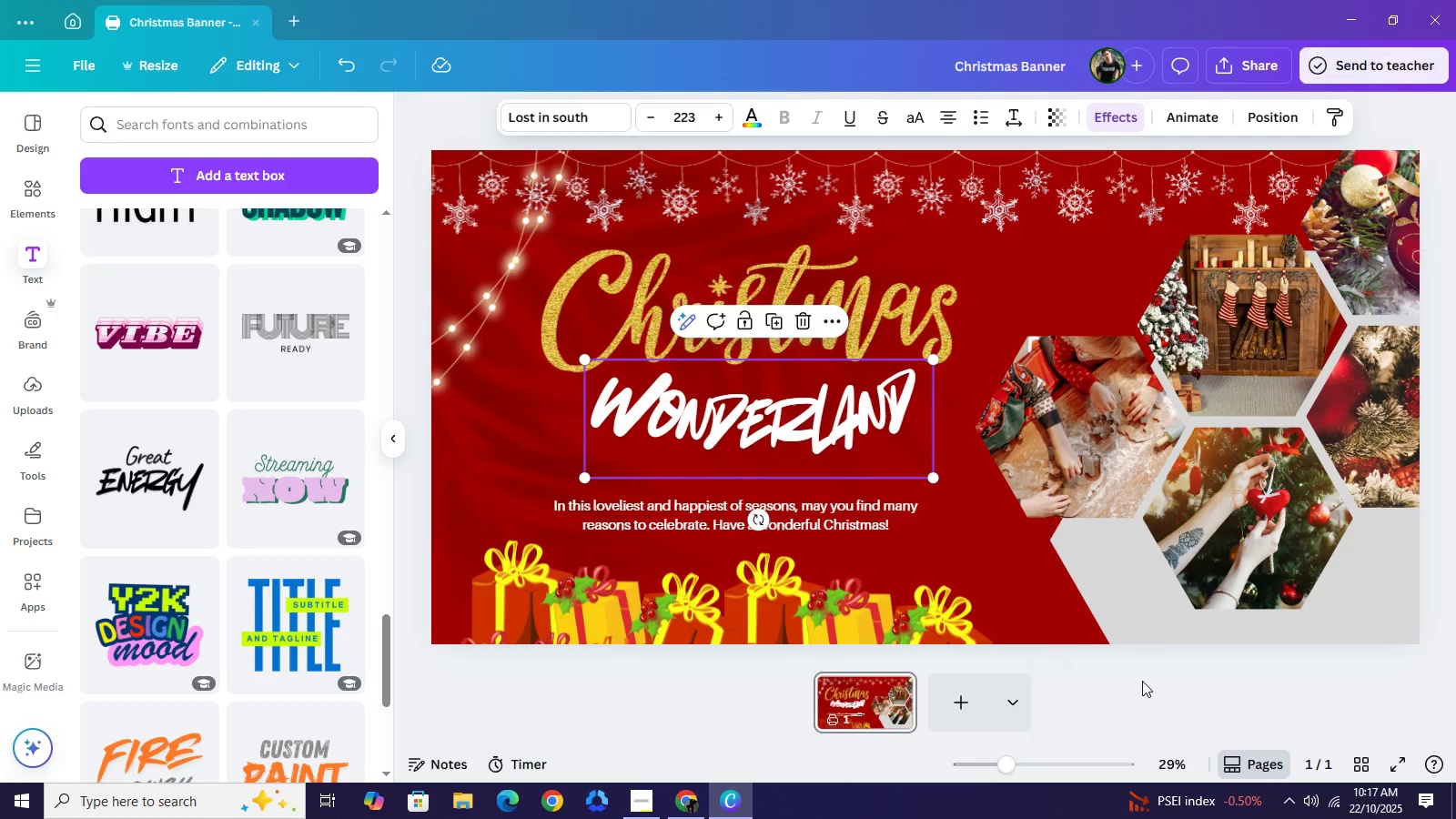 
left_click([1142, 681])
 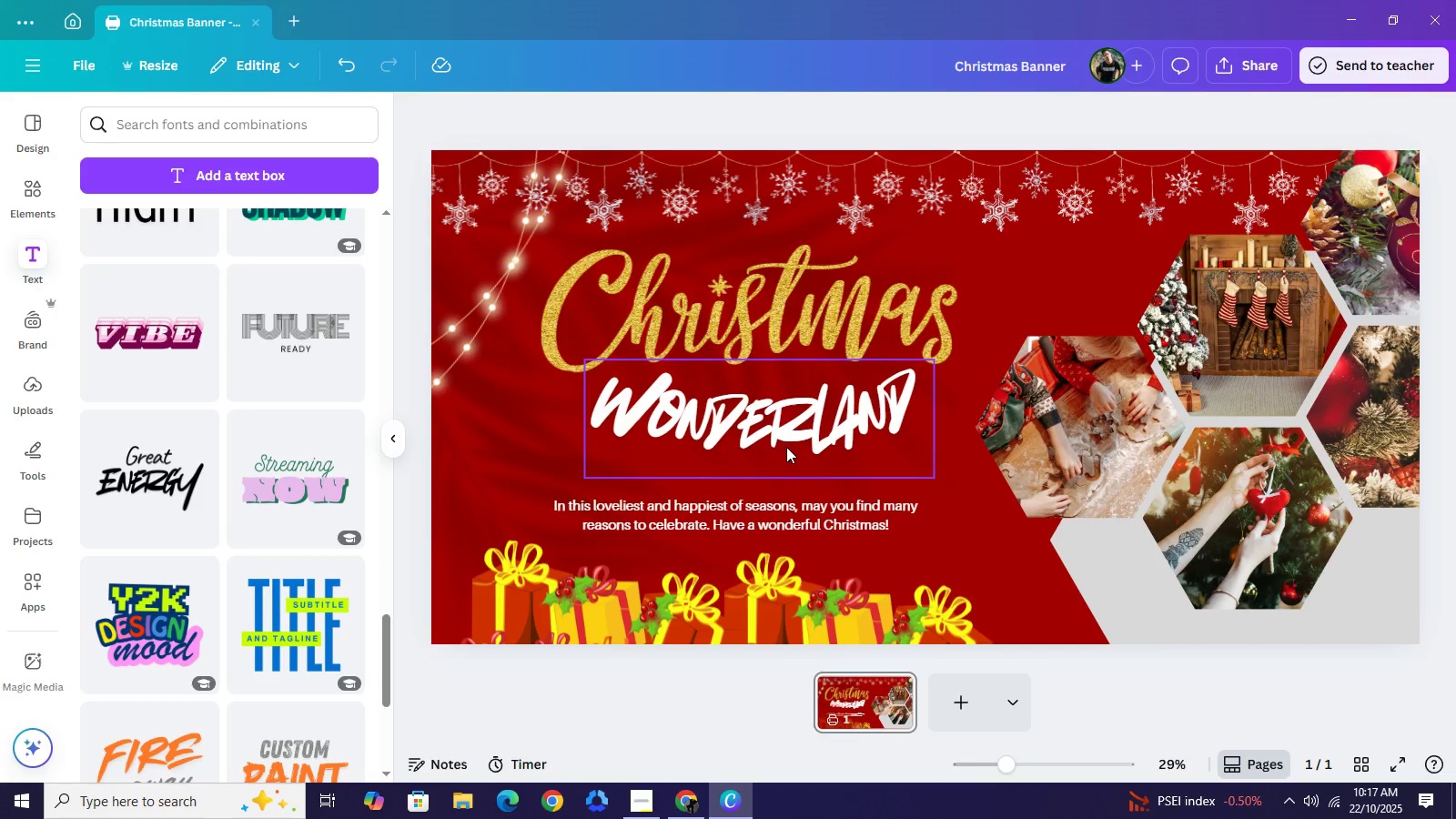 
mouse_move([787, 468])
 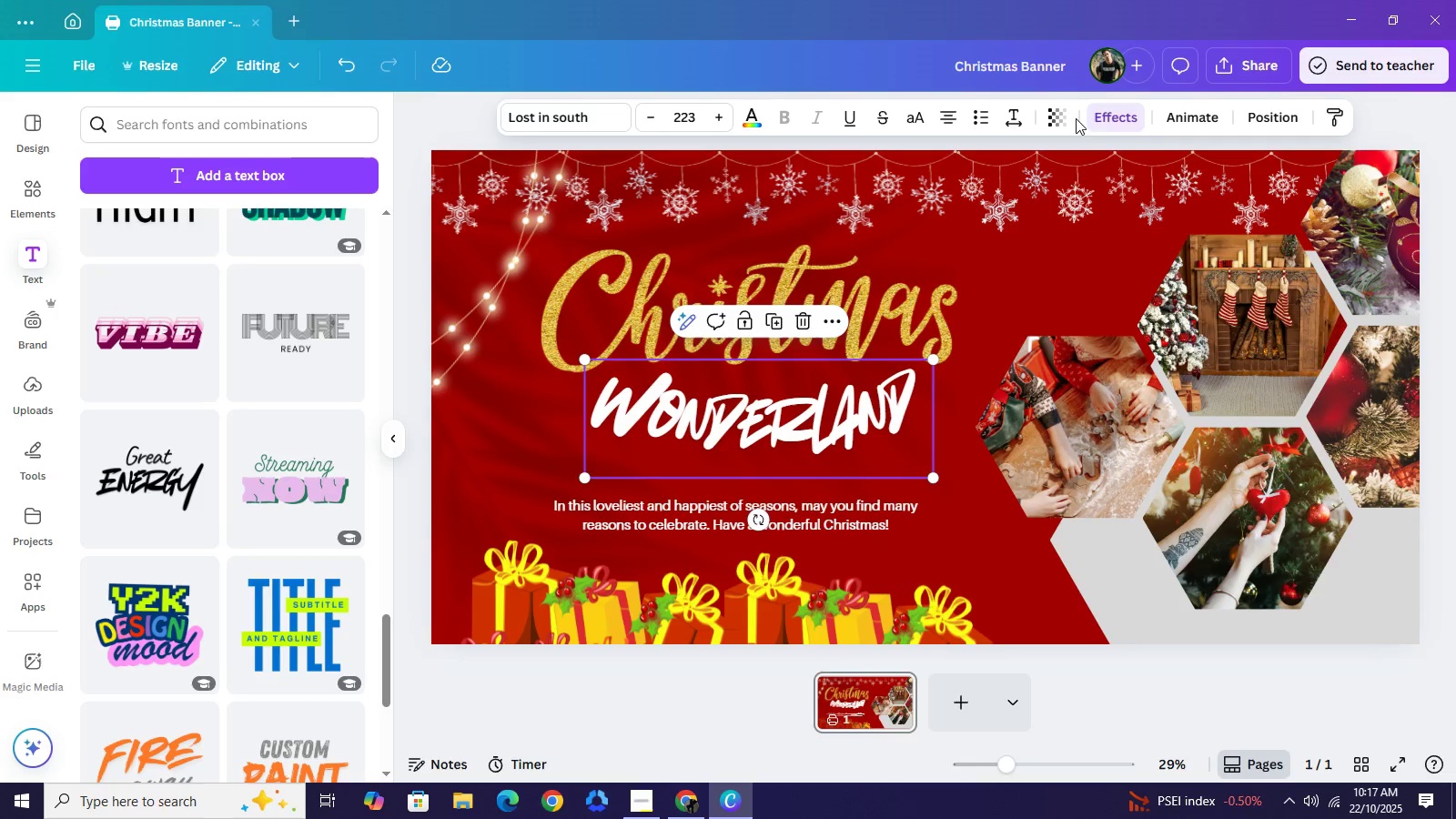 
left_click([1119, 109])
 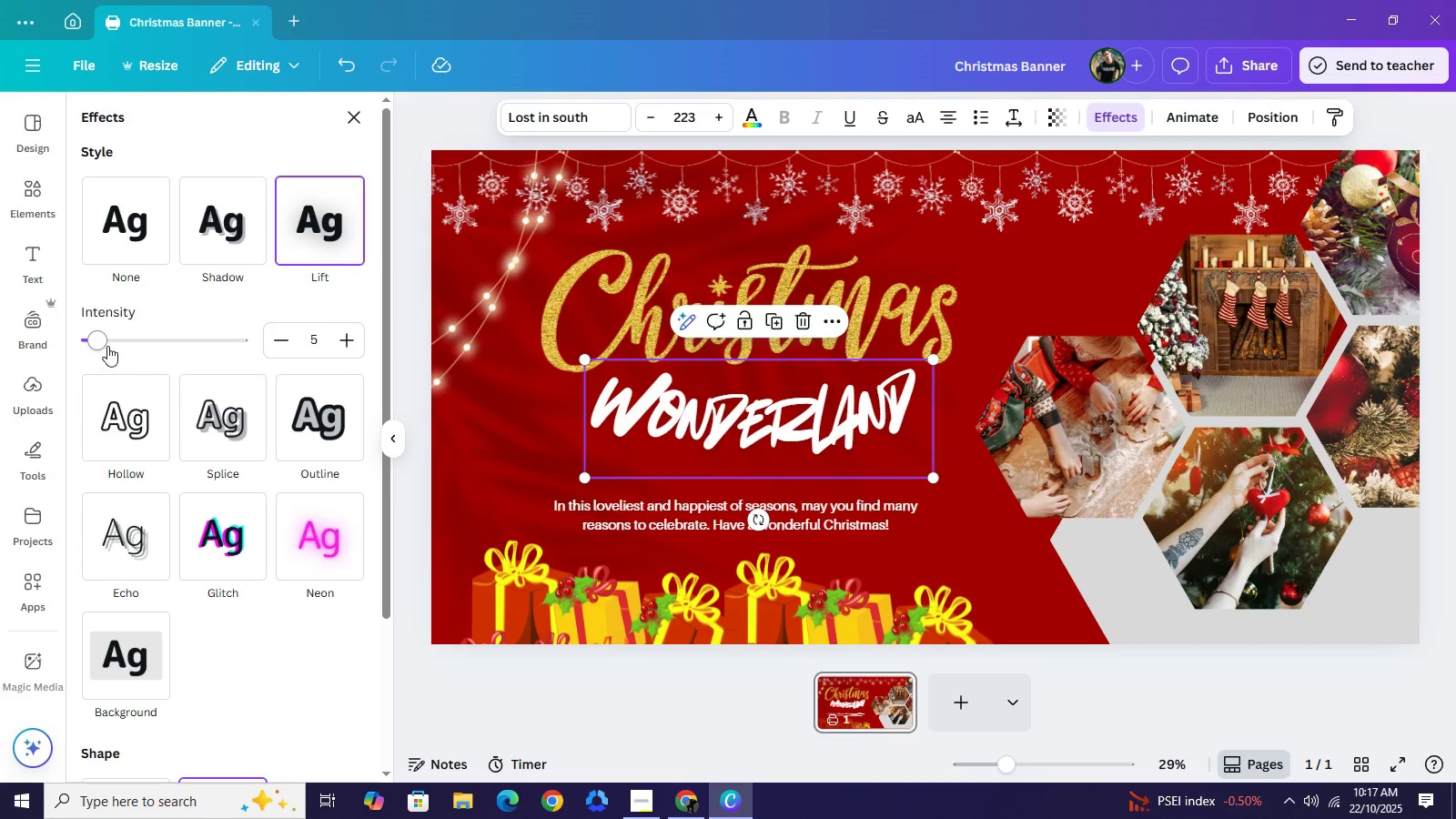 
left_click_drag(start_coordinate=[95, 339], to_coordinate=[290, 335])
 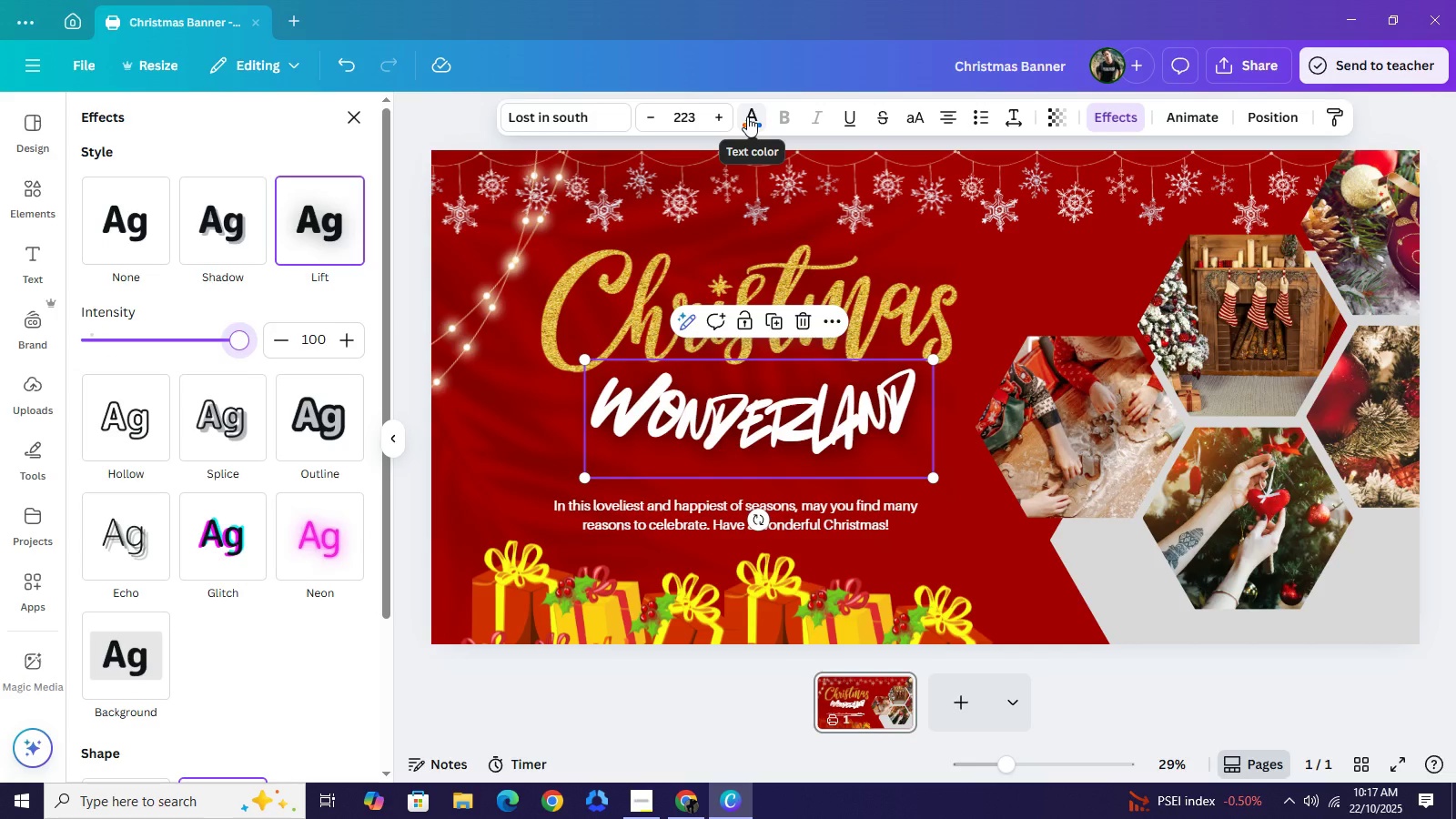 
wait(9.79)
 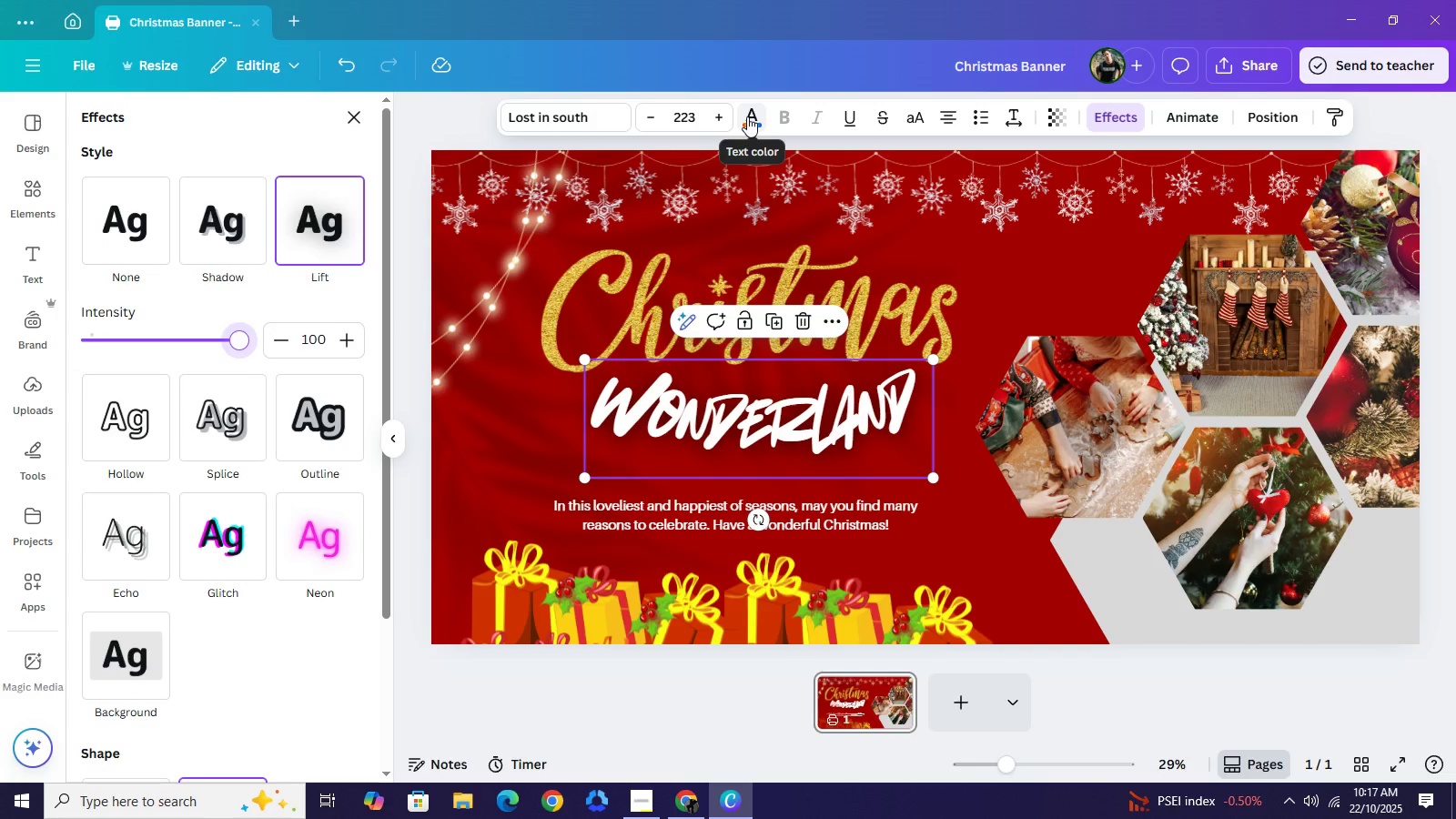 
key(Control+C)
 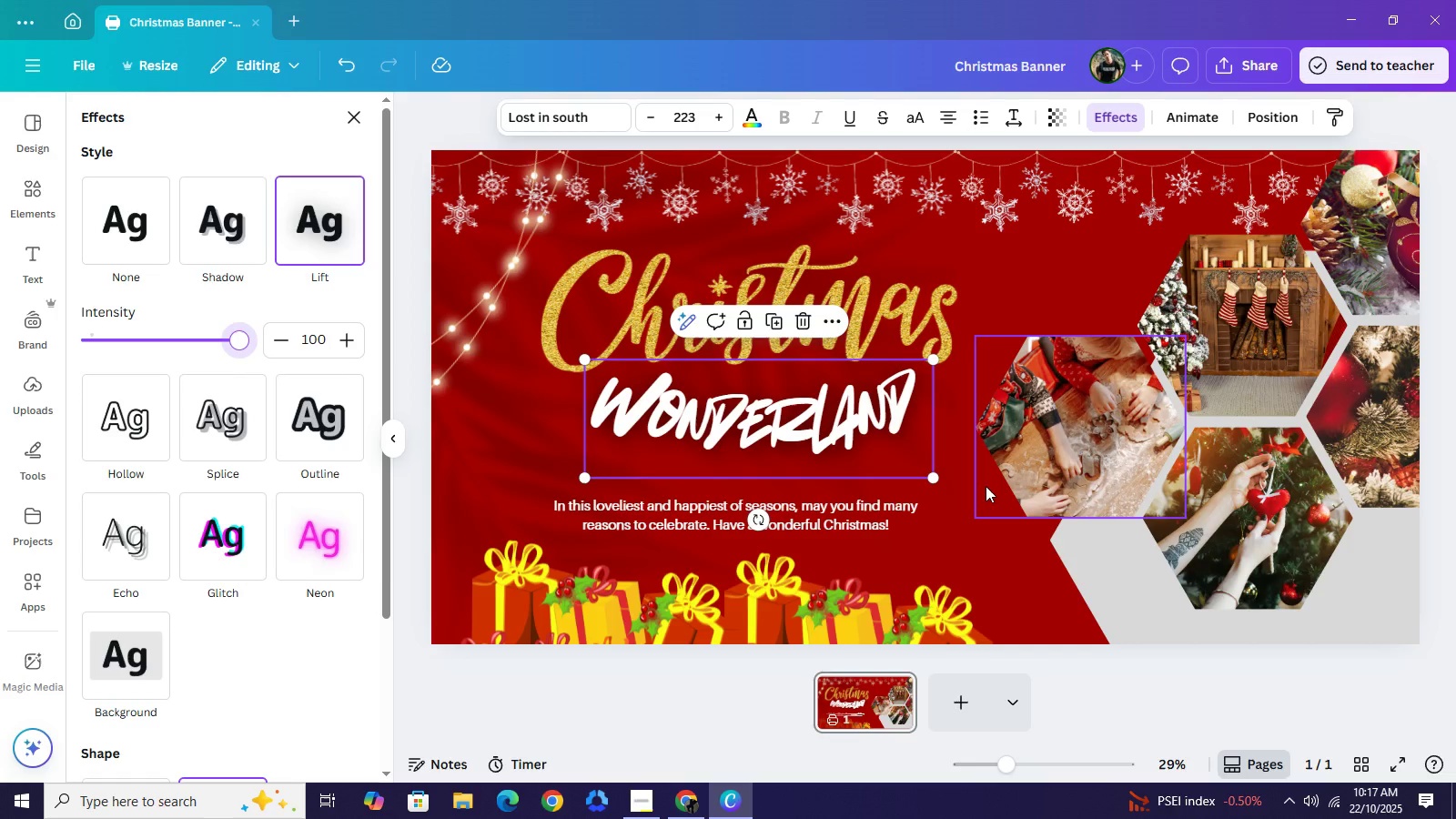 
key(Control+V)
 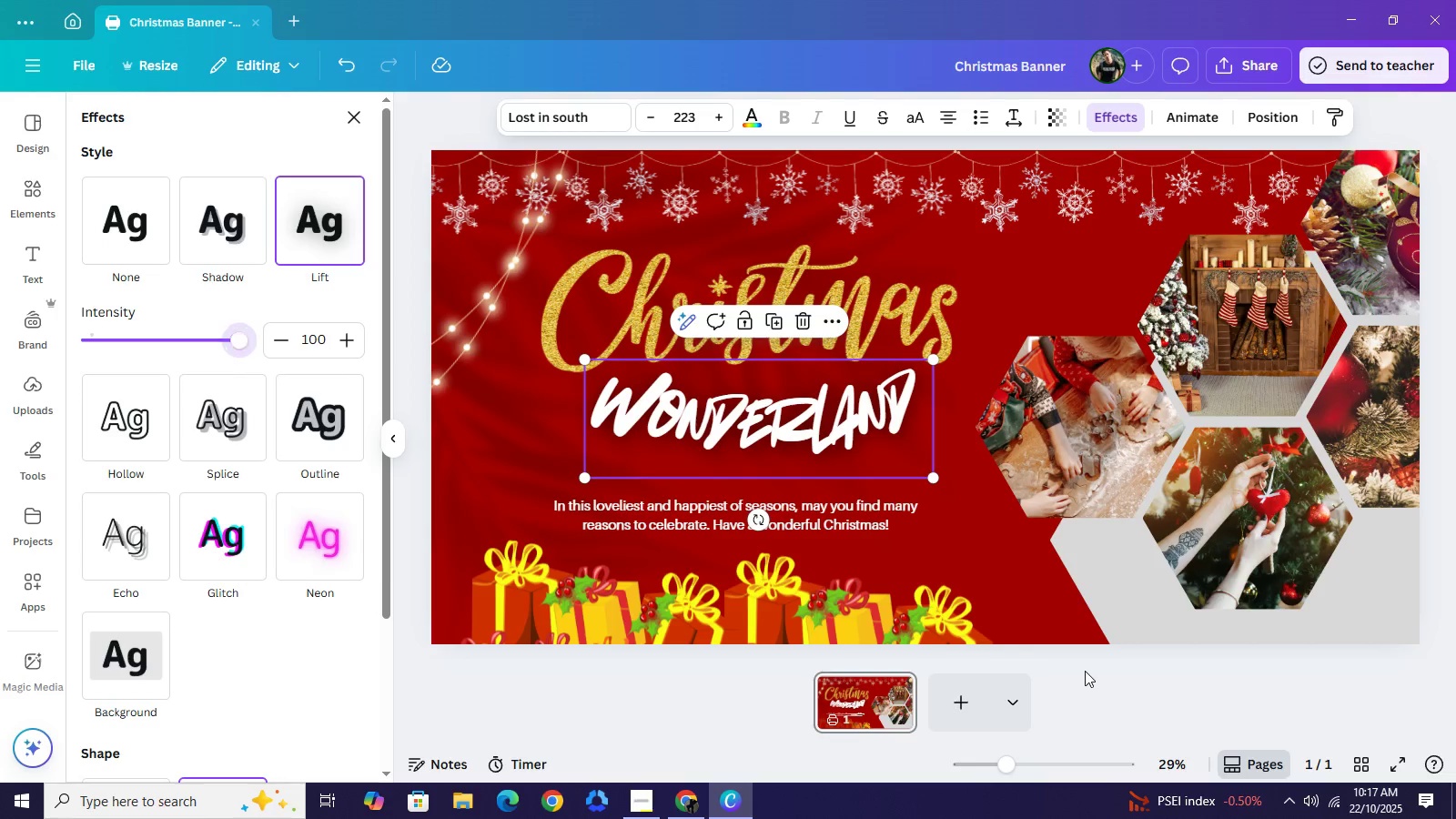 
left_click([1085, 671])
 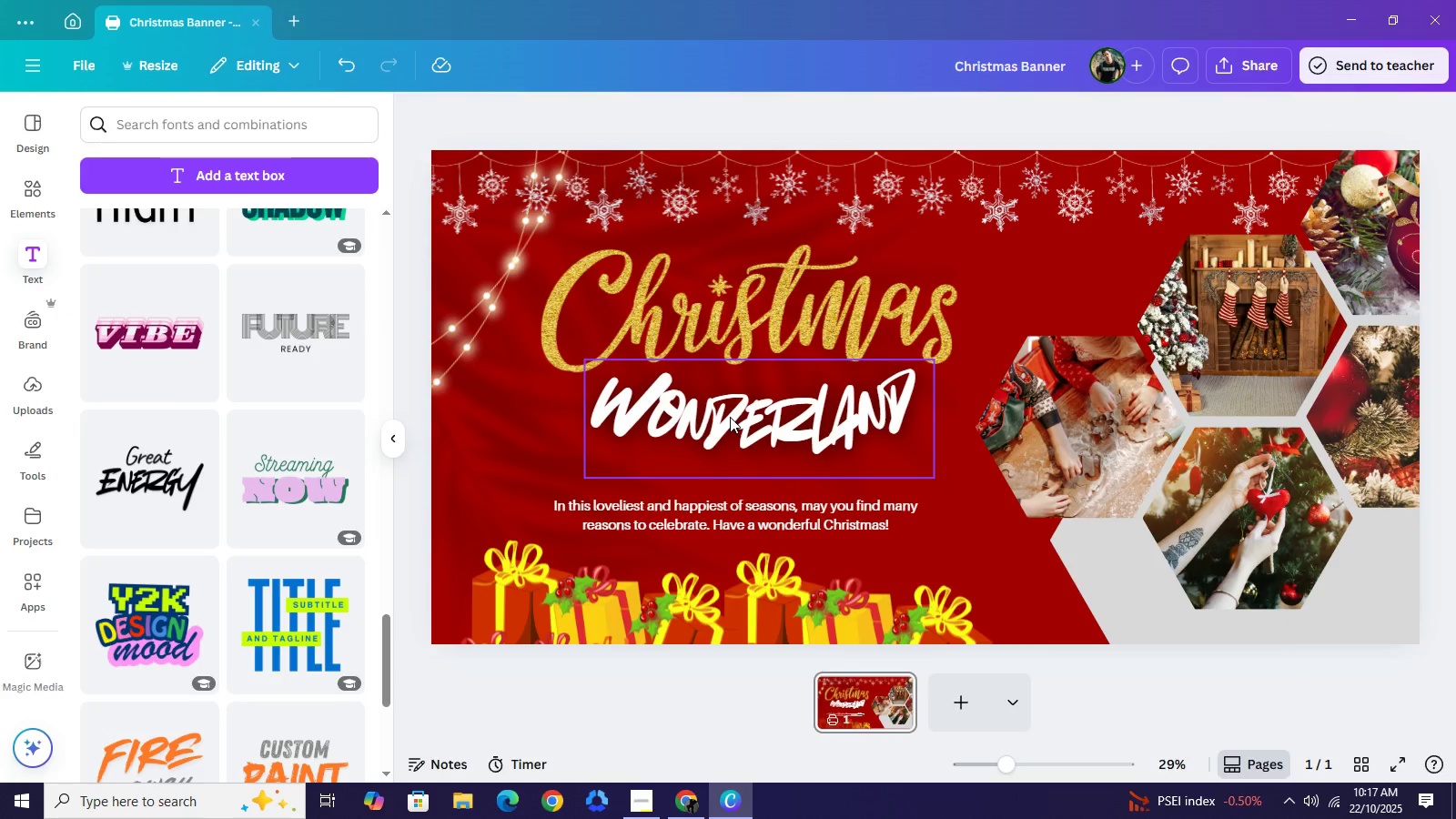 
key(Control+C)
 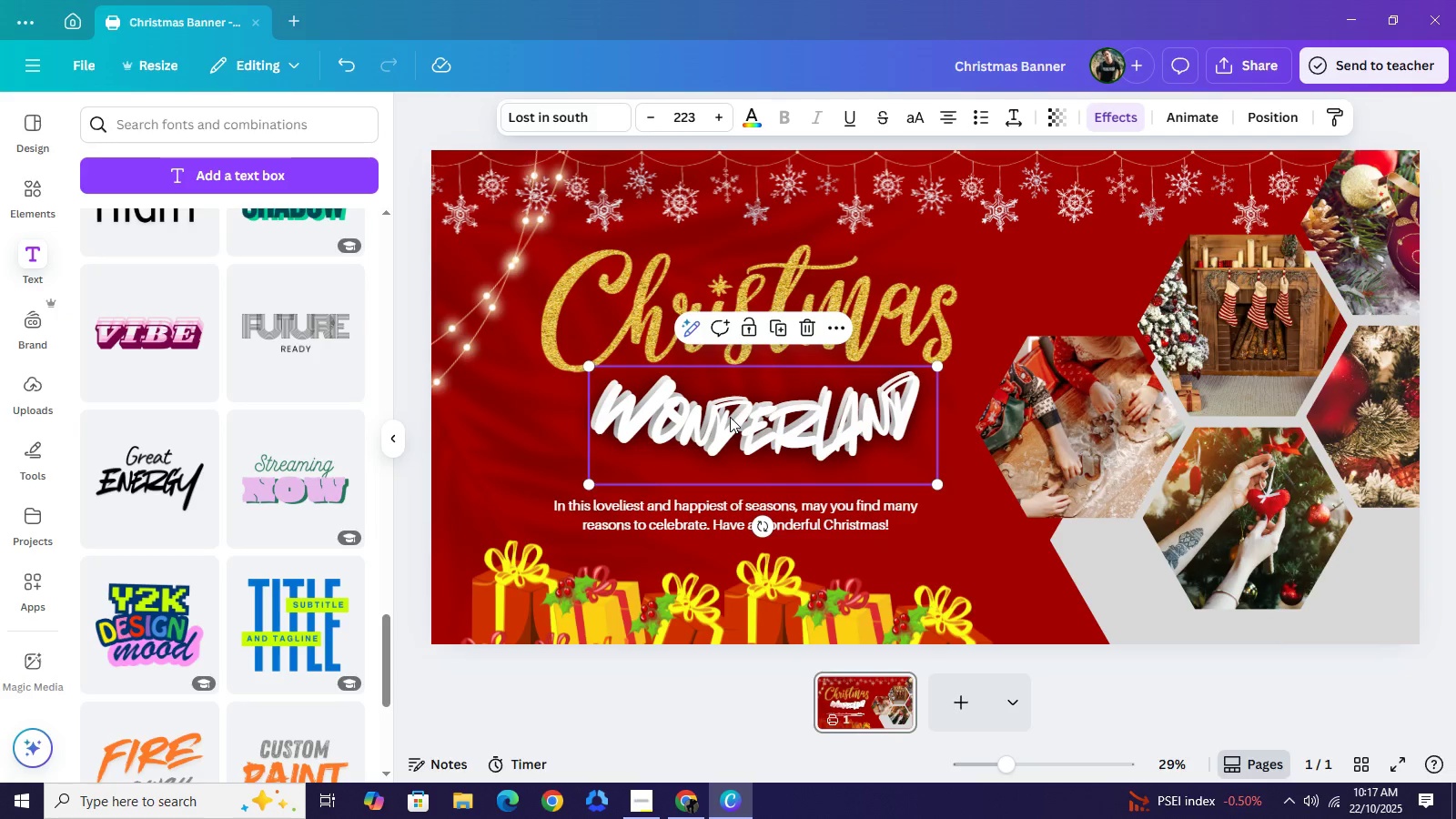 
key(Control+V)
 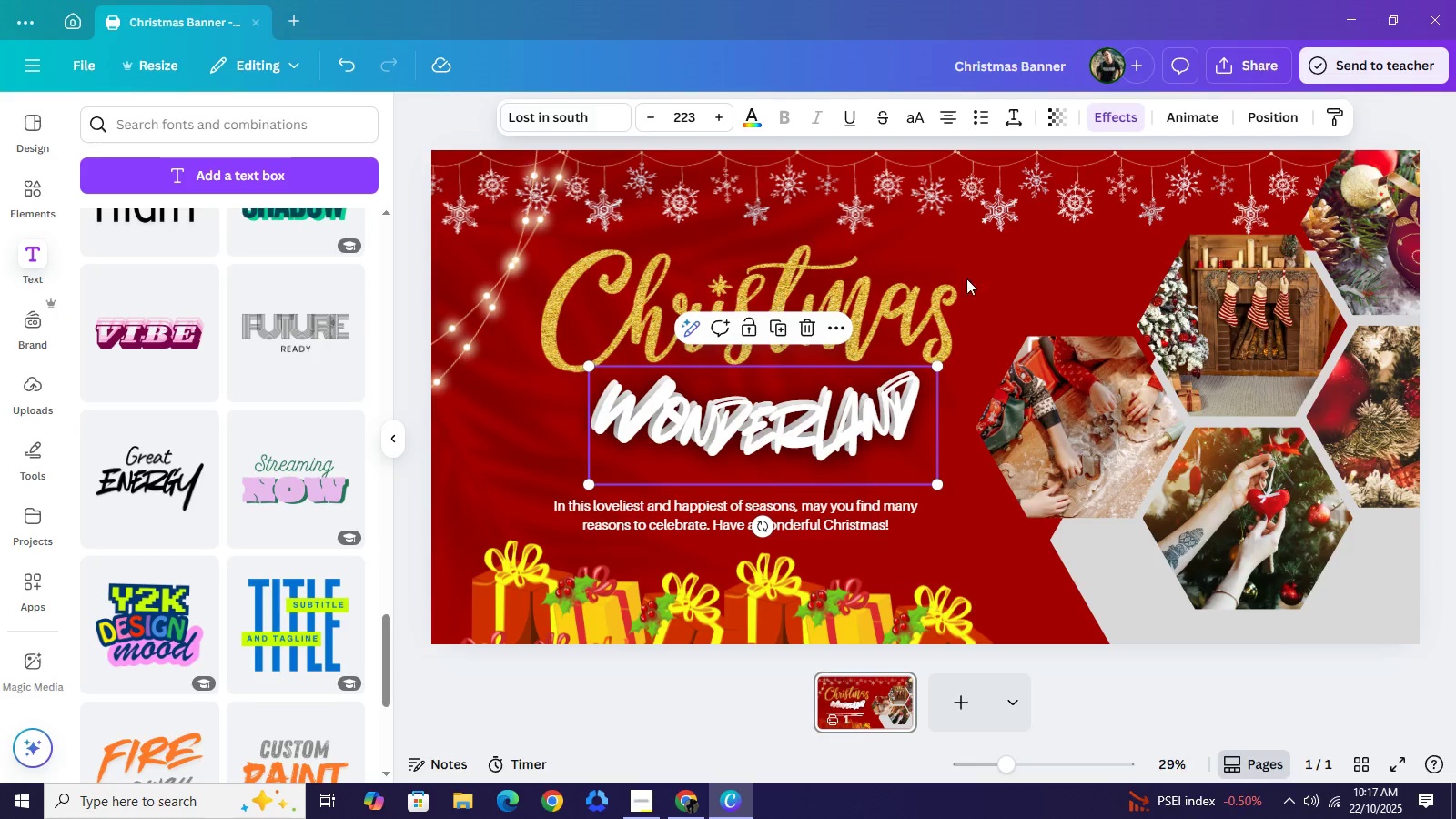 
left_click([1109, 118])
 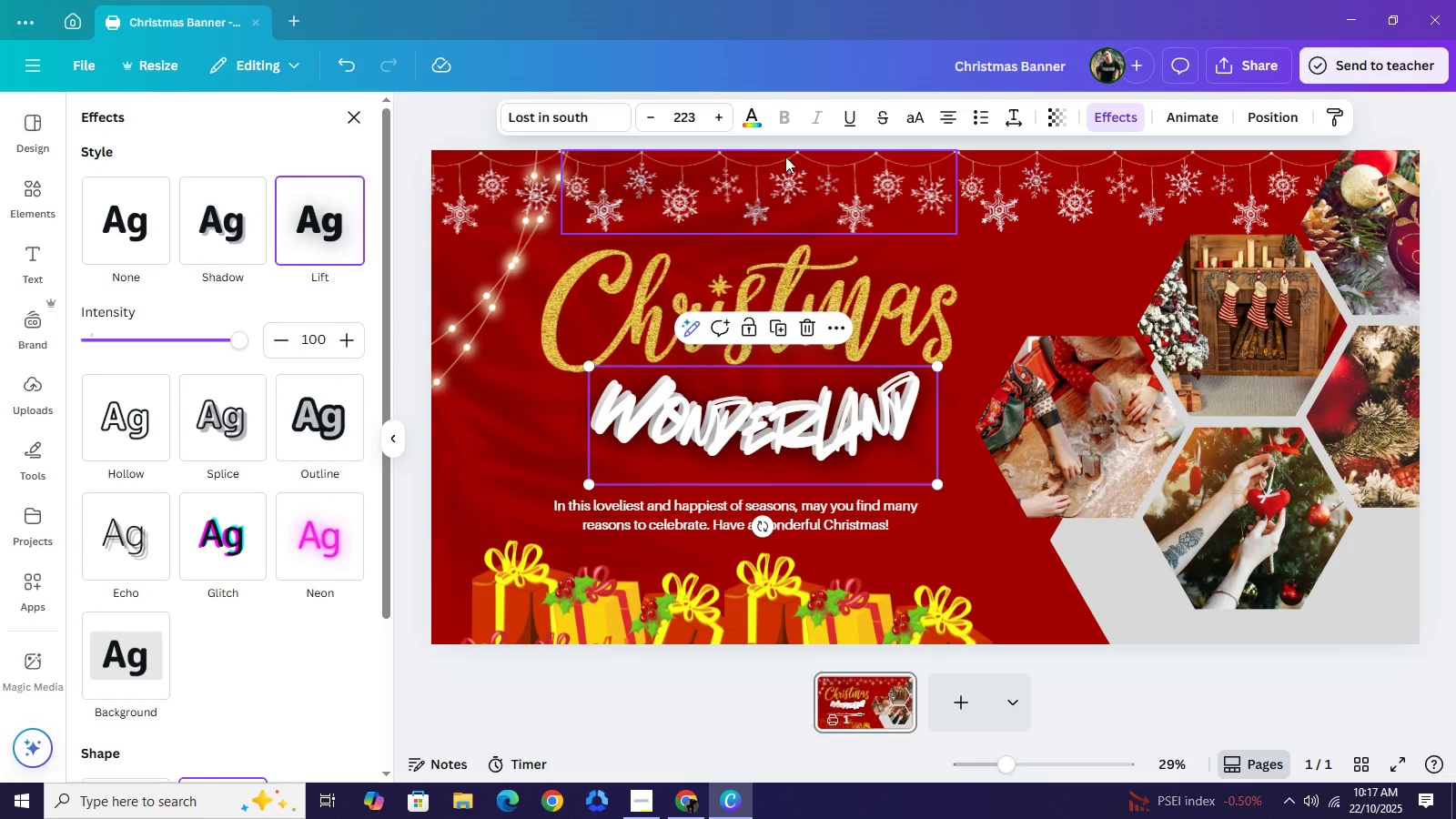 
left_click([754, 124])
 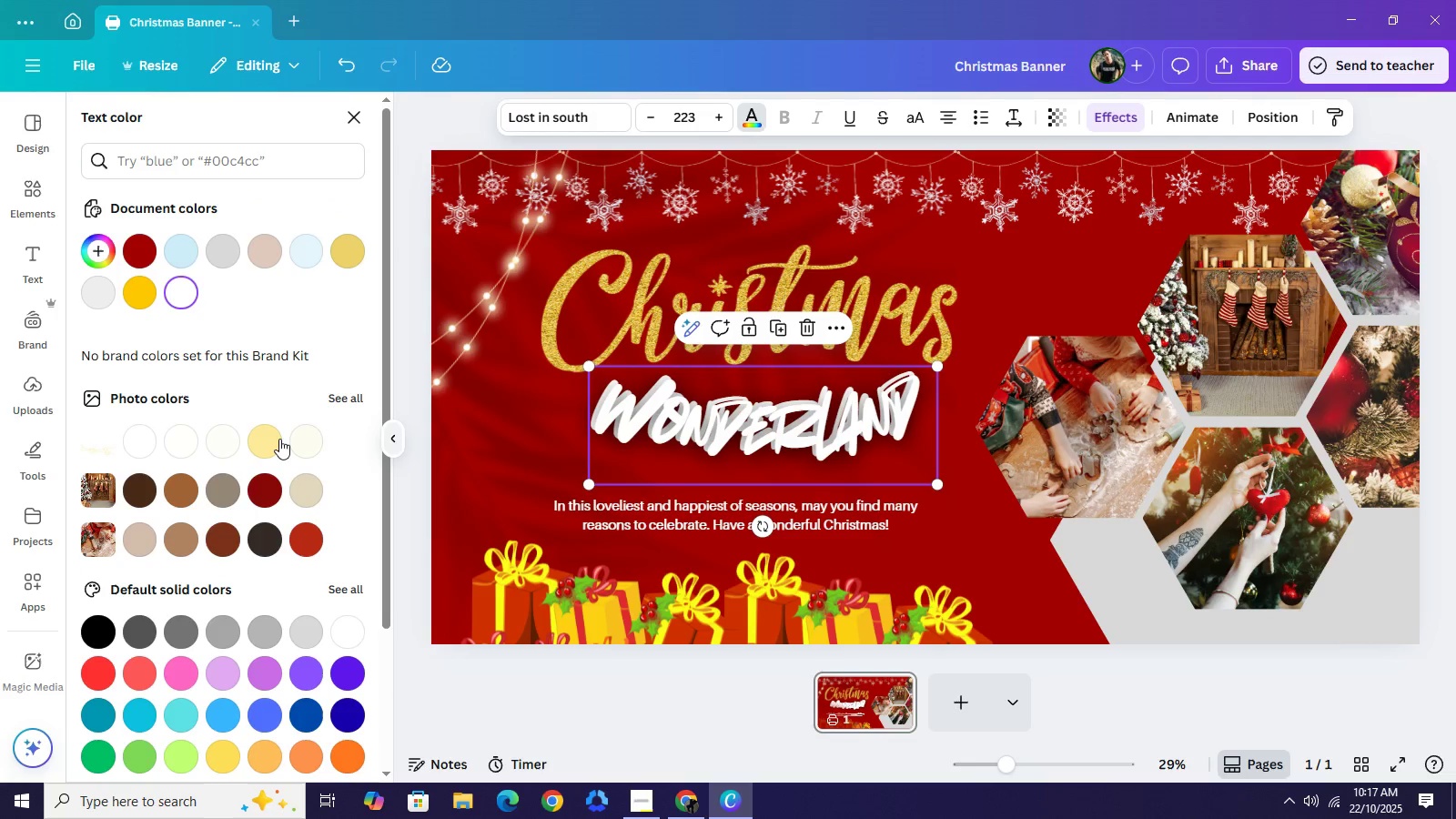 
left_click([276, 438])
 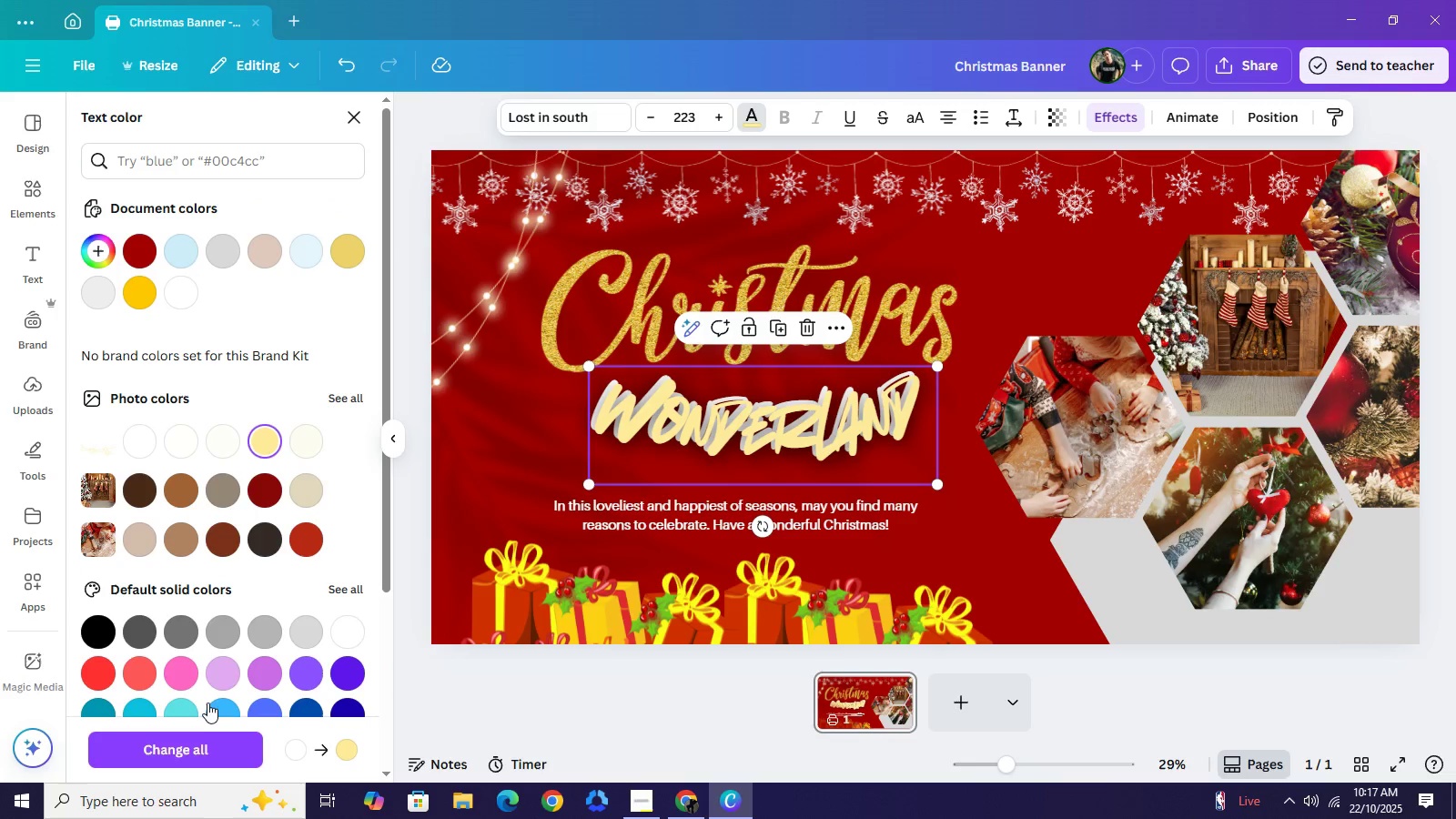 
left_click([181, 713])
 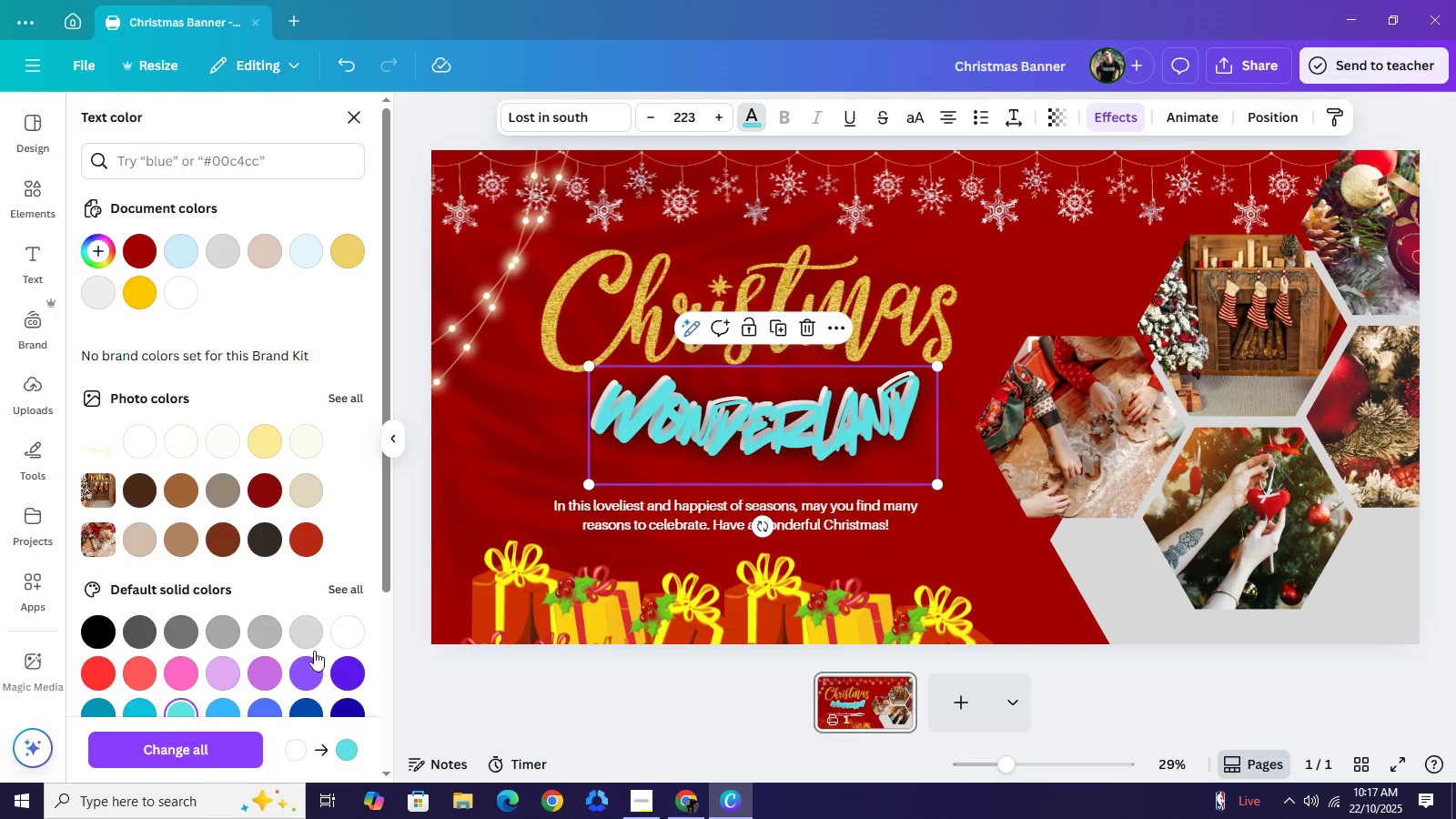 
scroll: coordinate [231, 662], scroll_direction: down, amount: 2.0
 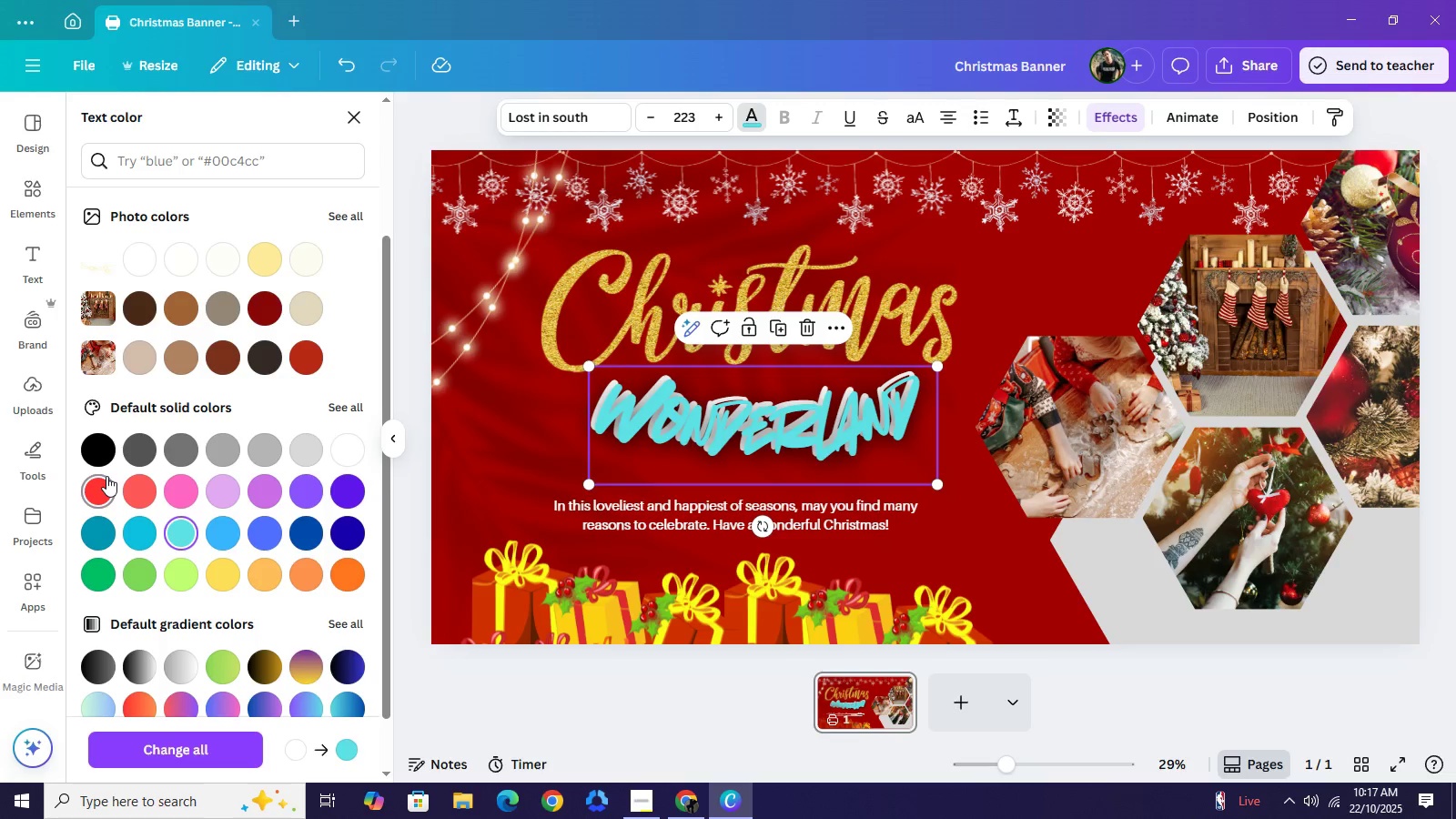 
left_click([106, 476])
 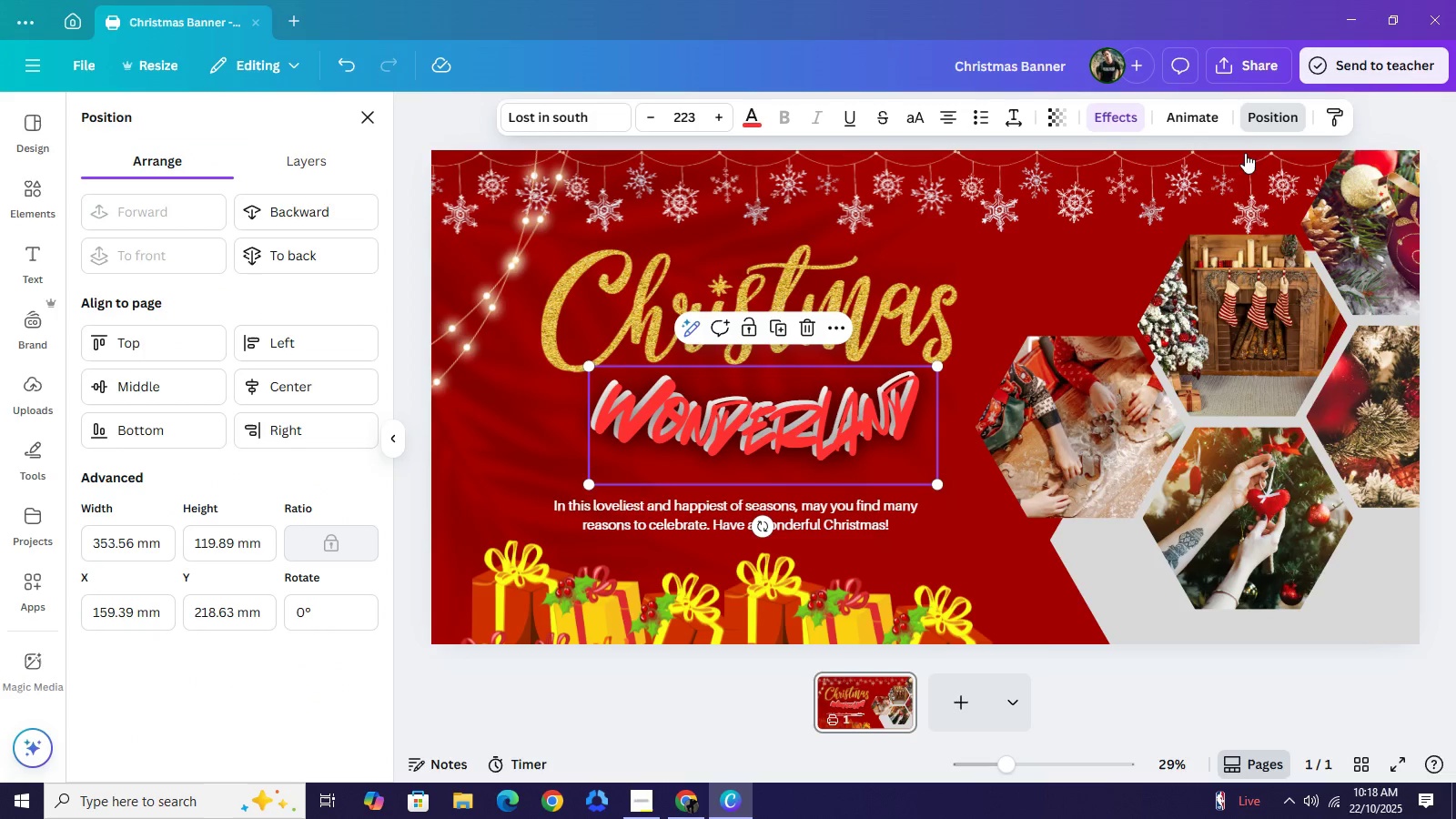 
wait(6.25)
 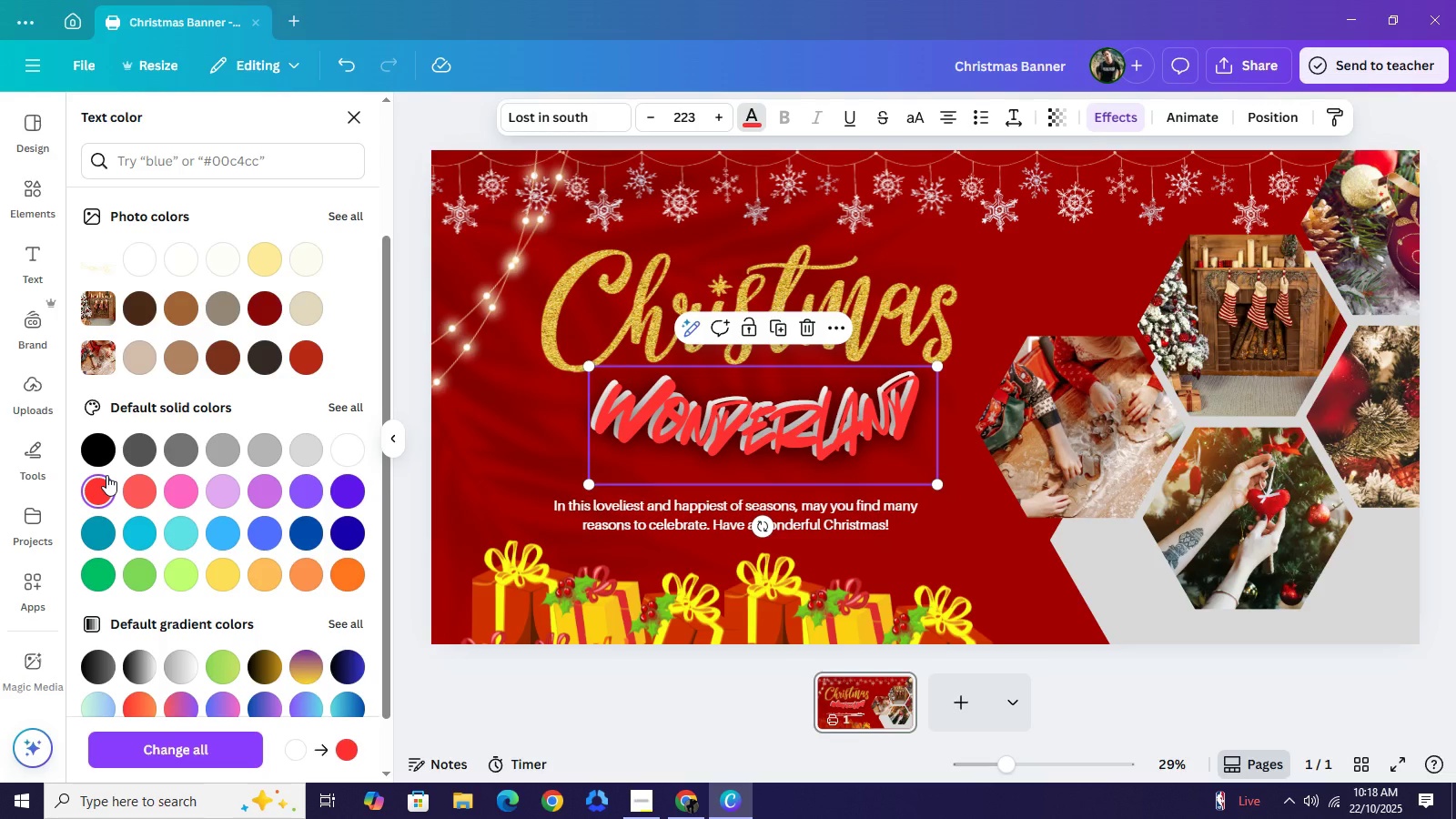 
left_click([326, 253])
 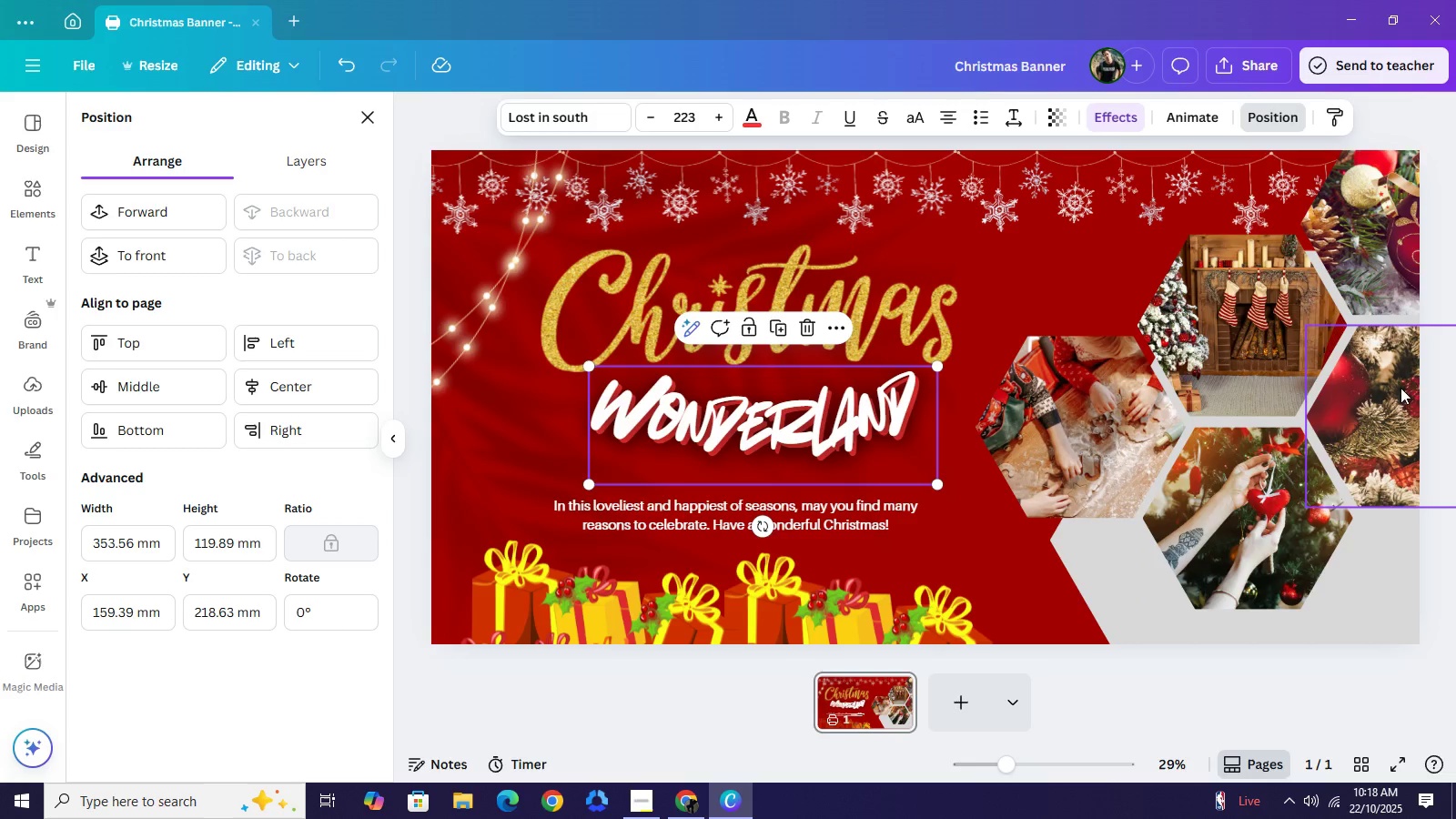 
left_click([1453, 249])
 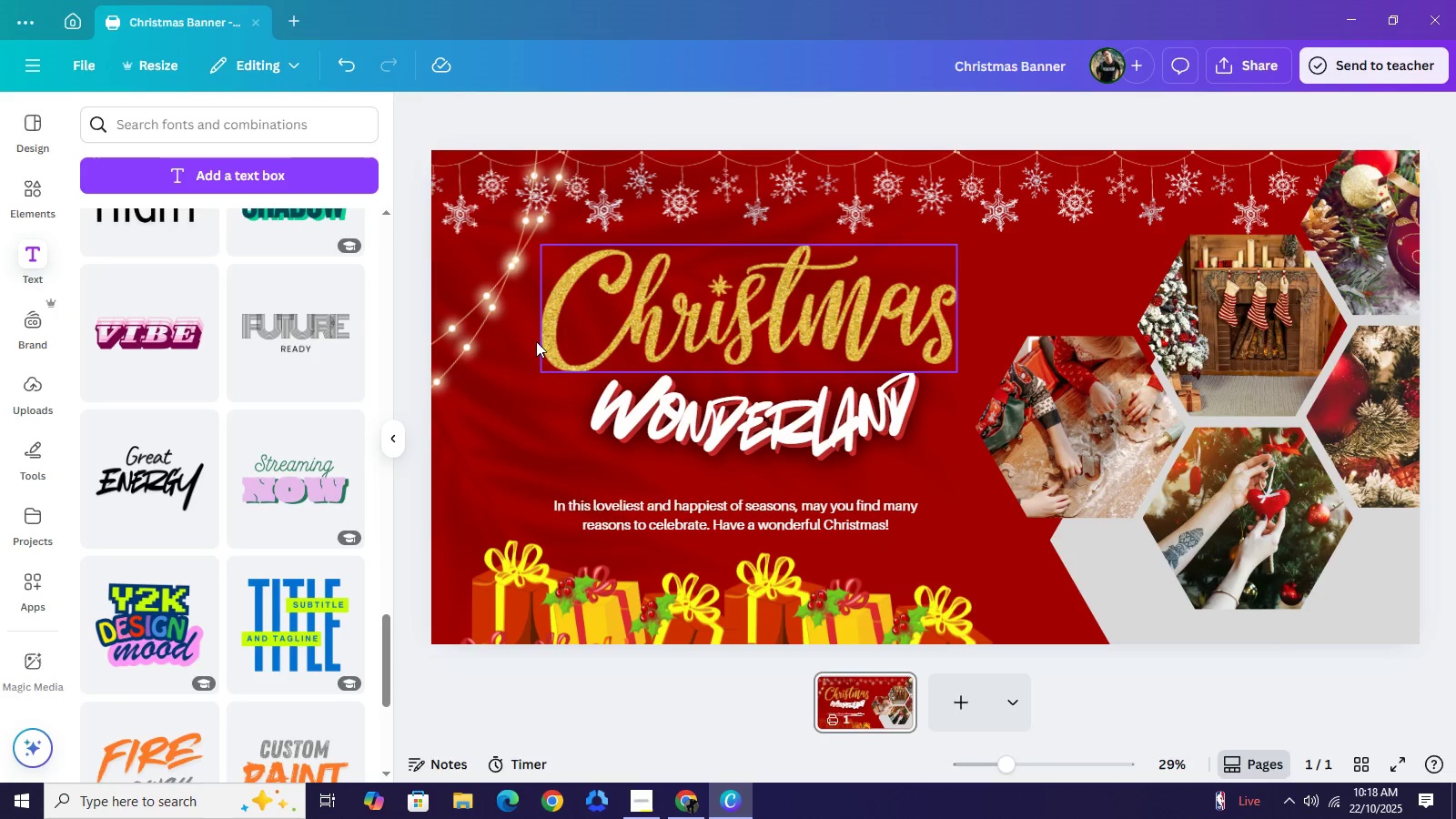 
wait(6.68)
 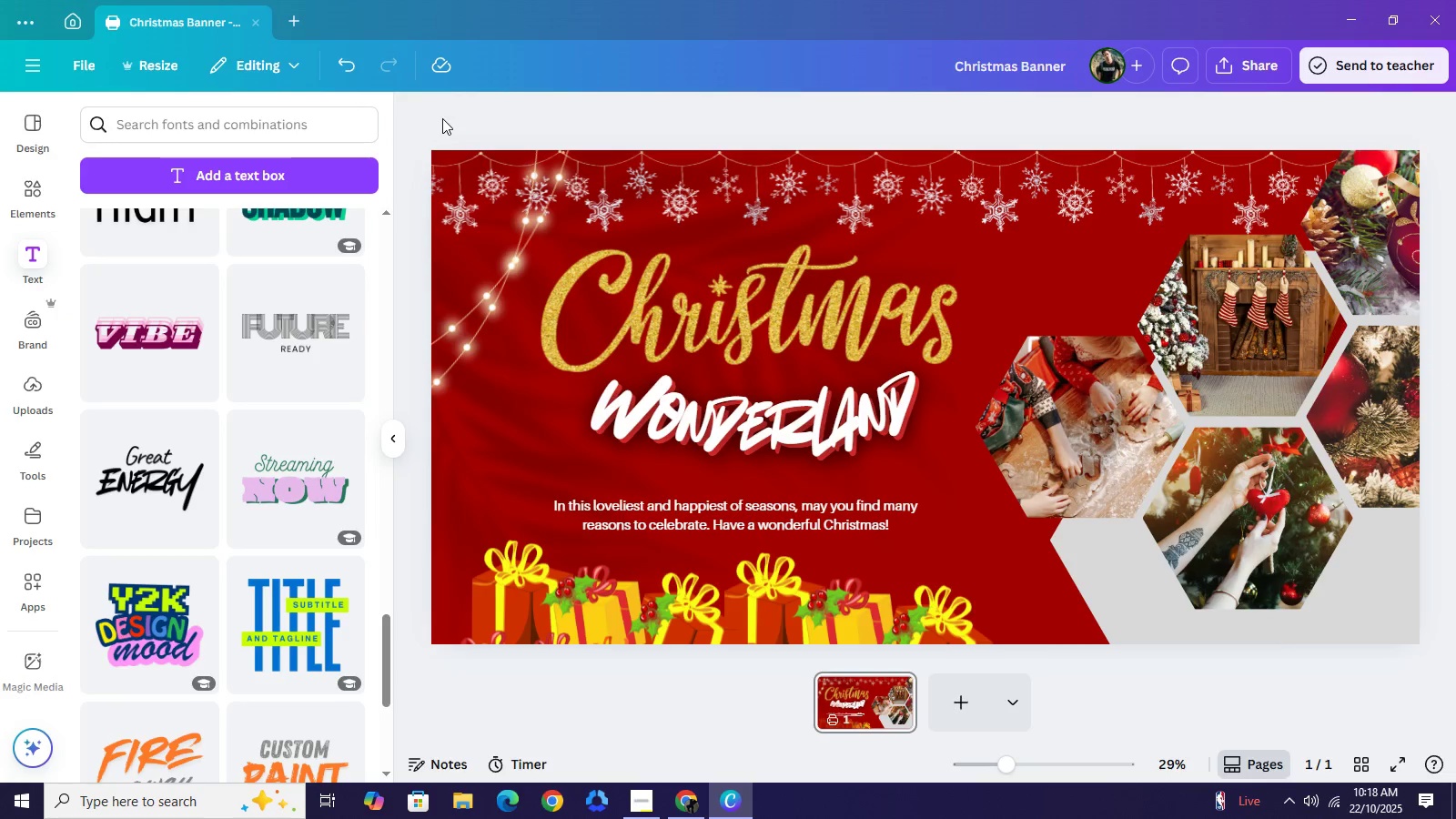 
mouse_move([823, 304])
 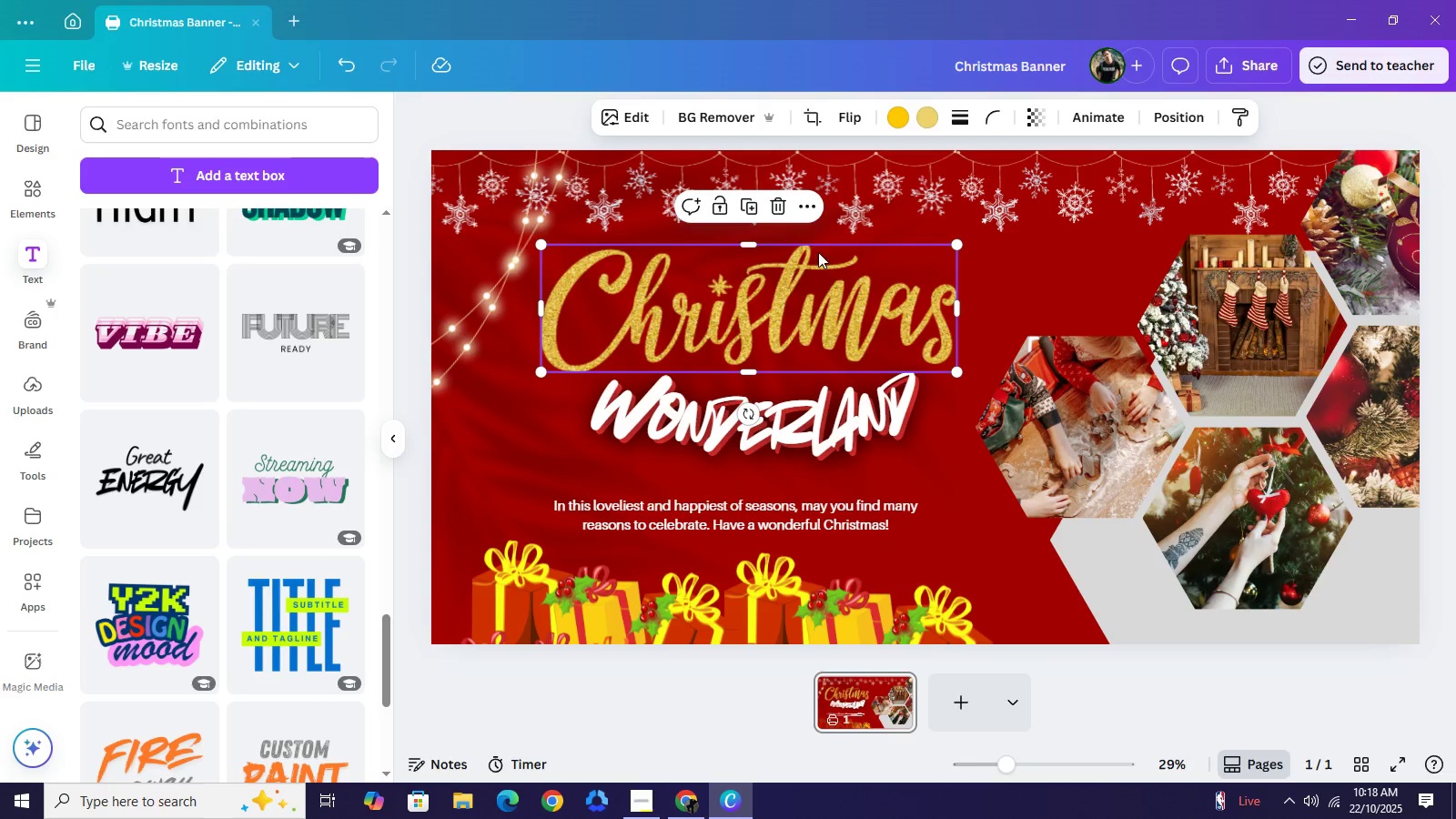 
wait(5.64)
 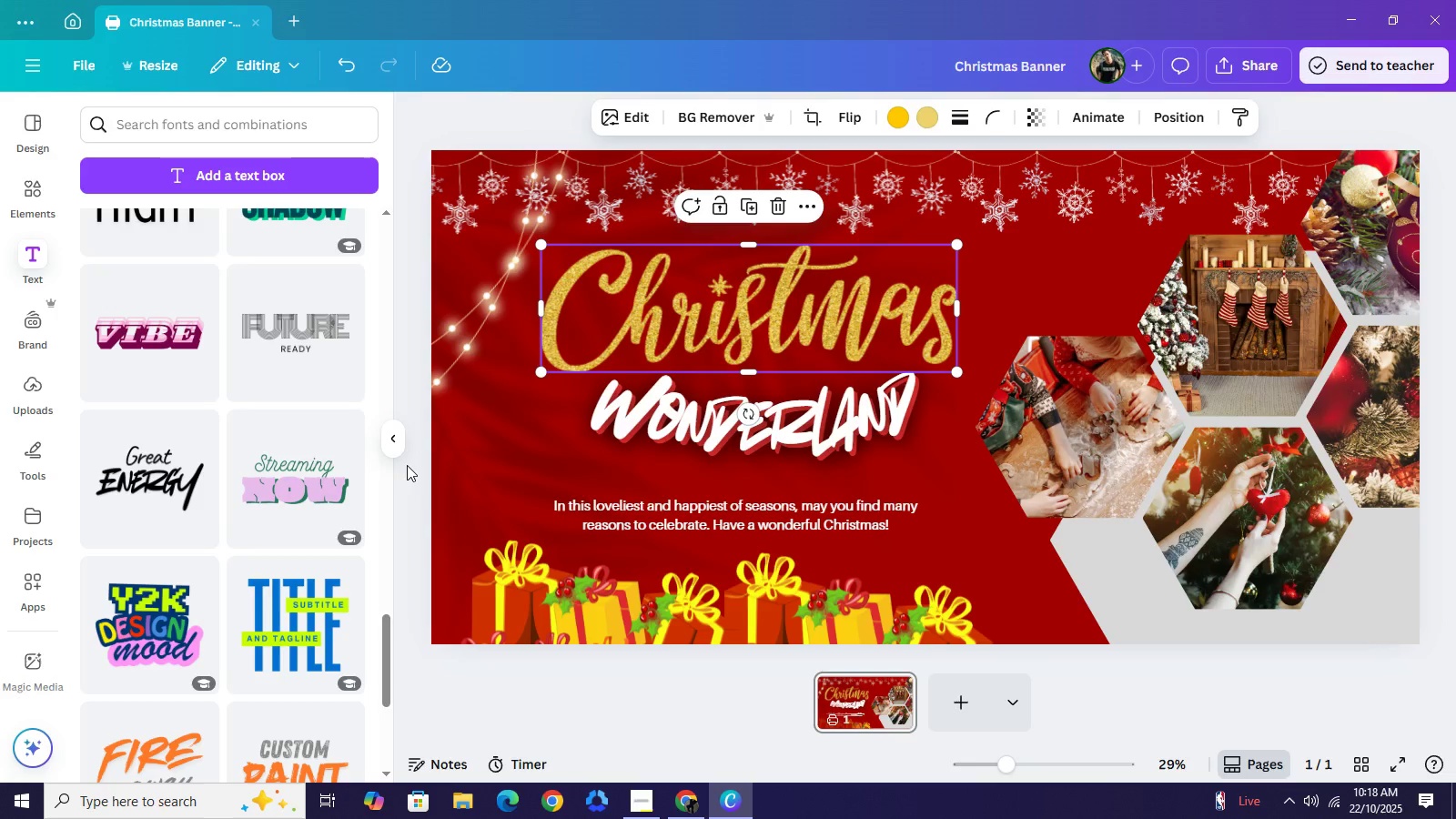 
left_click([781, 210])
 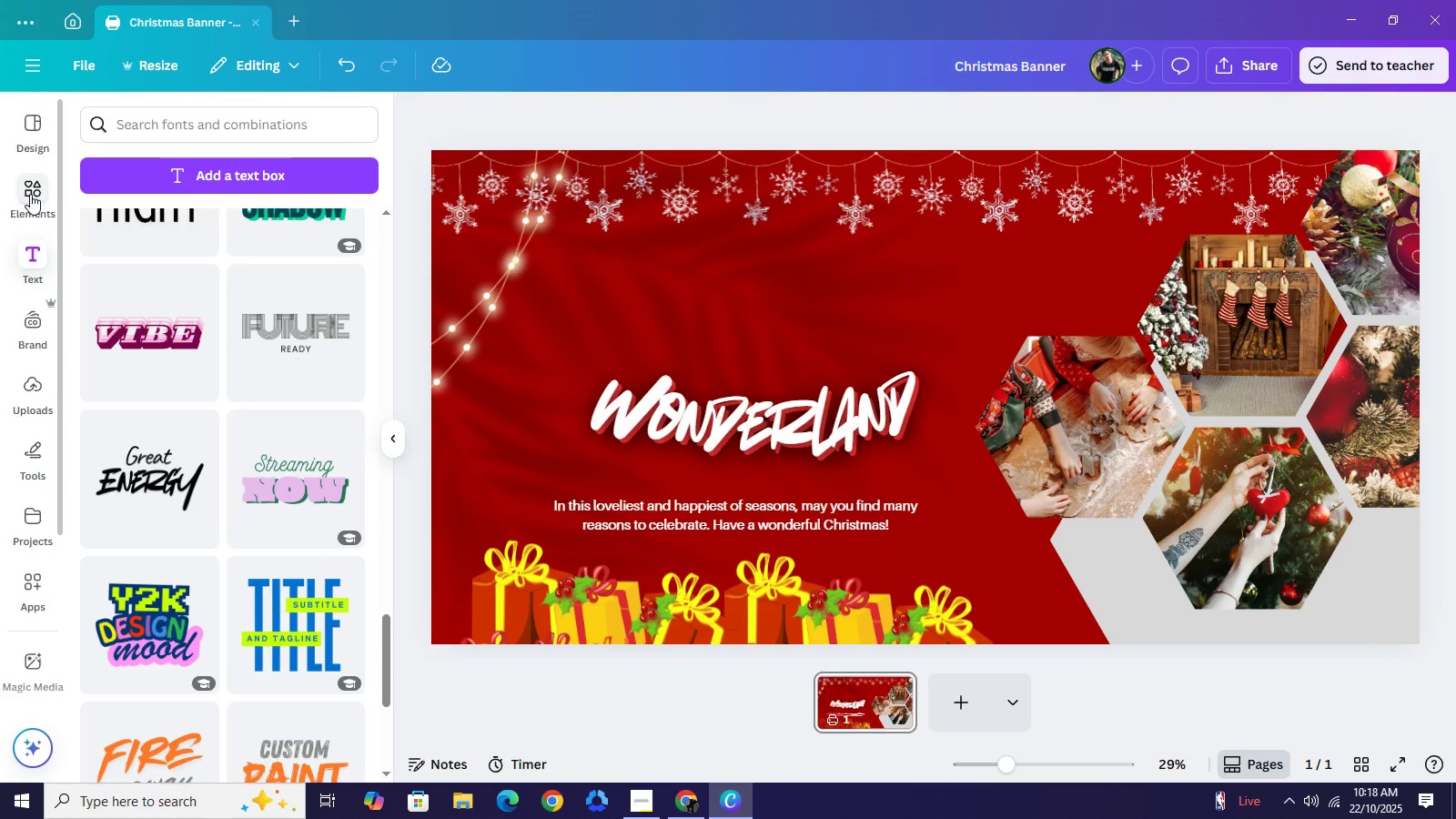 
left_click([30, 194])
 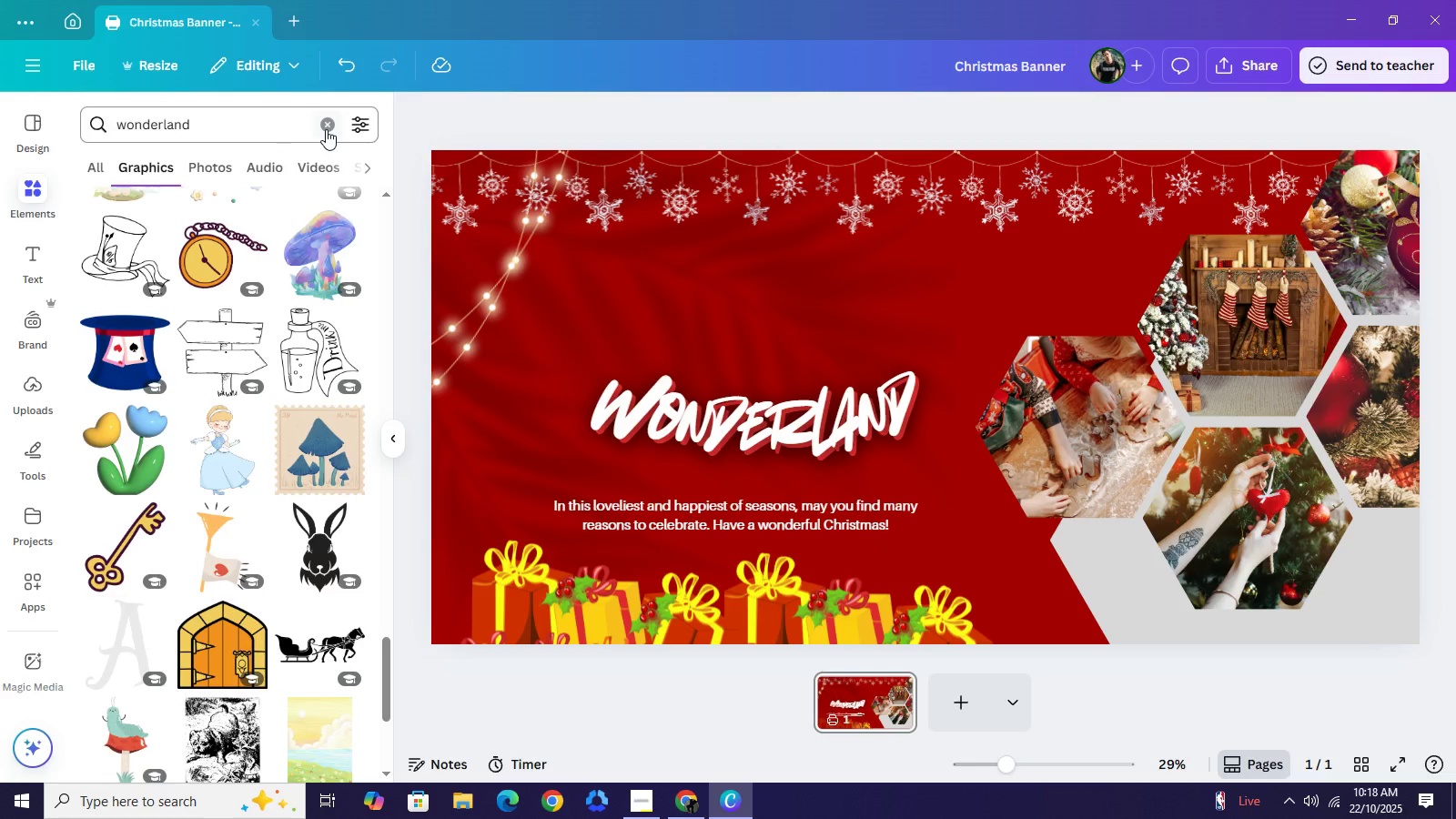 
left_click([326, 129])
 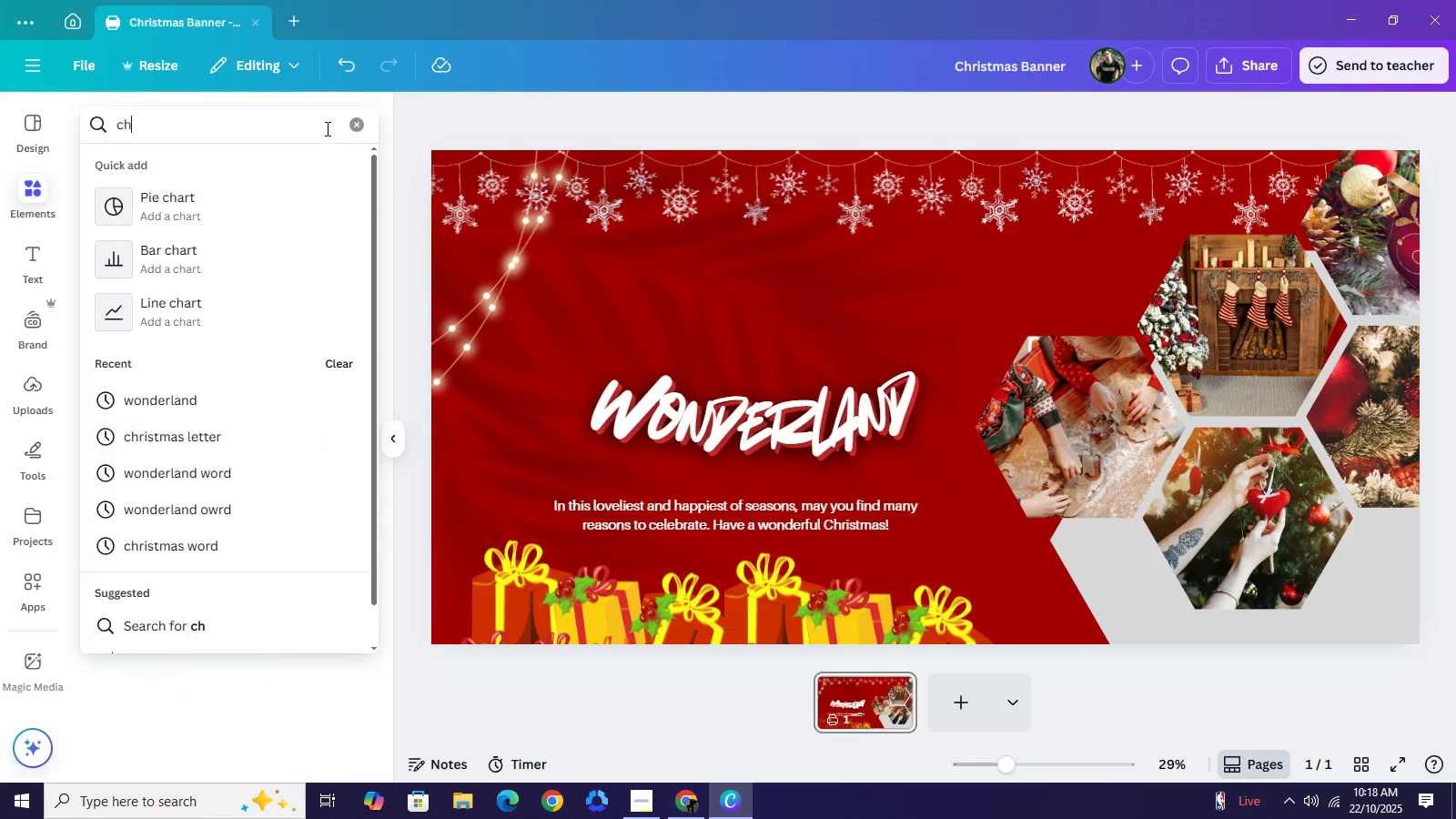 
type(christmas word)
key(NumpadEnter)
 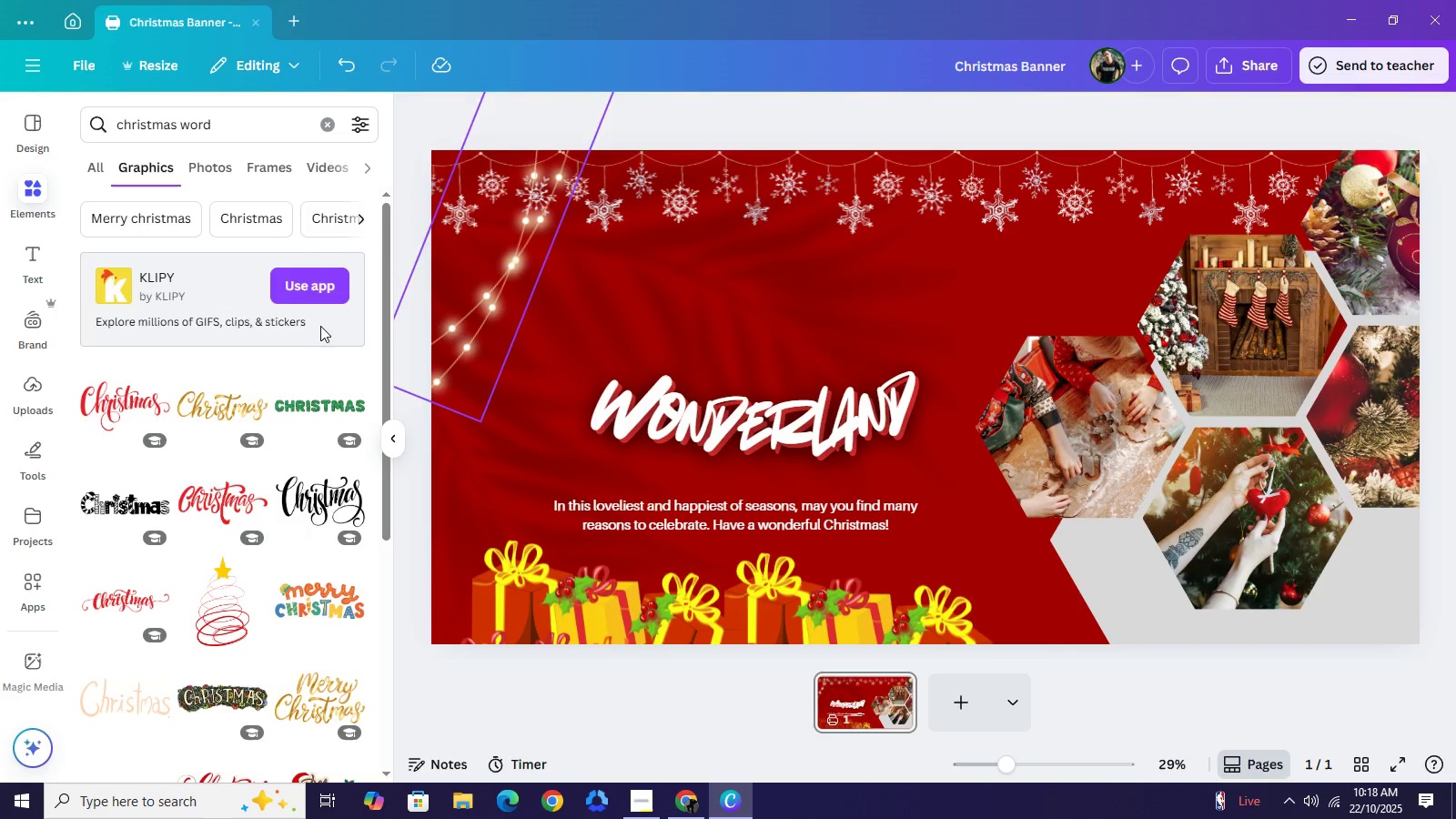 
wait(7.07)
 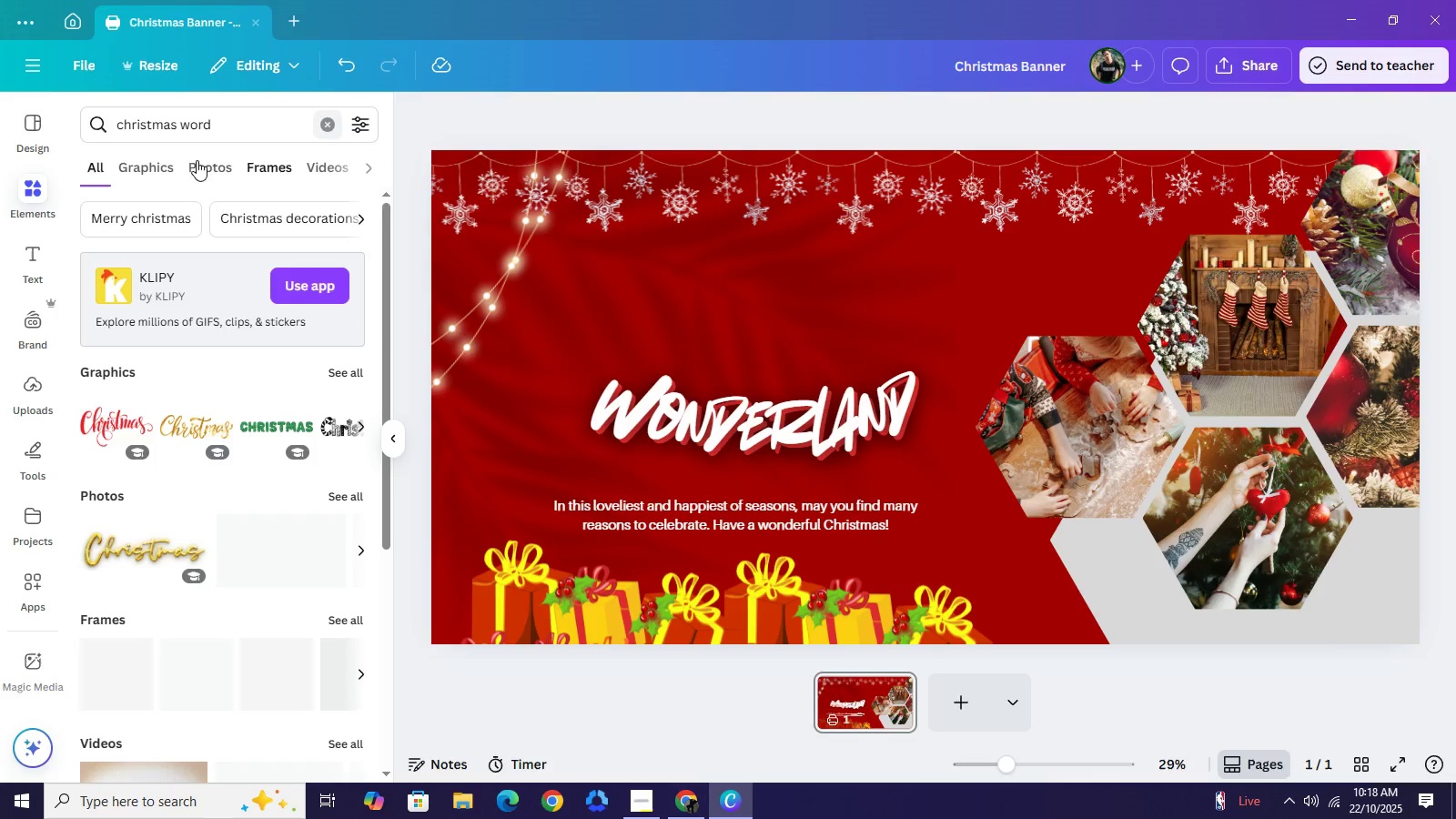 
left_click([143, 389])
 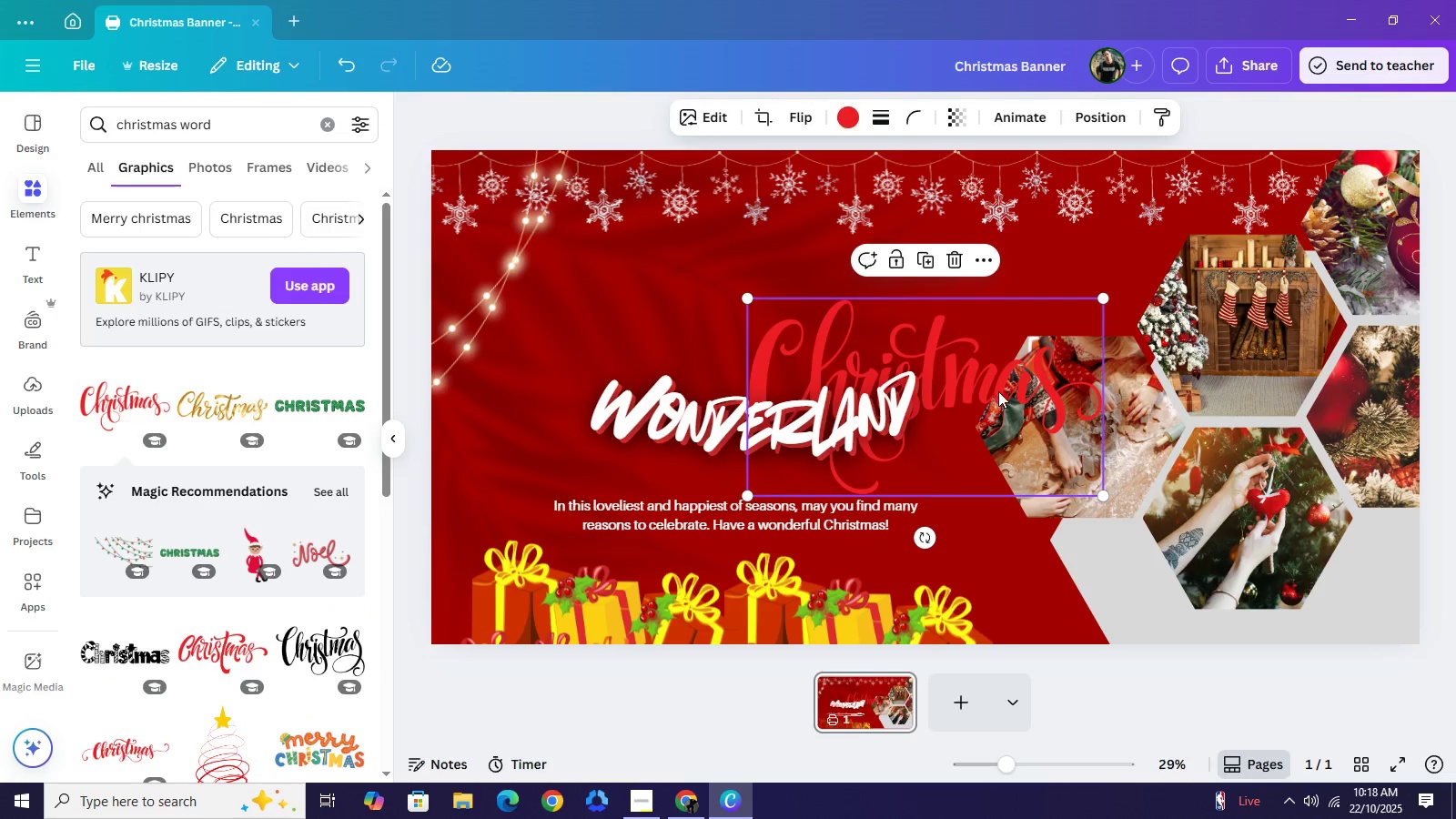 
left_click_drag(start_coordinate=[998, 391], to_coordinate=[810, 315])
 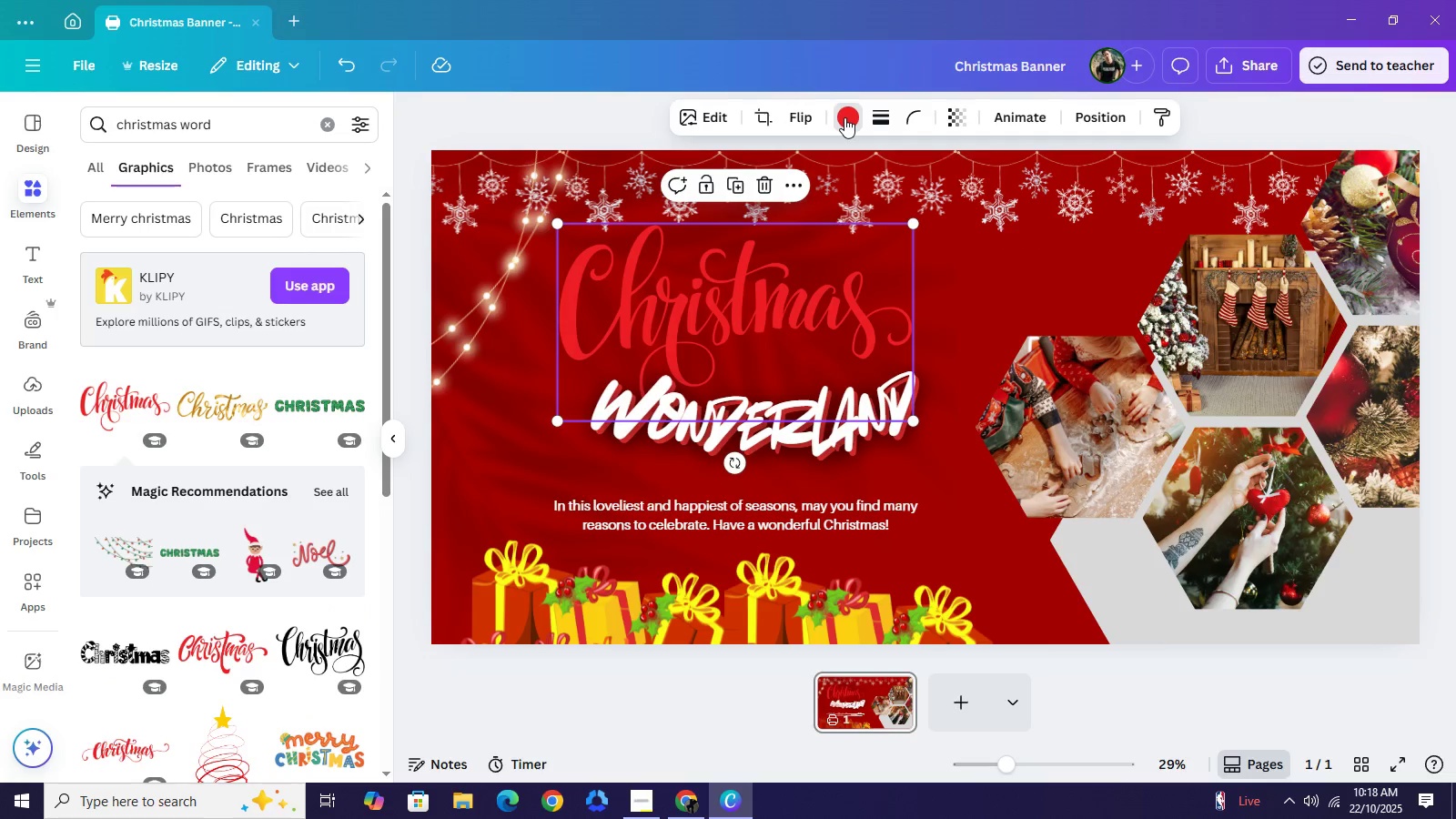 
left_click([844, 117])
 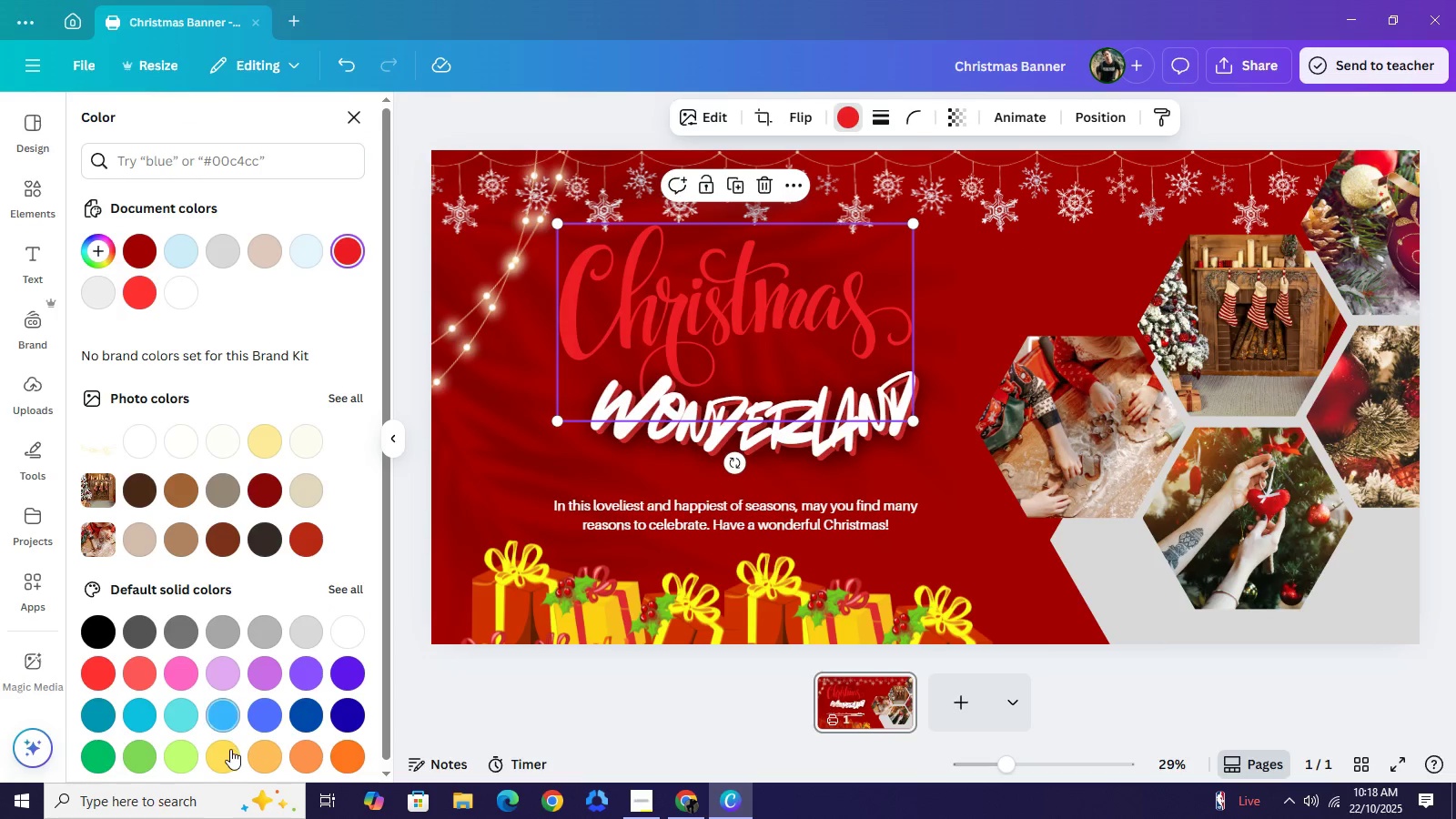 
left_click([227, 754])
 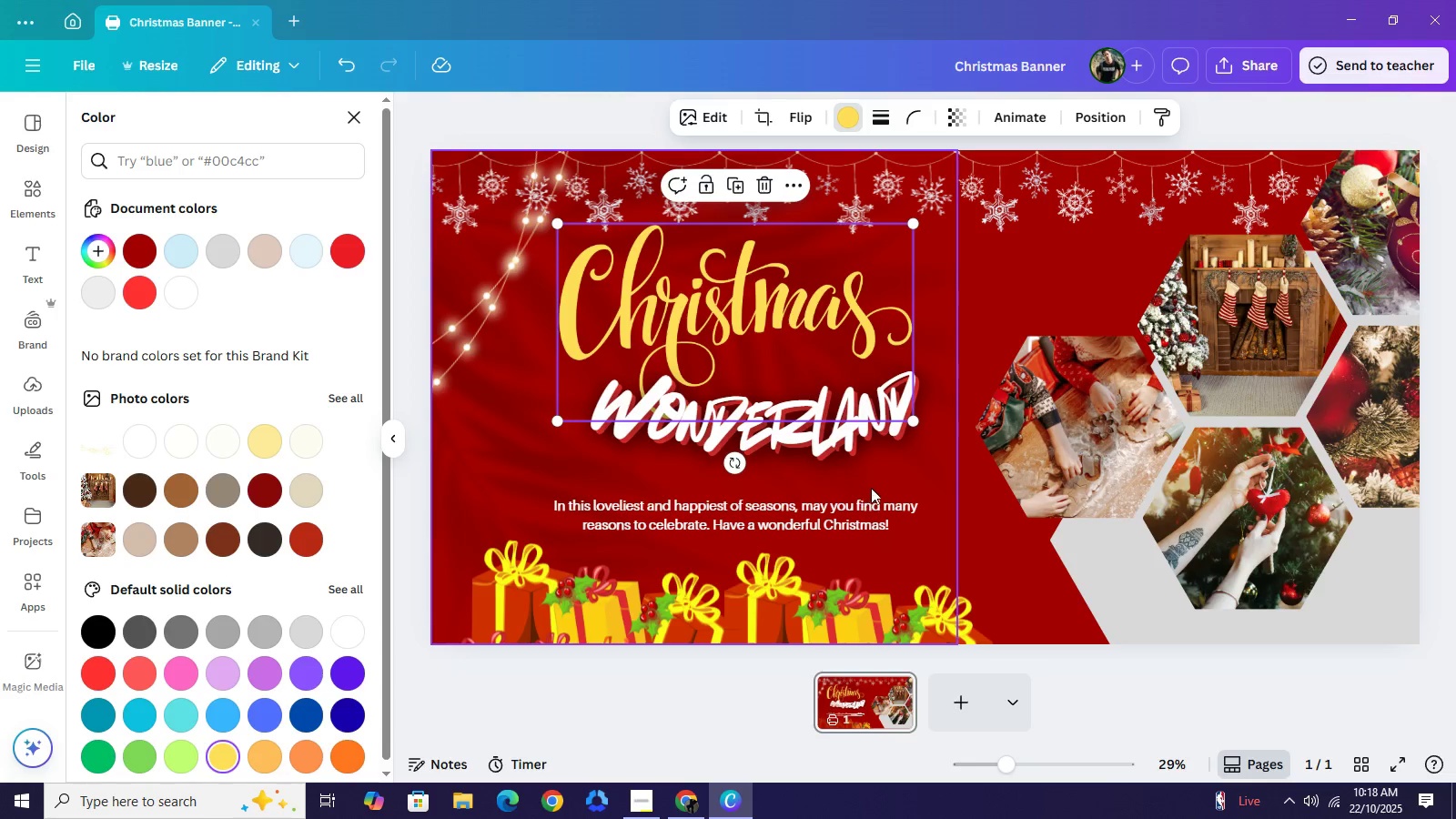 
left_click_drag(start_coordinate=[911, 424], to_coordinate=[958, 487])
 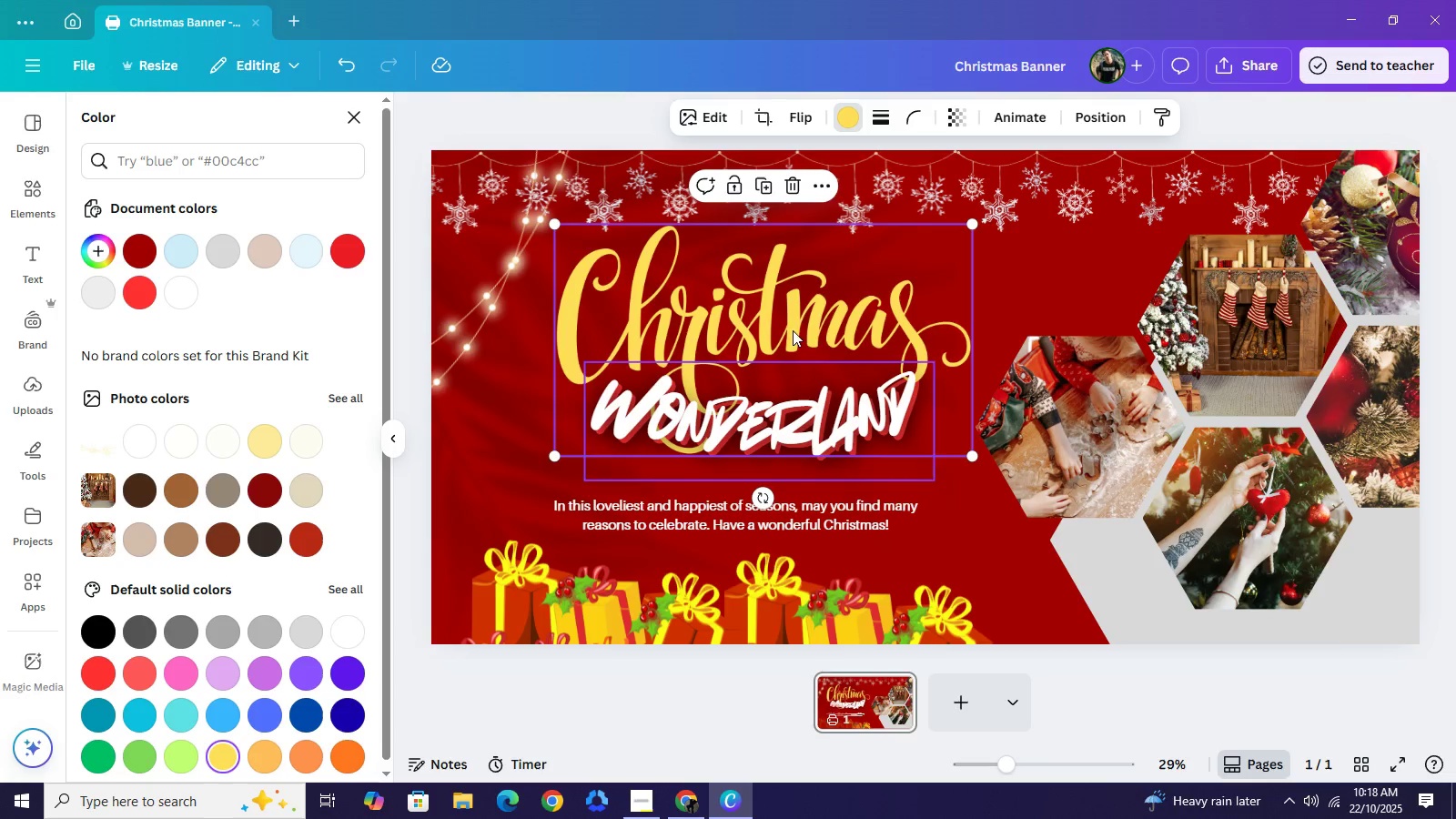 
left_click_drag(start_coordinate=[792, 320], to_coordinate=[787, 339])
 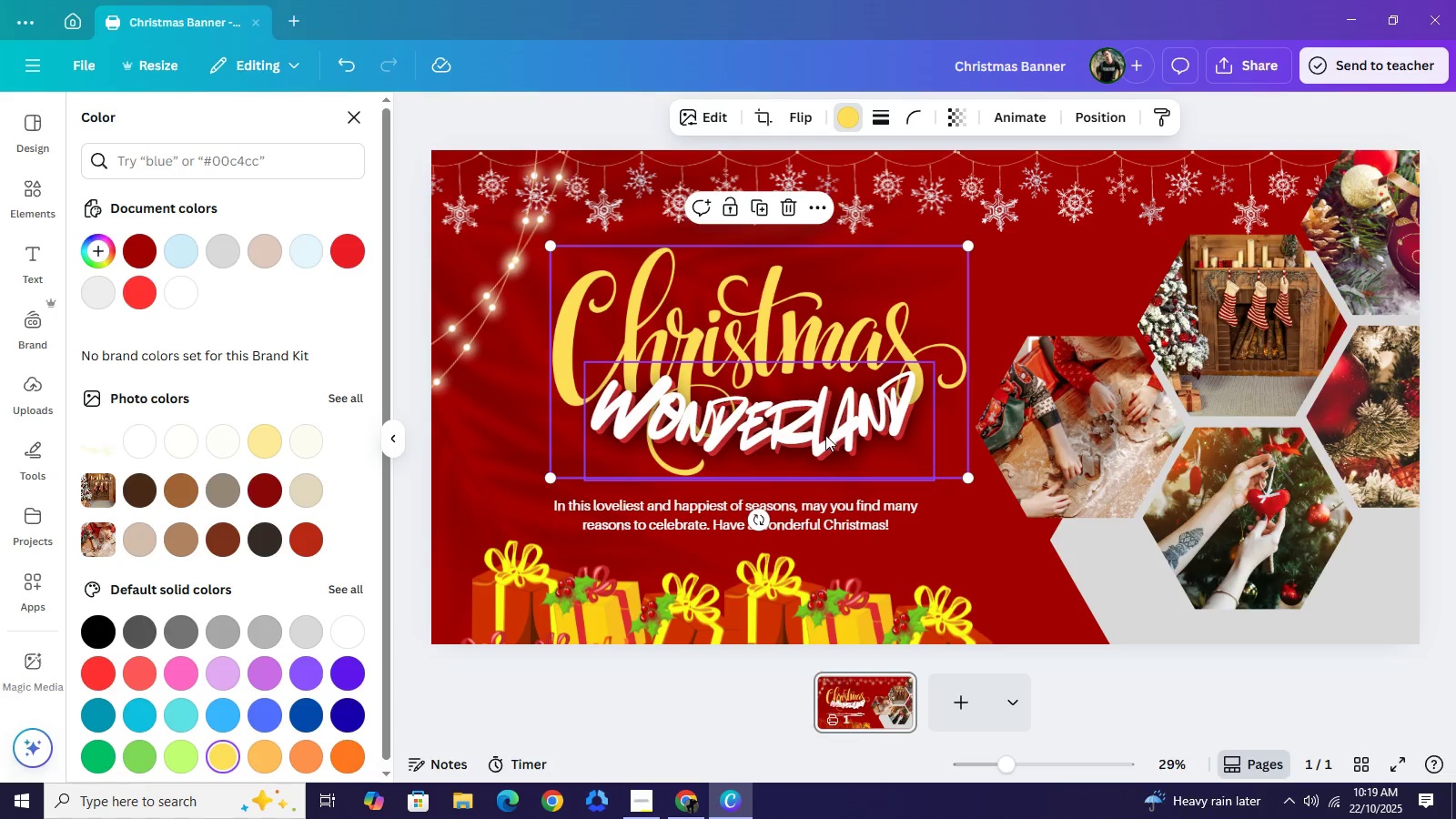 
left_click([824, 435])
 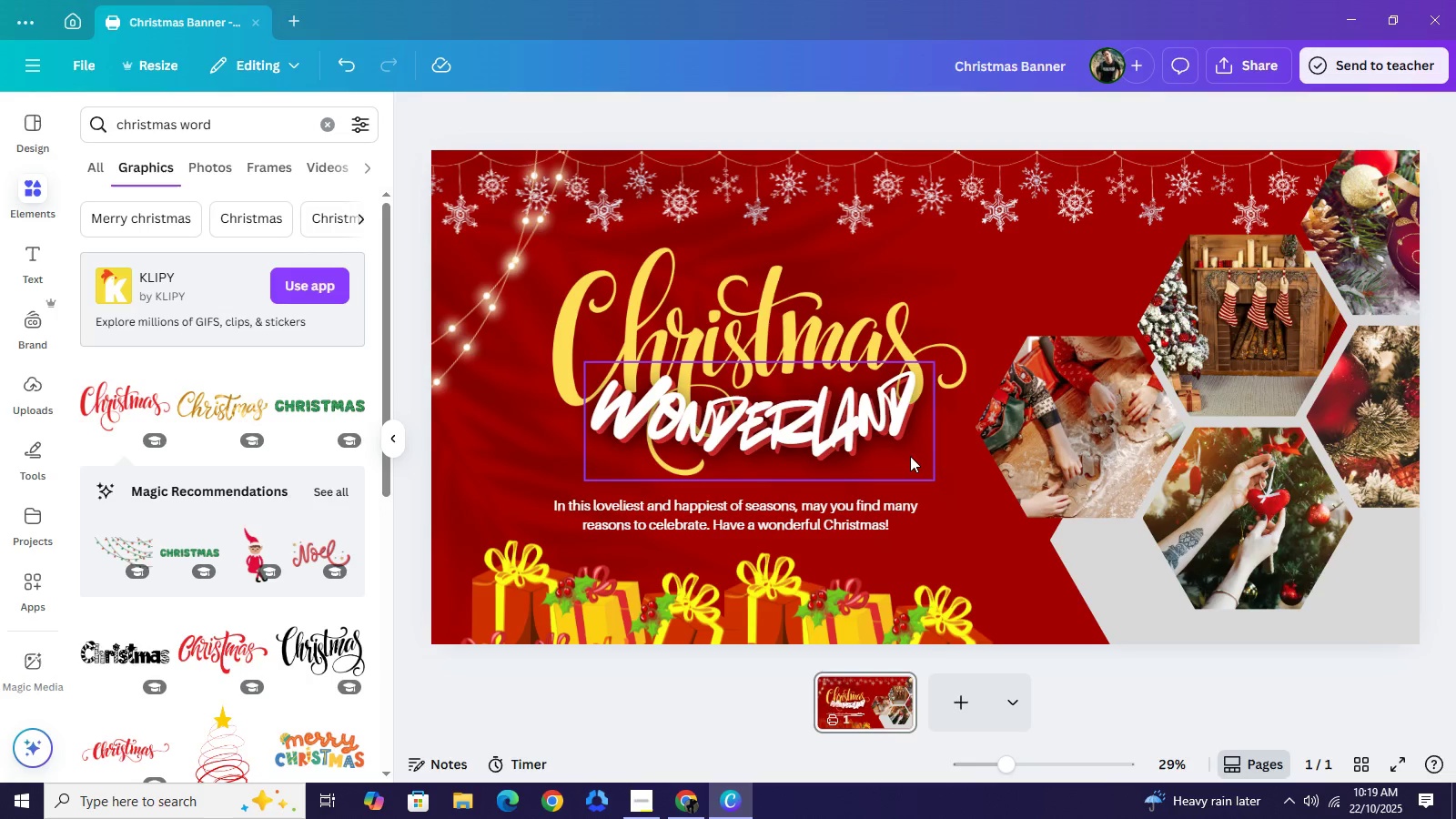 
left_click([838, 430])
 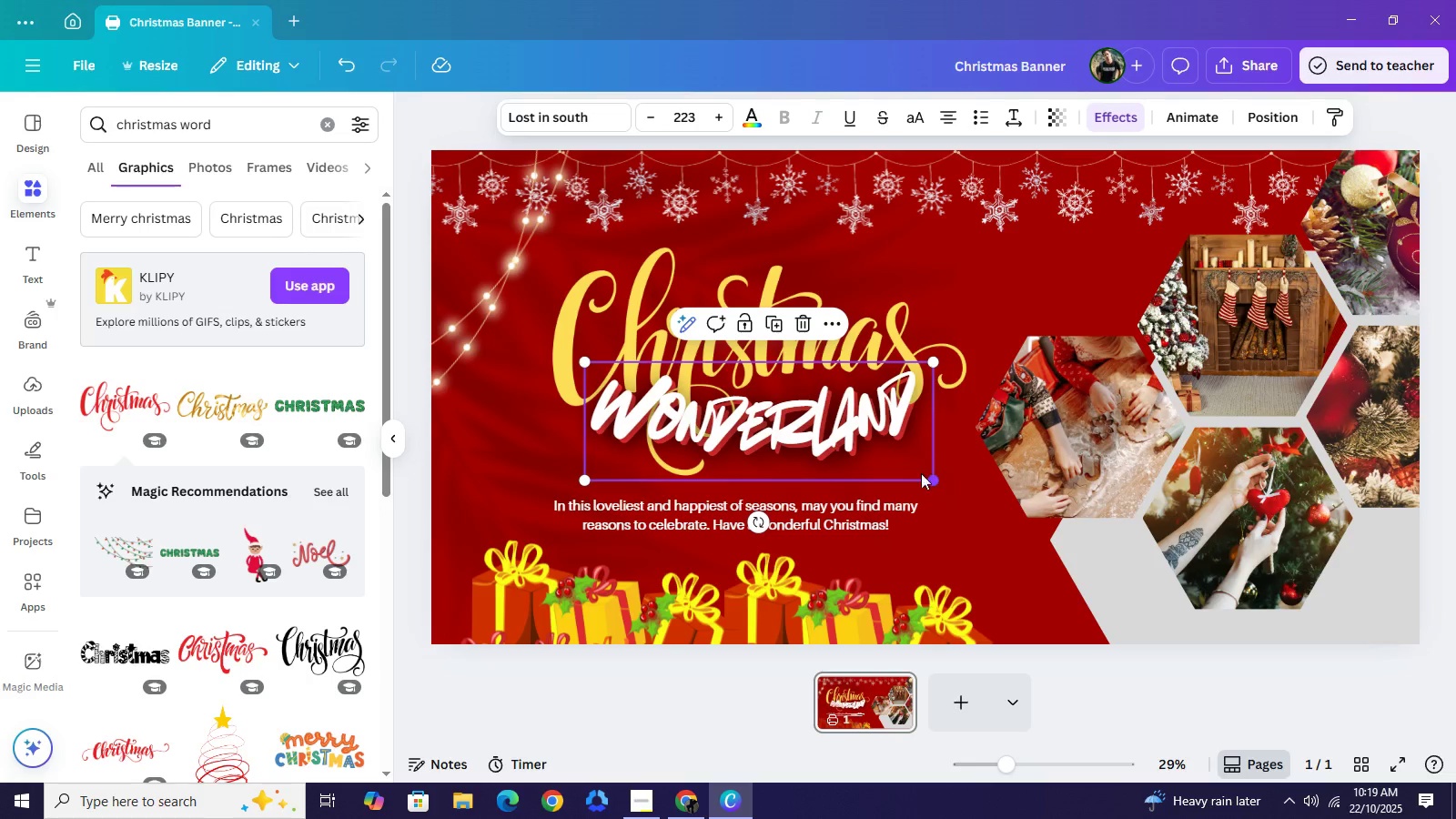 
left_click_drag(start_coordinate=[928, 478], to_coordinate=[793, 407])
 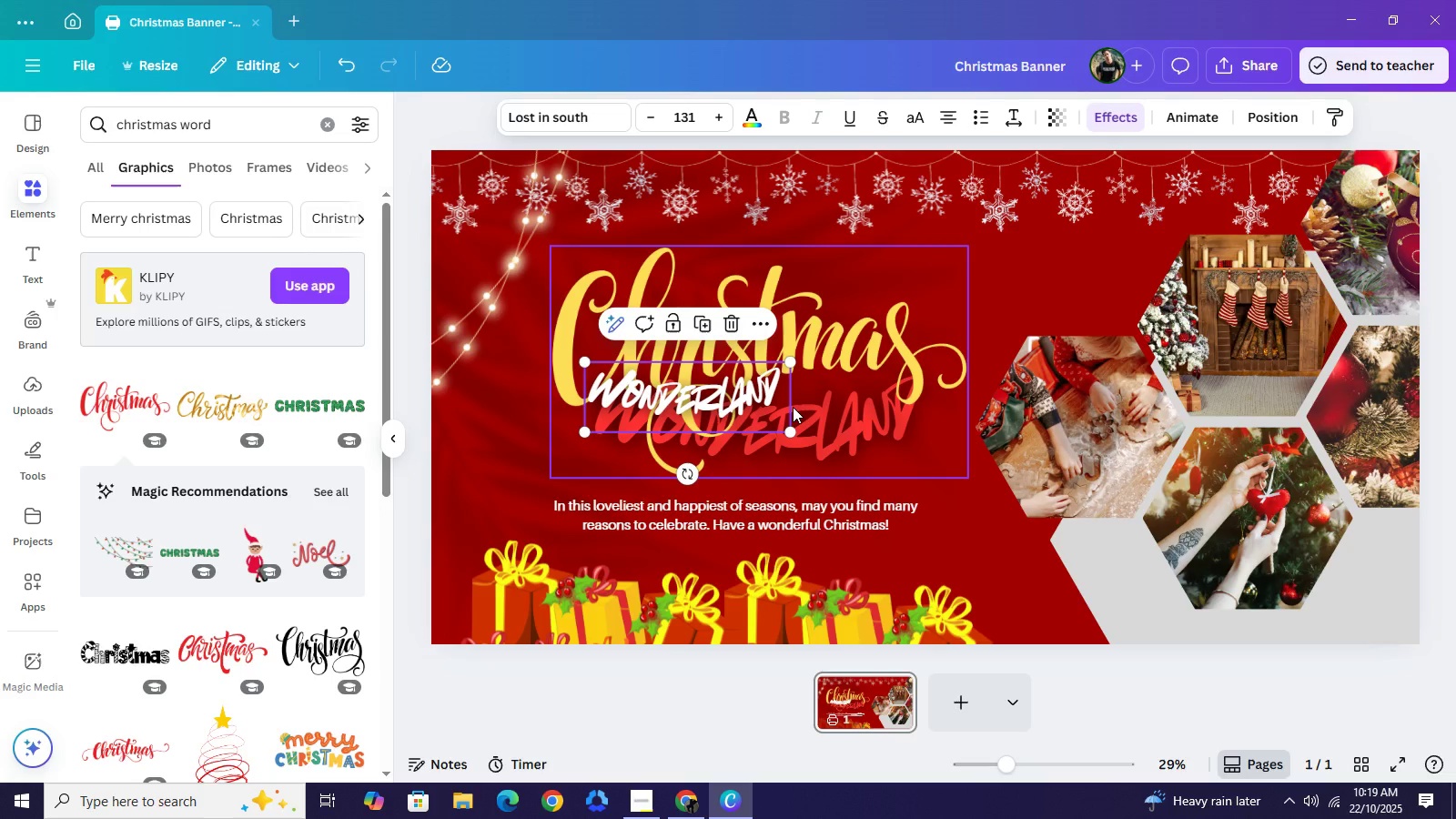 
key(Control+Z)
 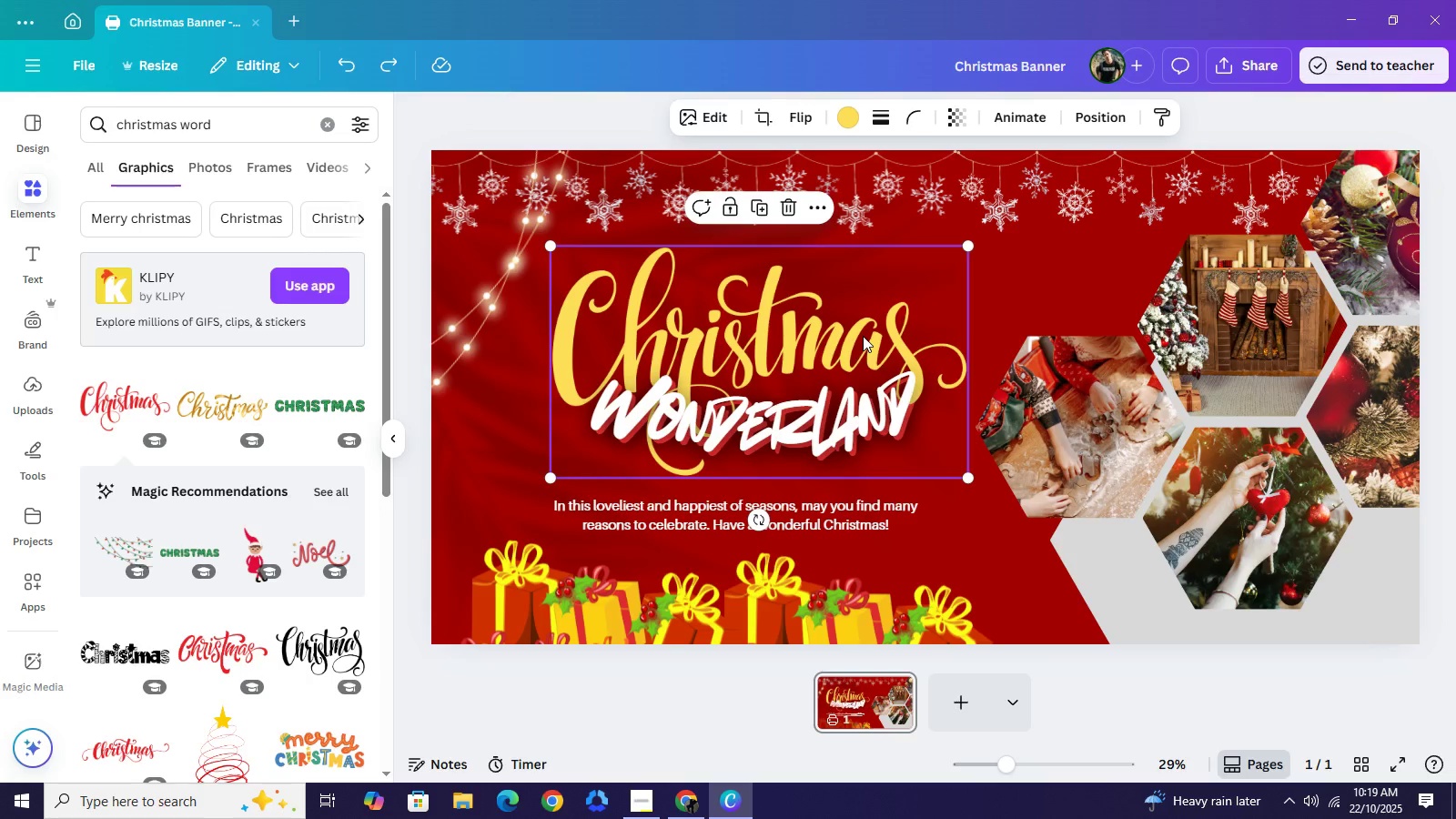 
key(Backspace)
 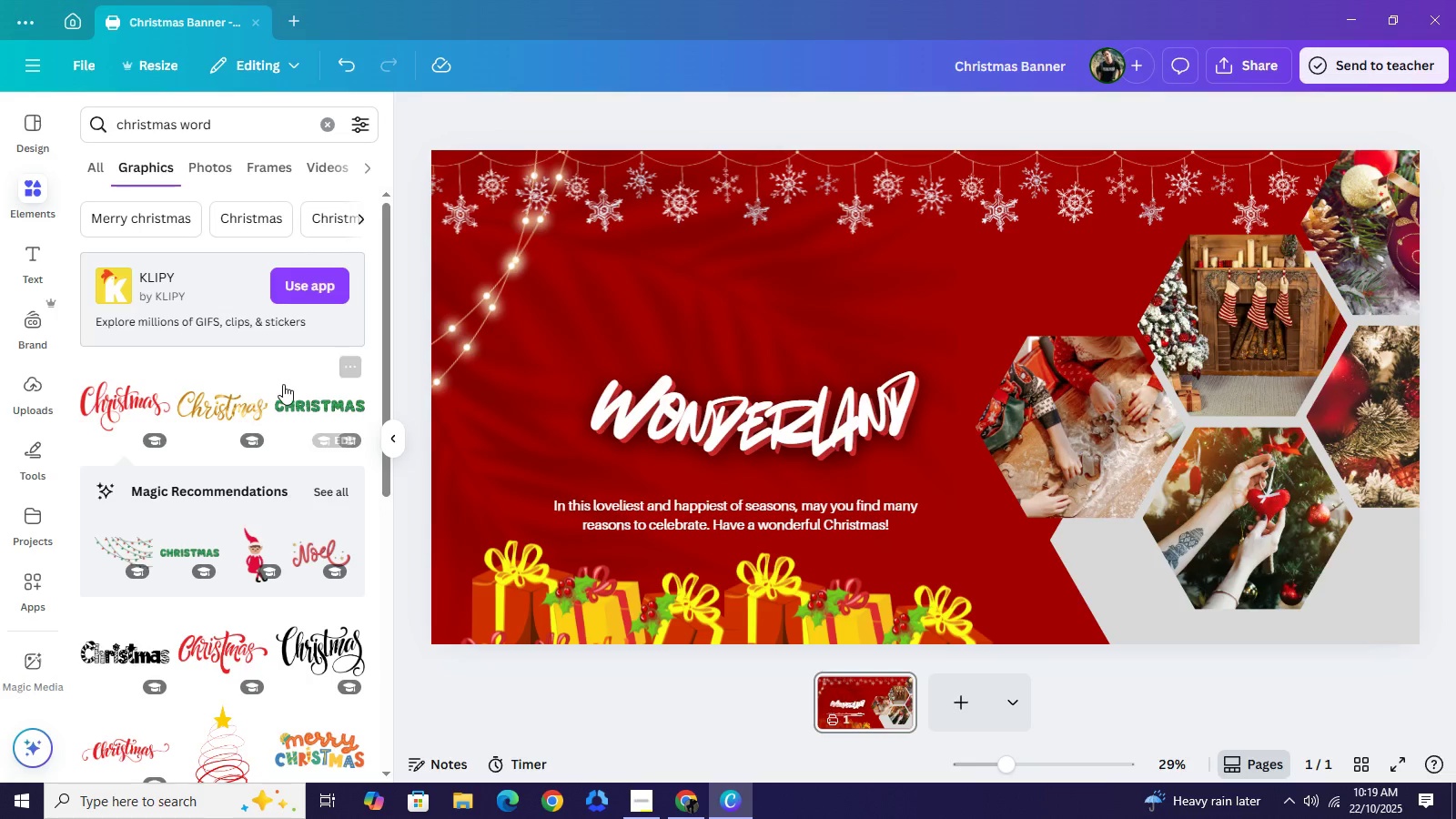 
mouse_move([257, 409])
 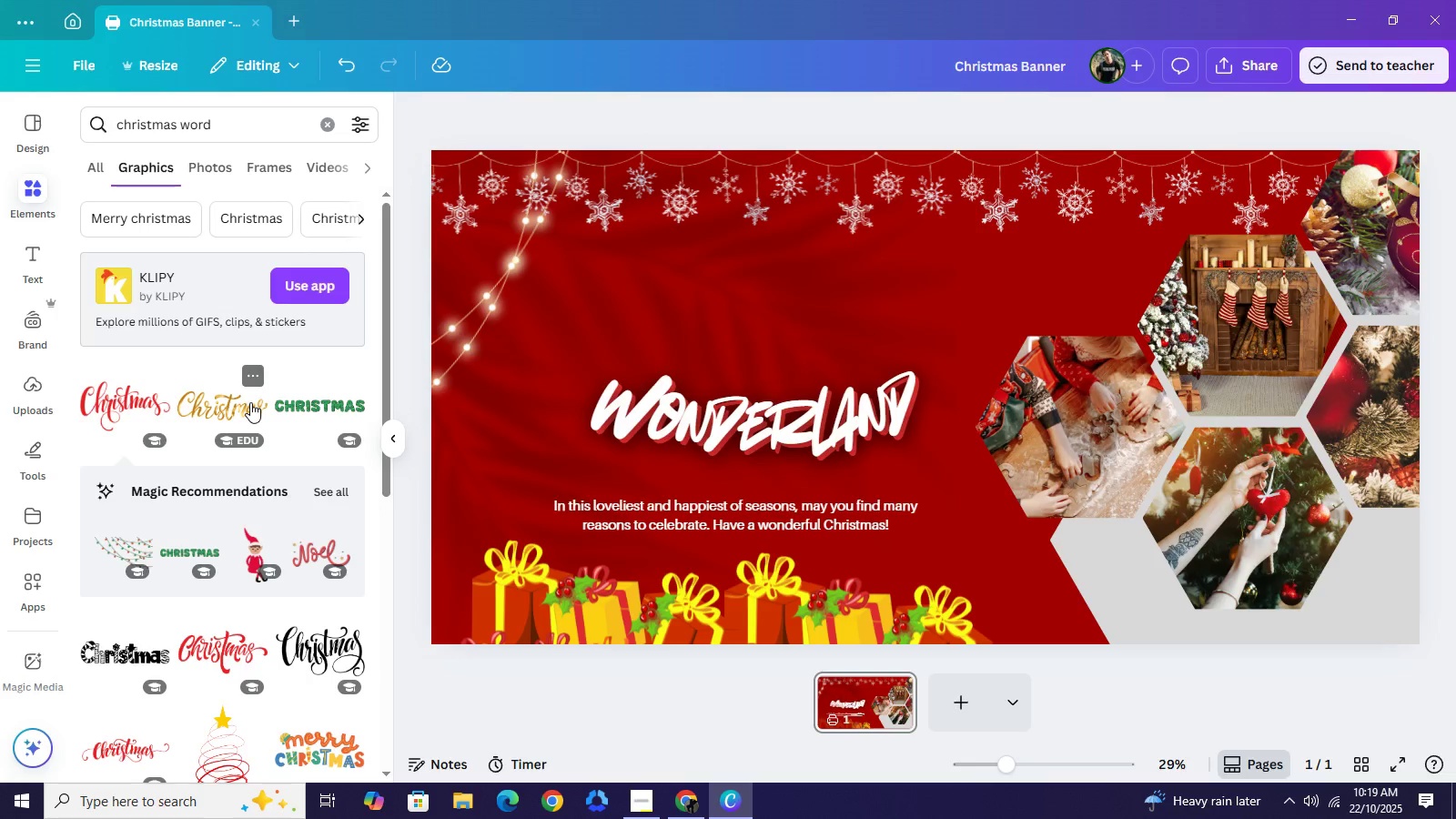 
left_click([250, 402])
 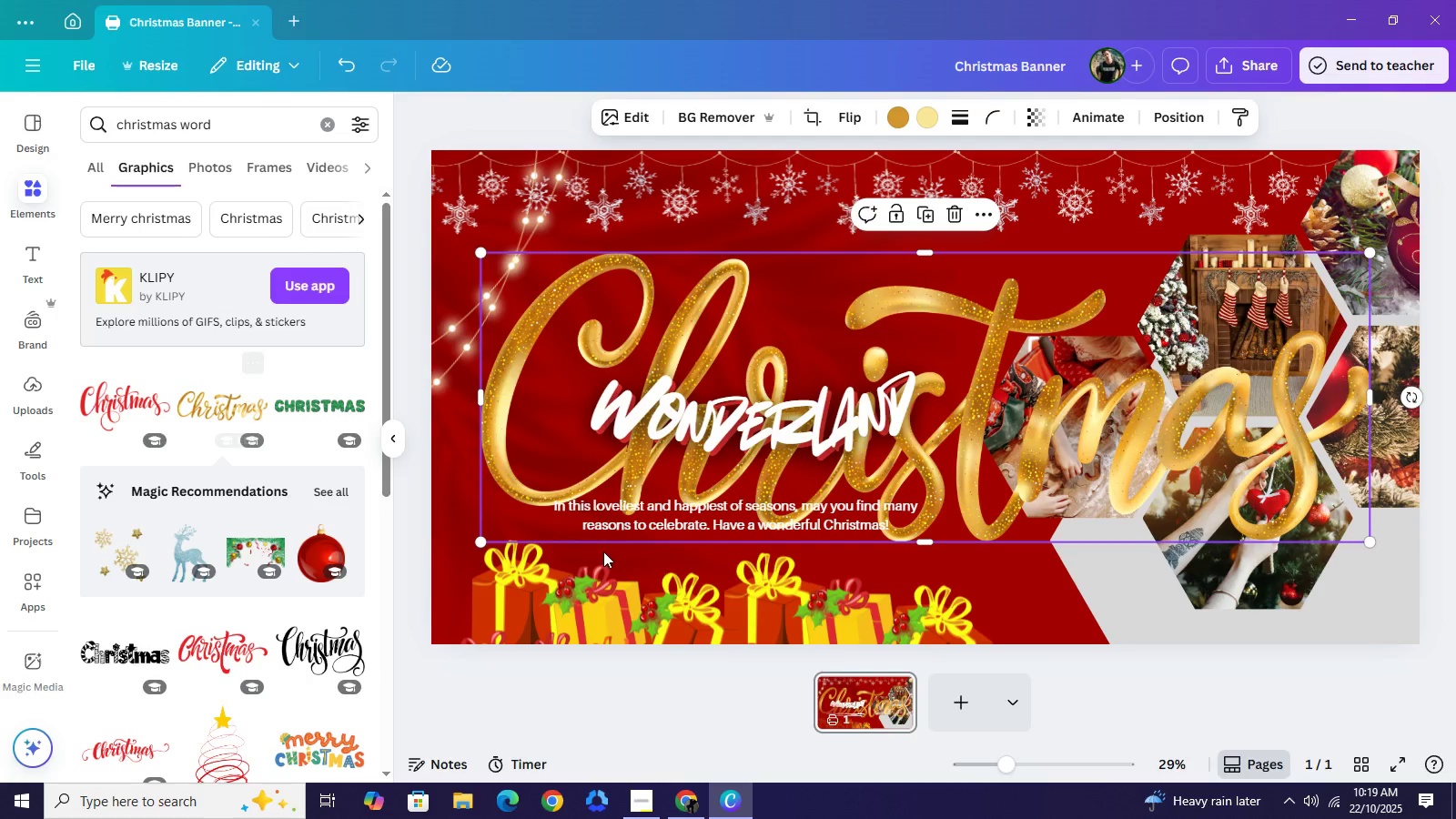 
wait(6.51)
 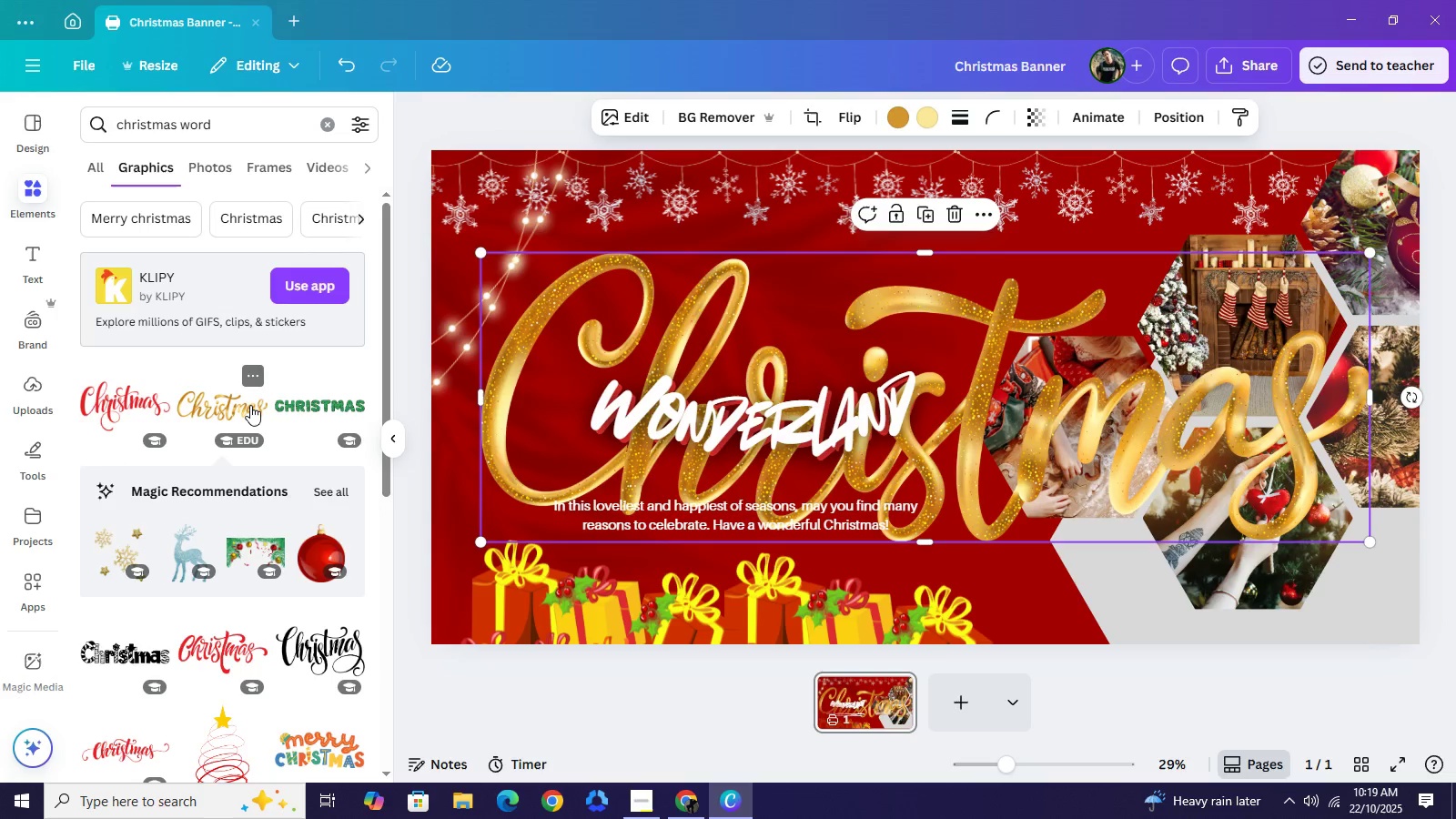 
left_click_drag(start_coordinate=[1372, 544], to_coordinate=[909, 366])
 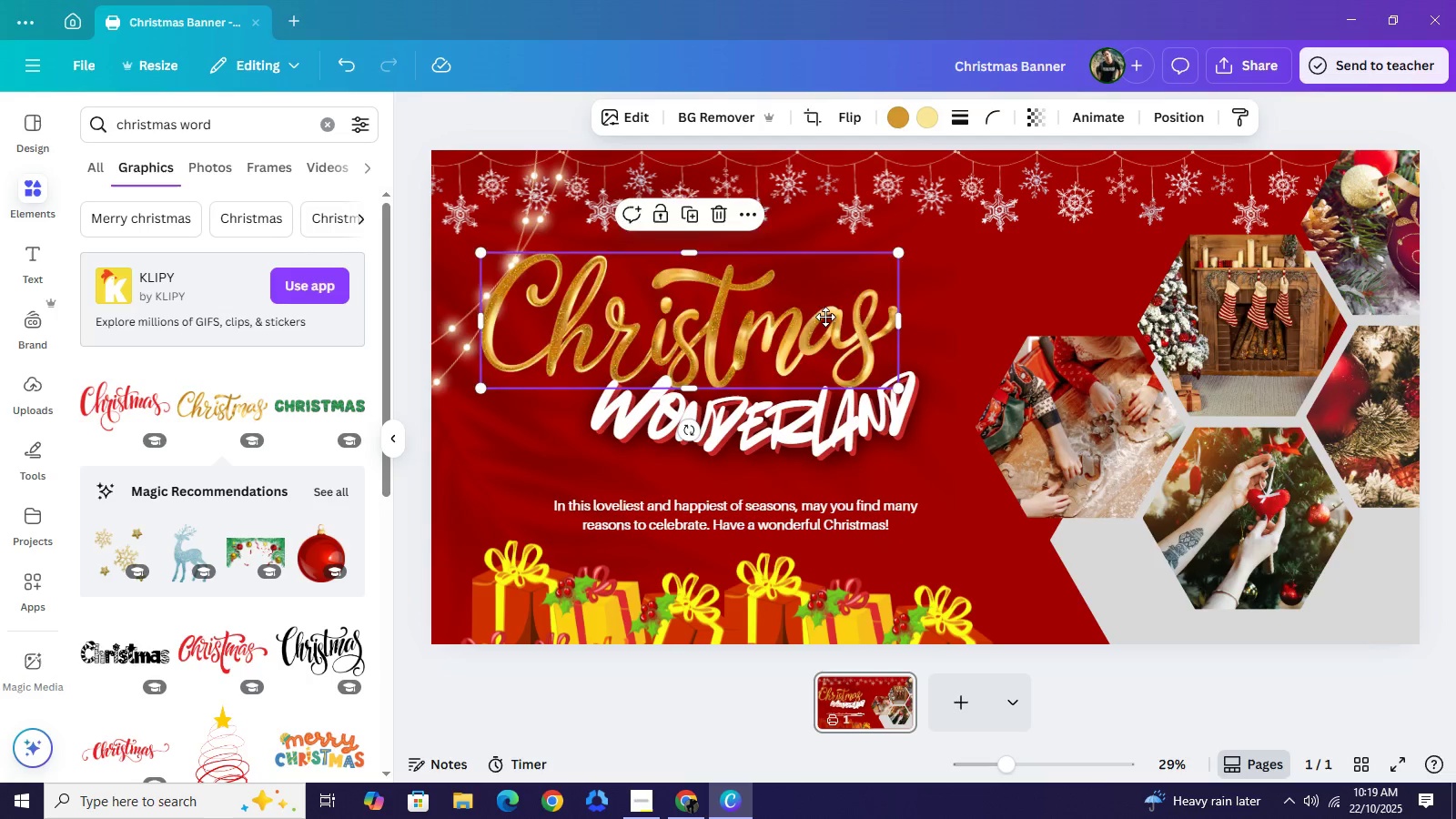 
left_click_drag(start_coordinate=[781, 327], to_coordinate=[846, 317])
 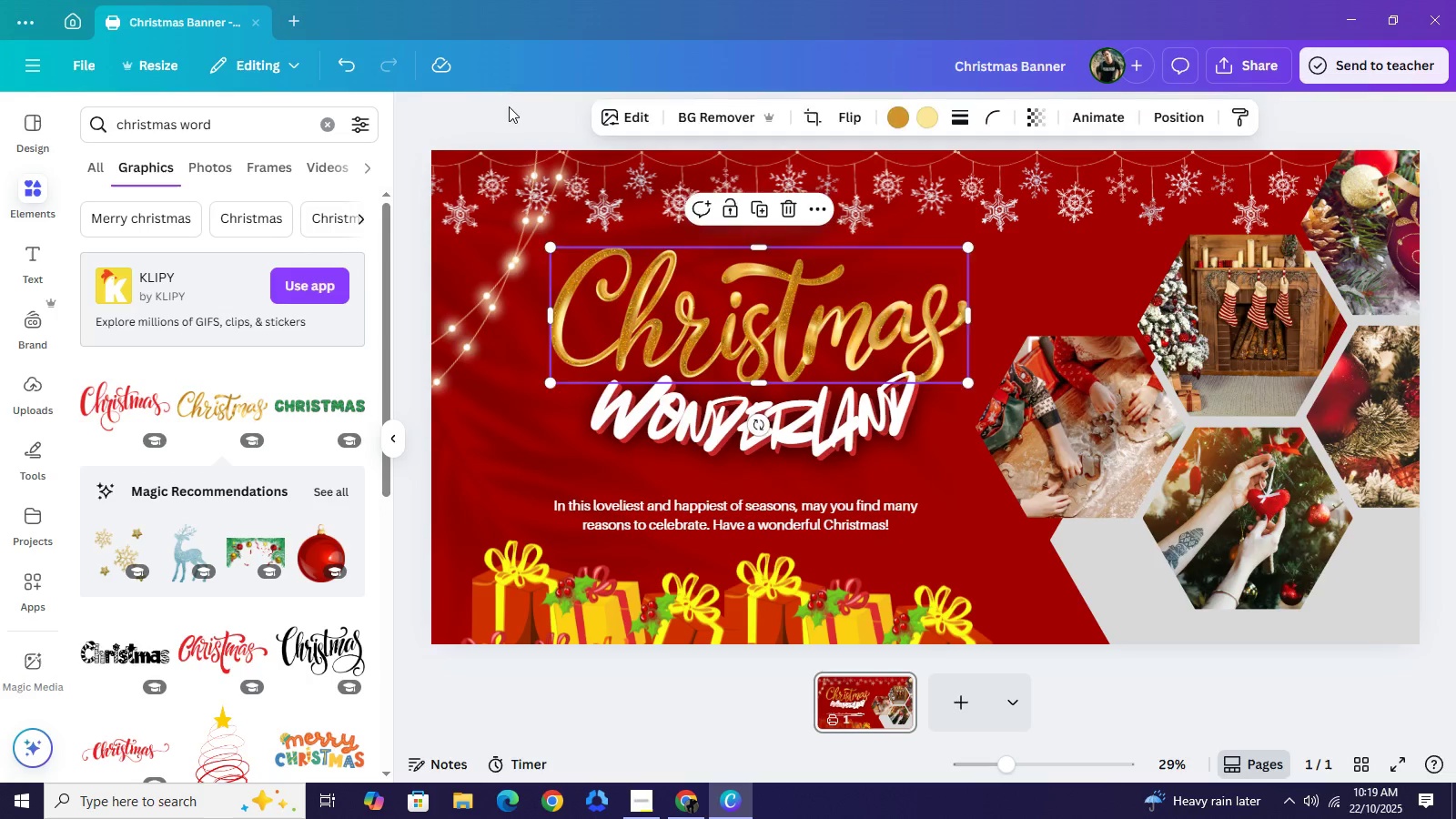 
left_click([509, 106])
 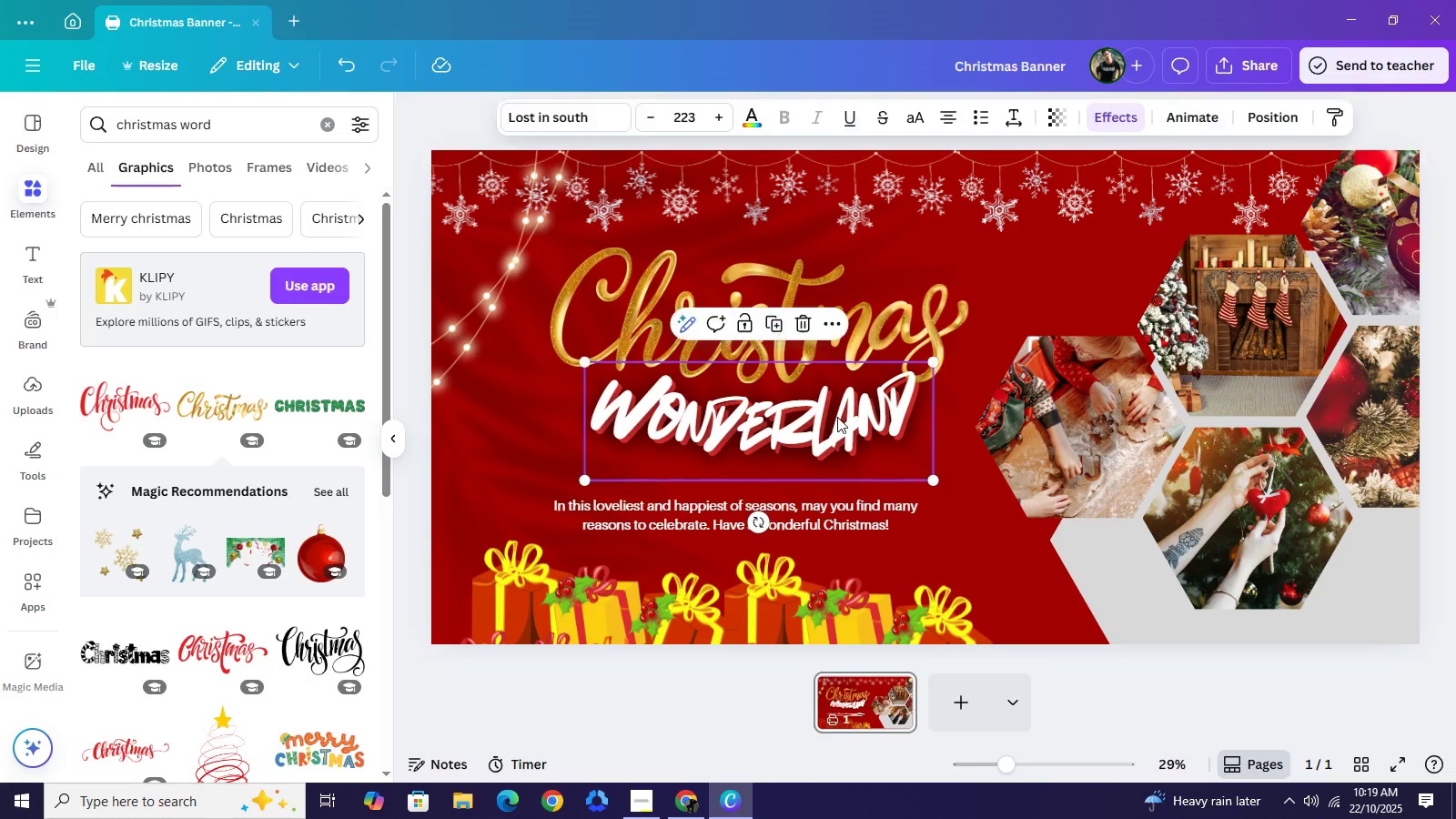 
left_click([837, 417])
 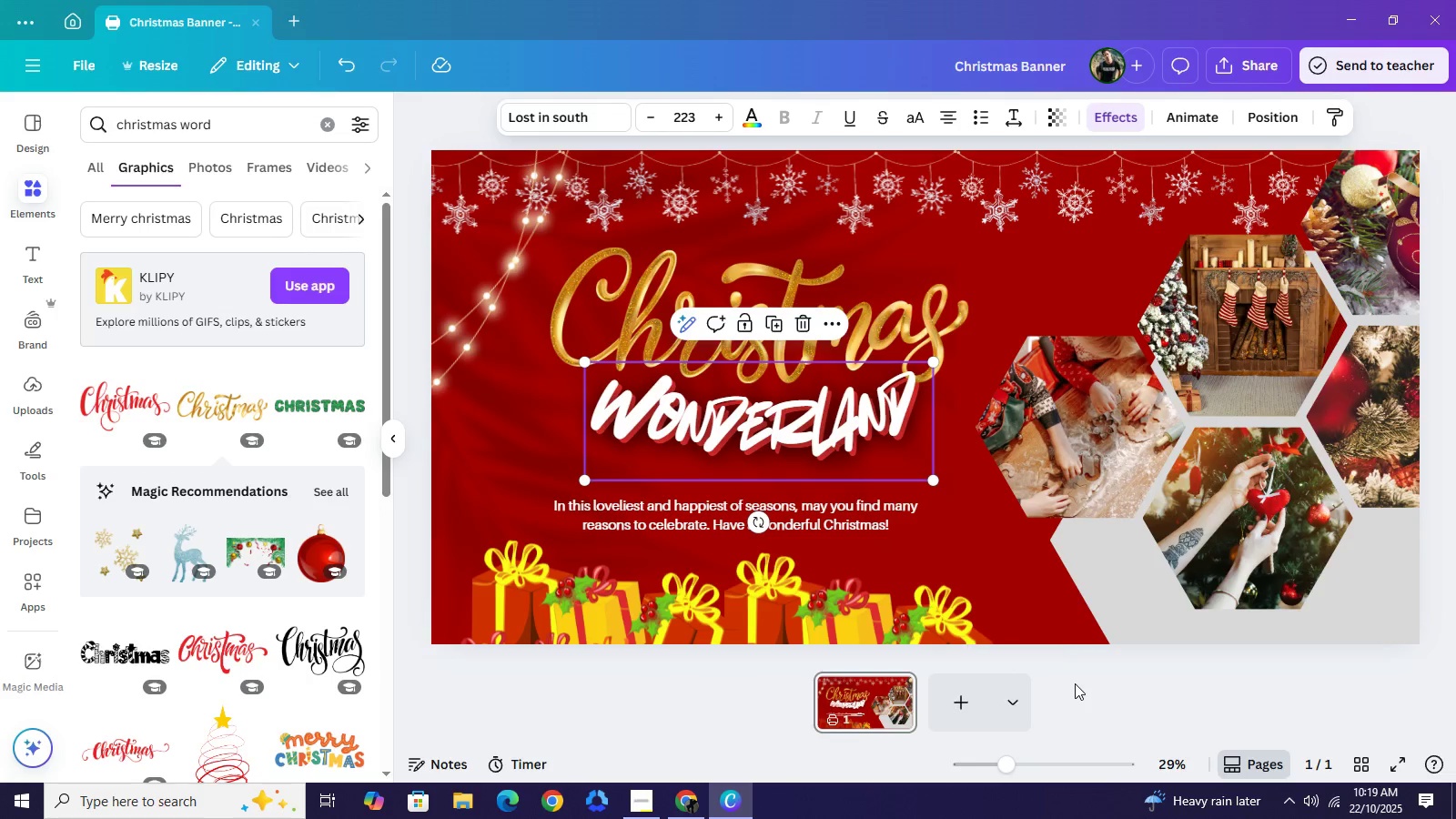 
wait(5.42)
 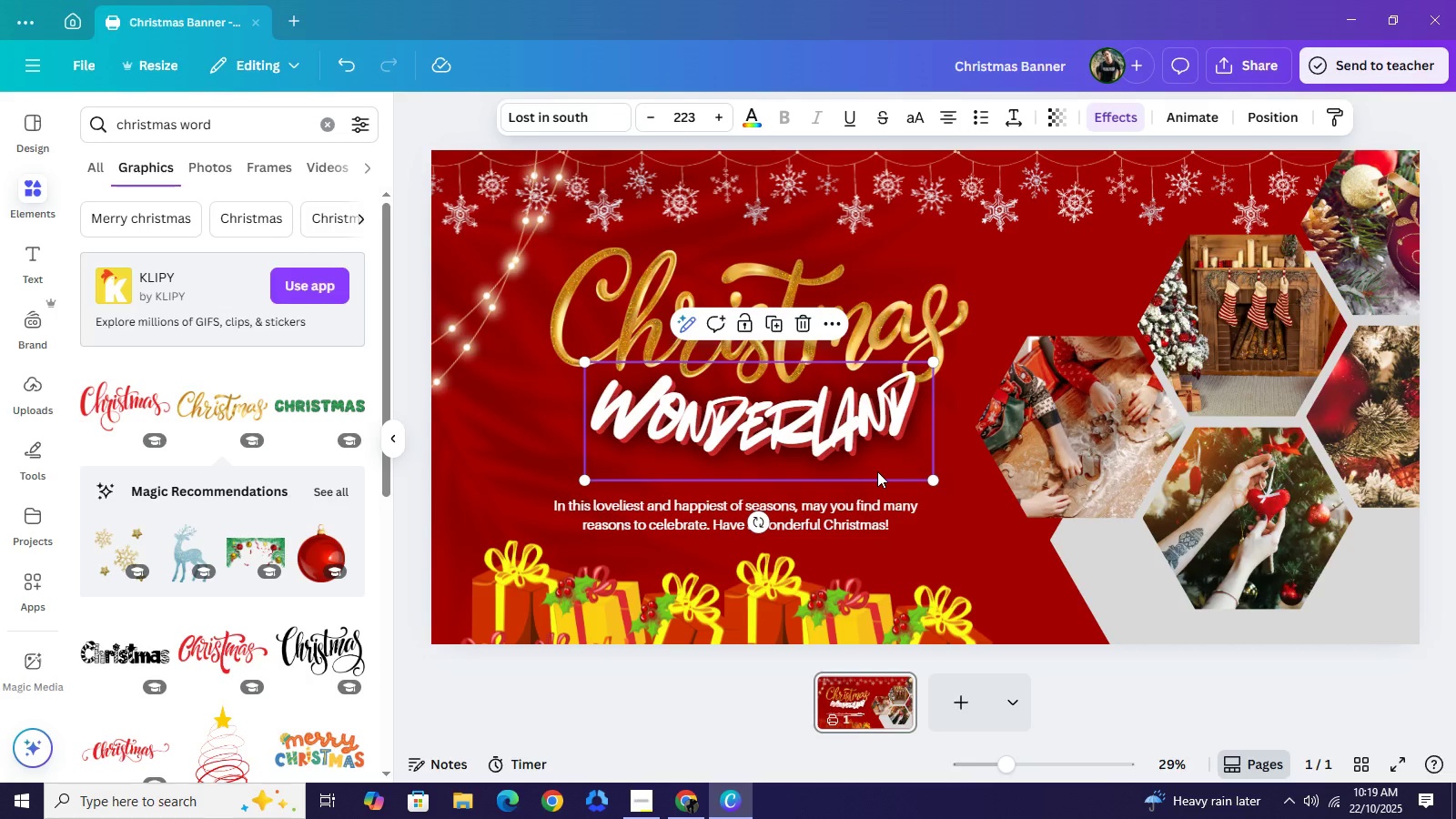 
left_click([870, 401])
 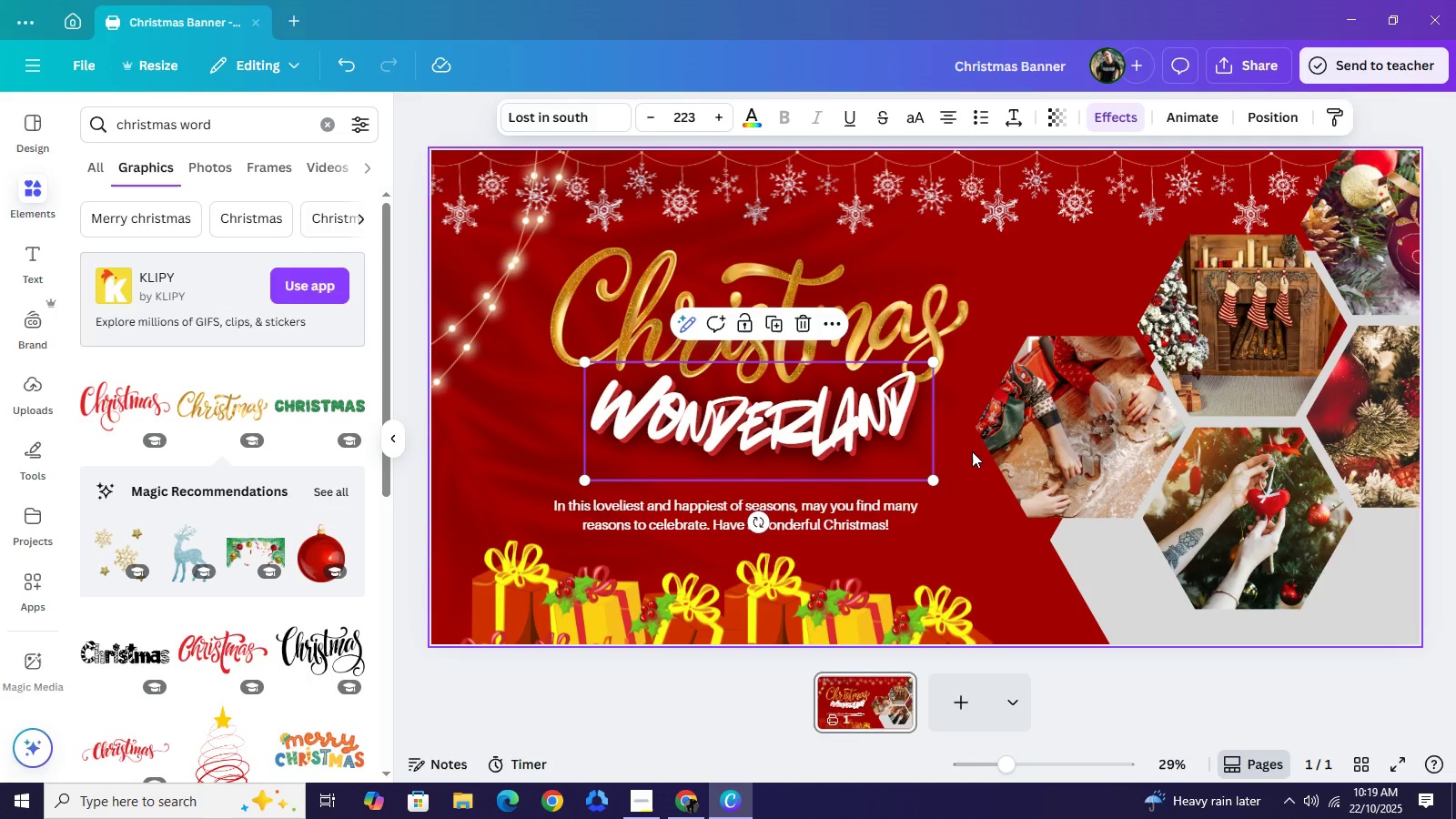 
left_click_drag(start_coordinate=[972, 451], to_coordinate=[864, 420])
 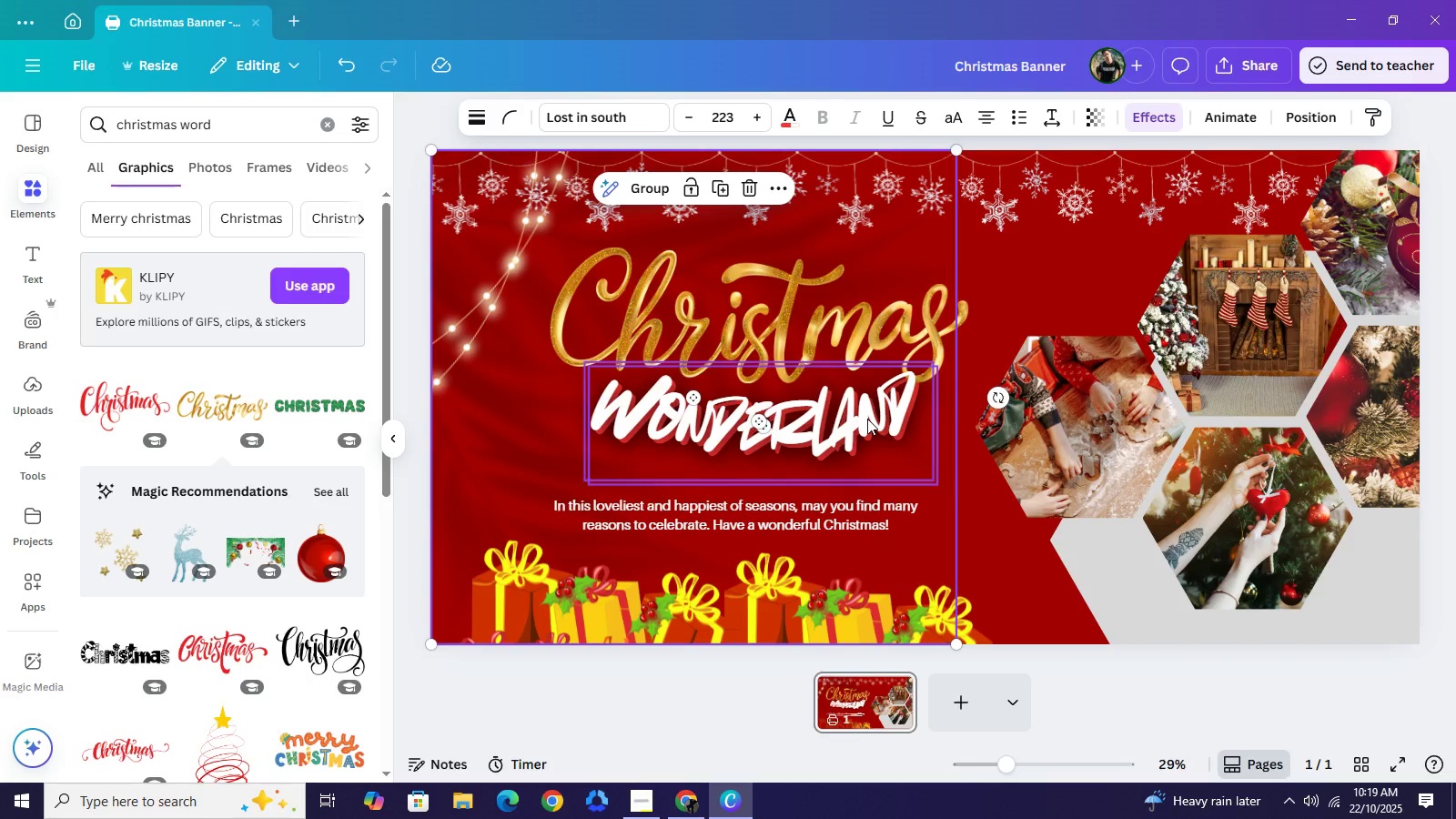 
key(ArrowDown)
 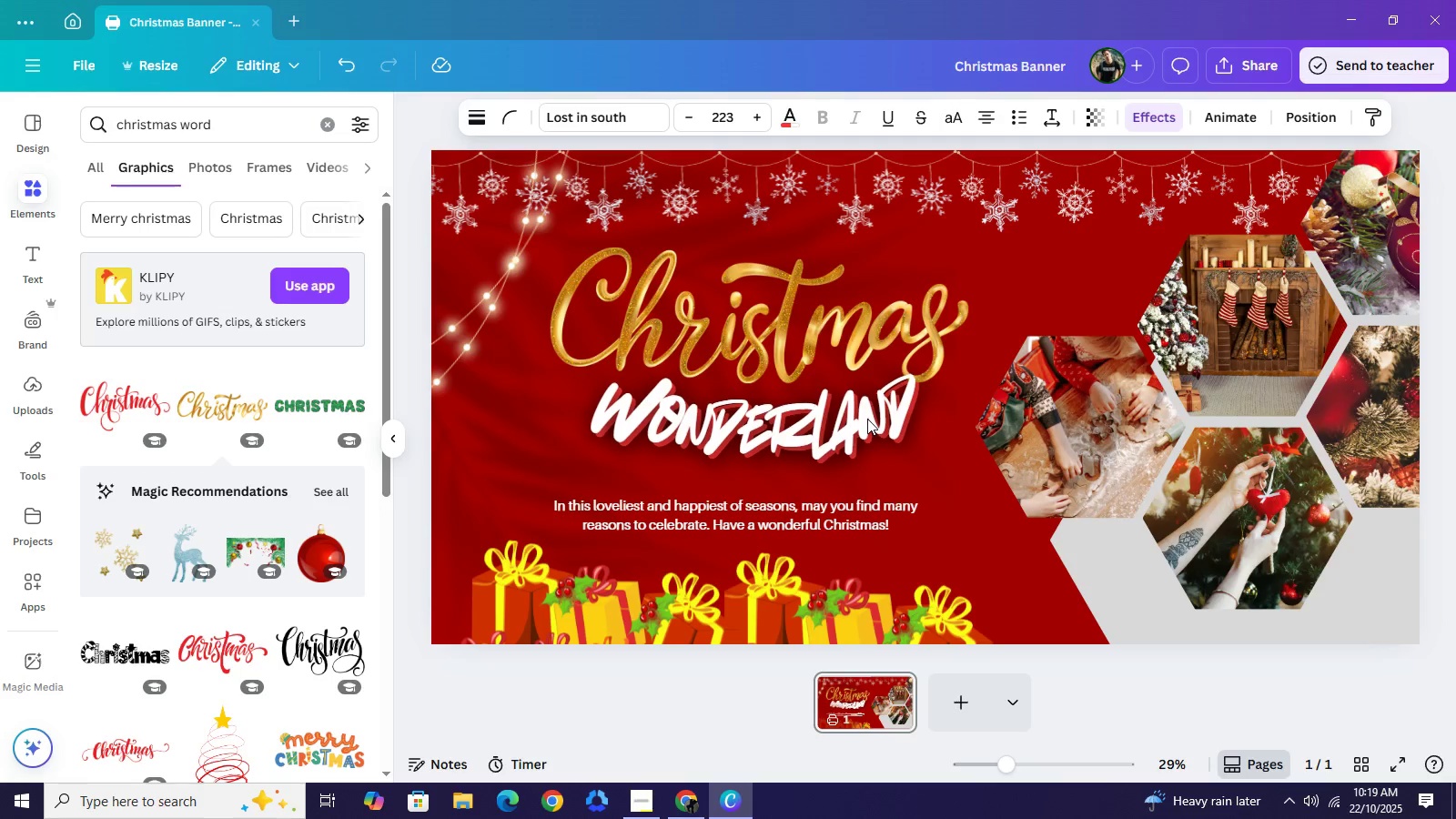 
key(ArrowDown)
 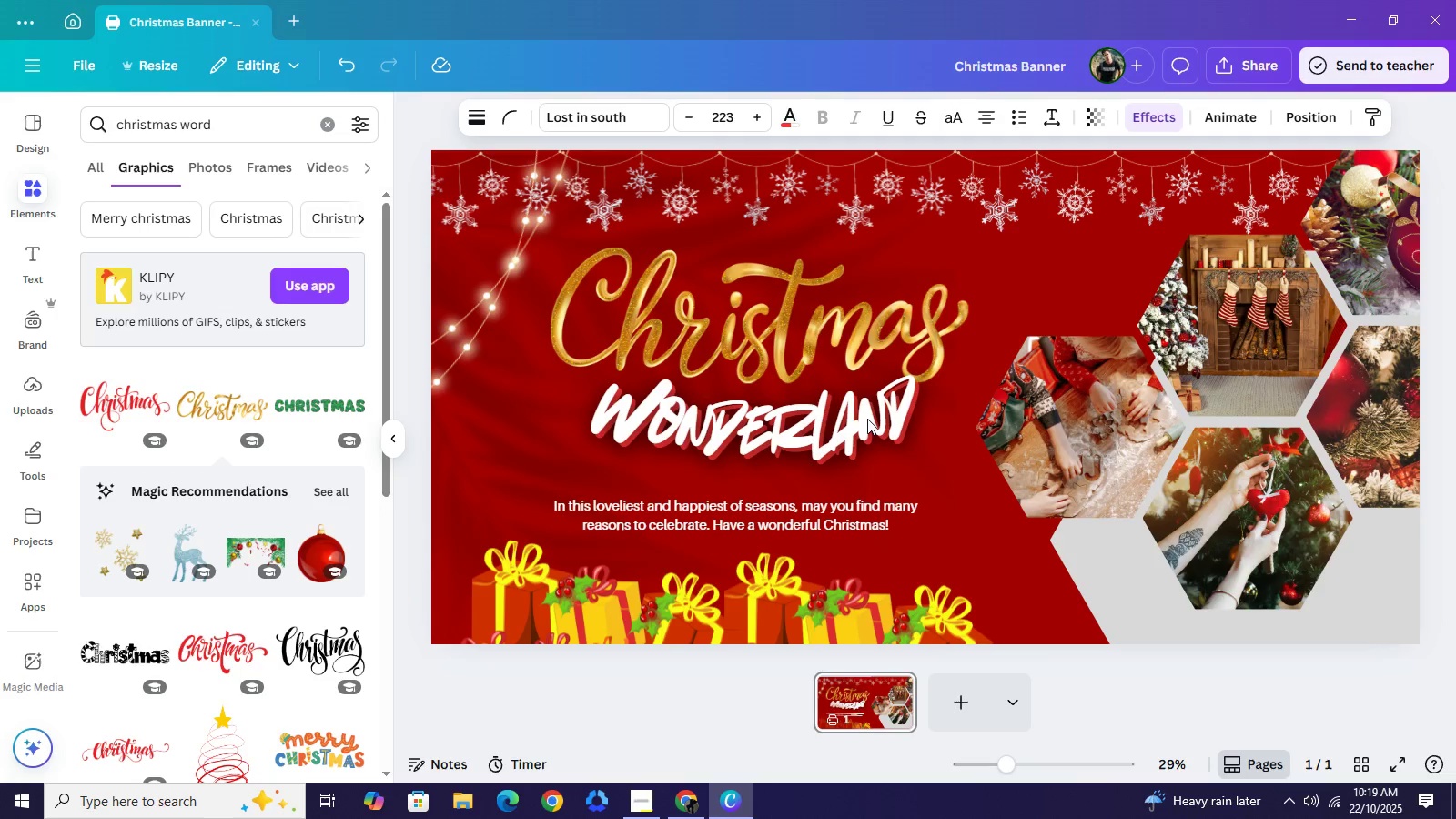 
key(ArrowDown)
 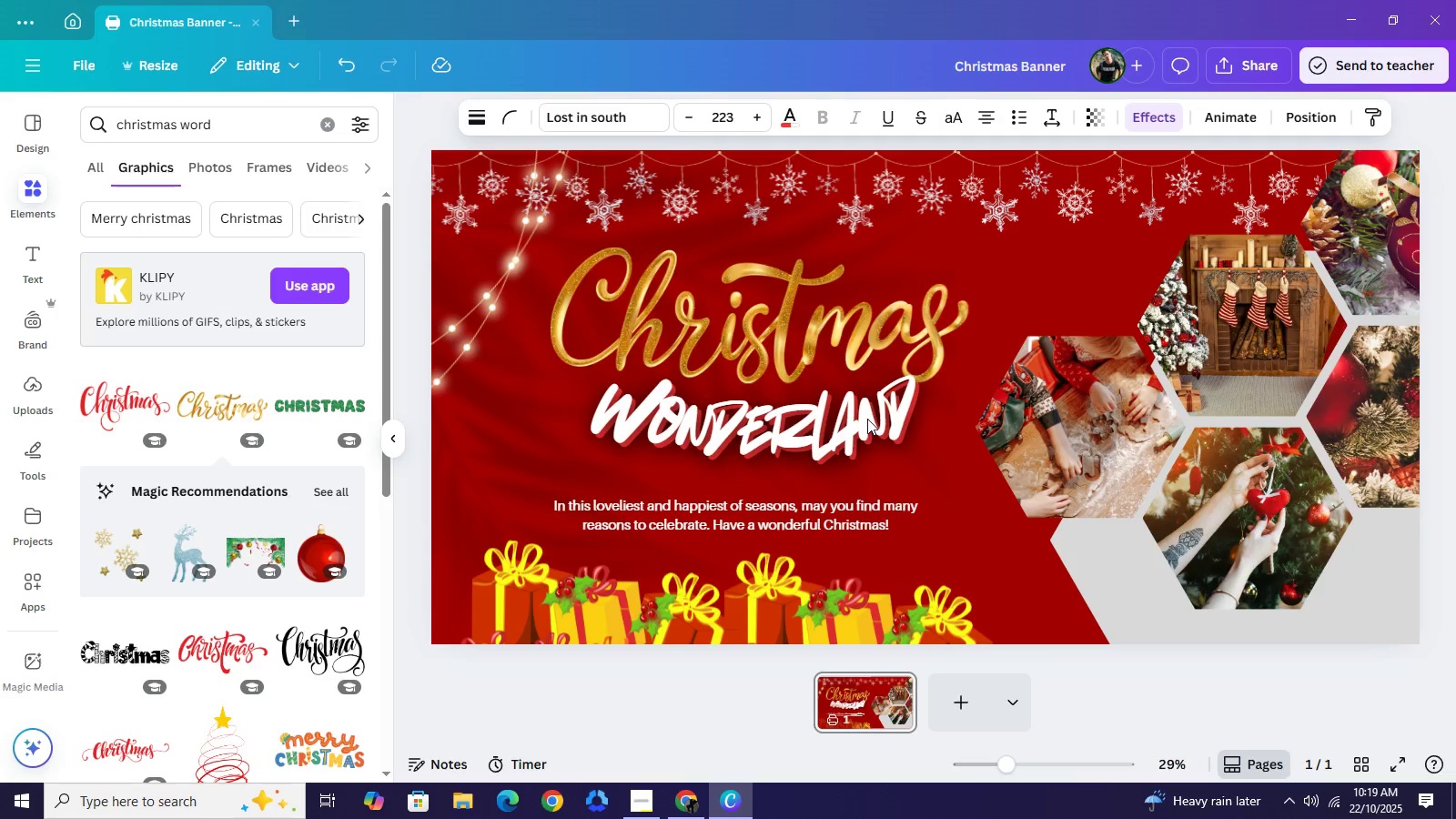 
key(ArrowDown)
 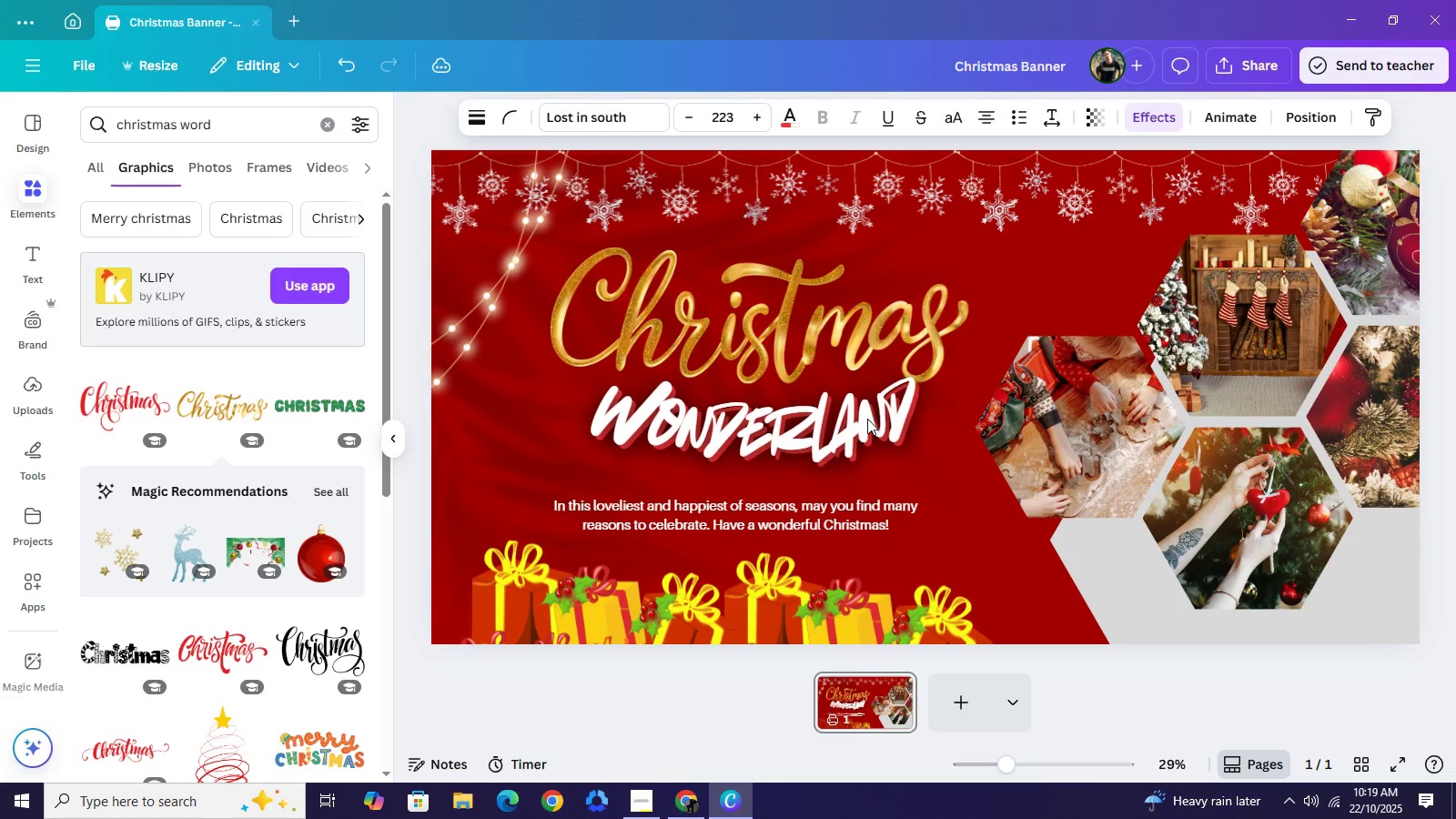 
key(ArrowDown)
 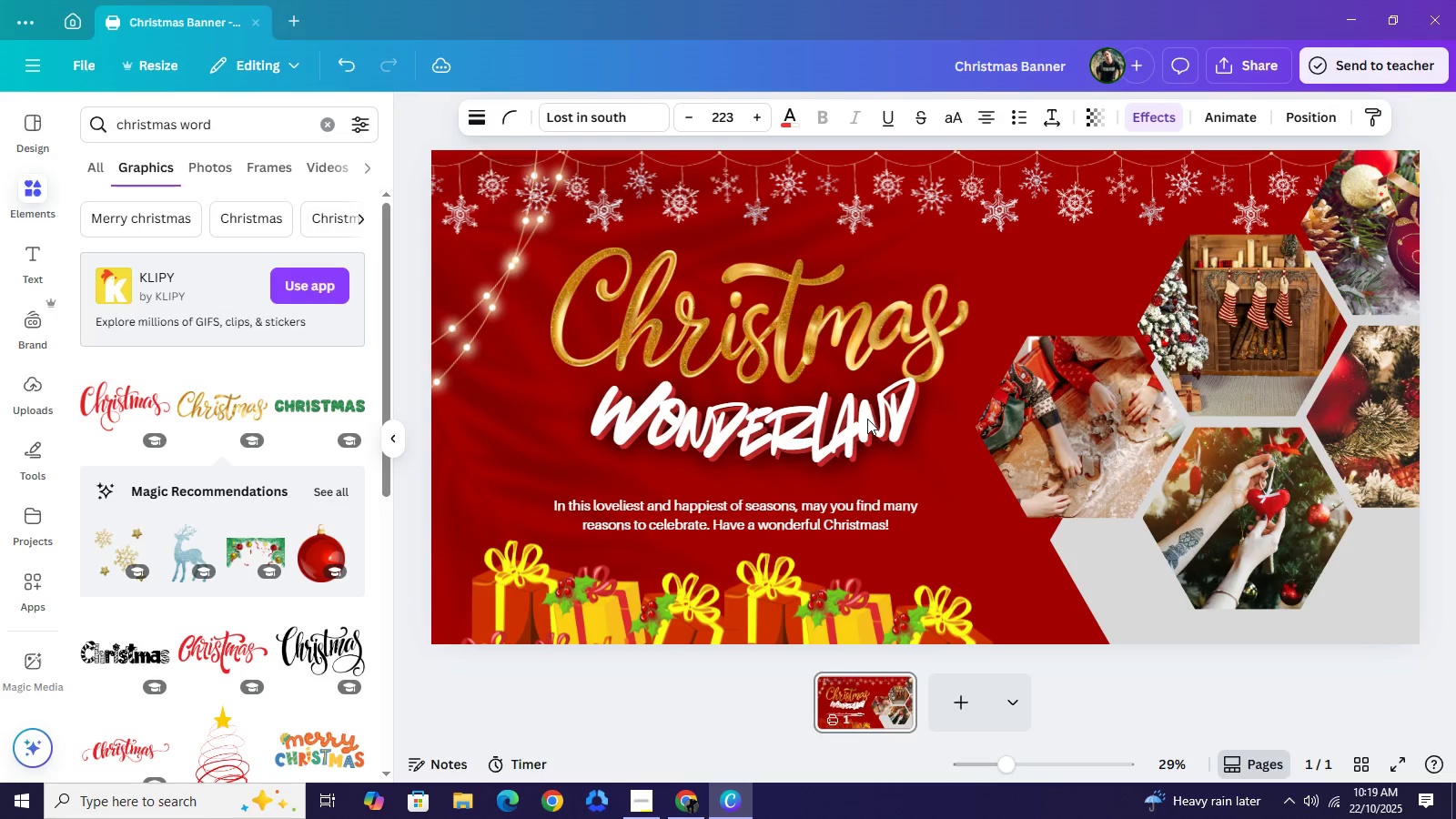 
key(ArrowDown)
 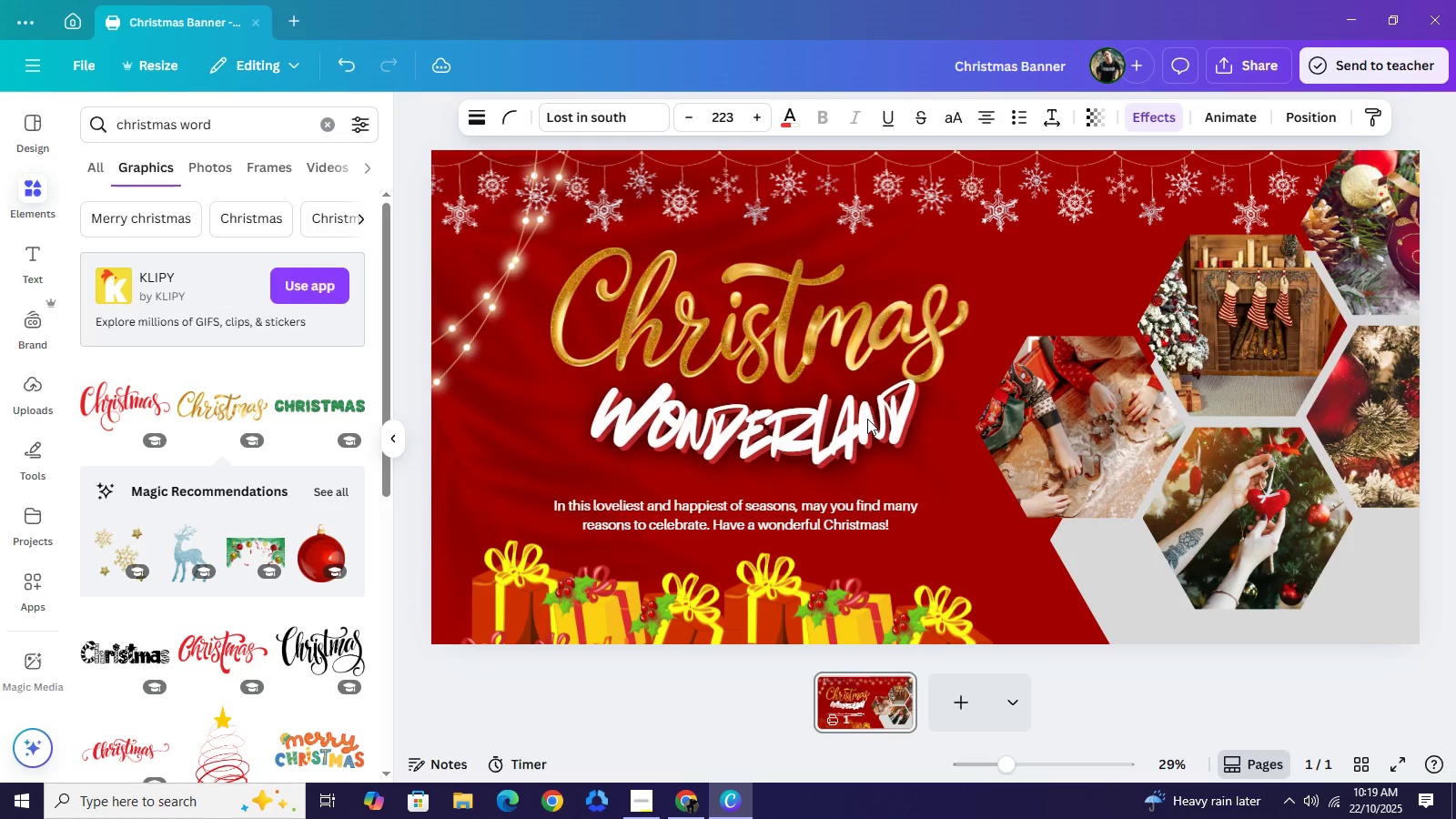 
key(ArrowDown)
 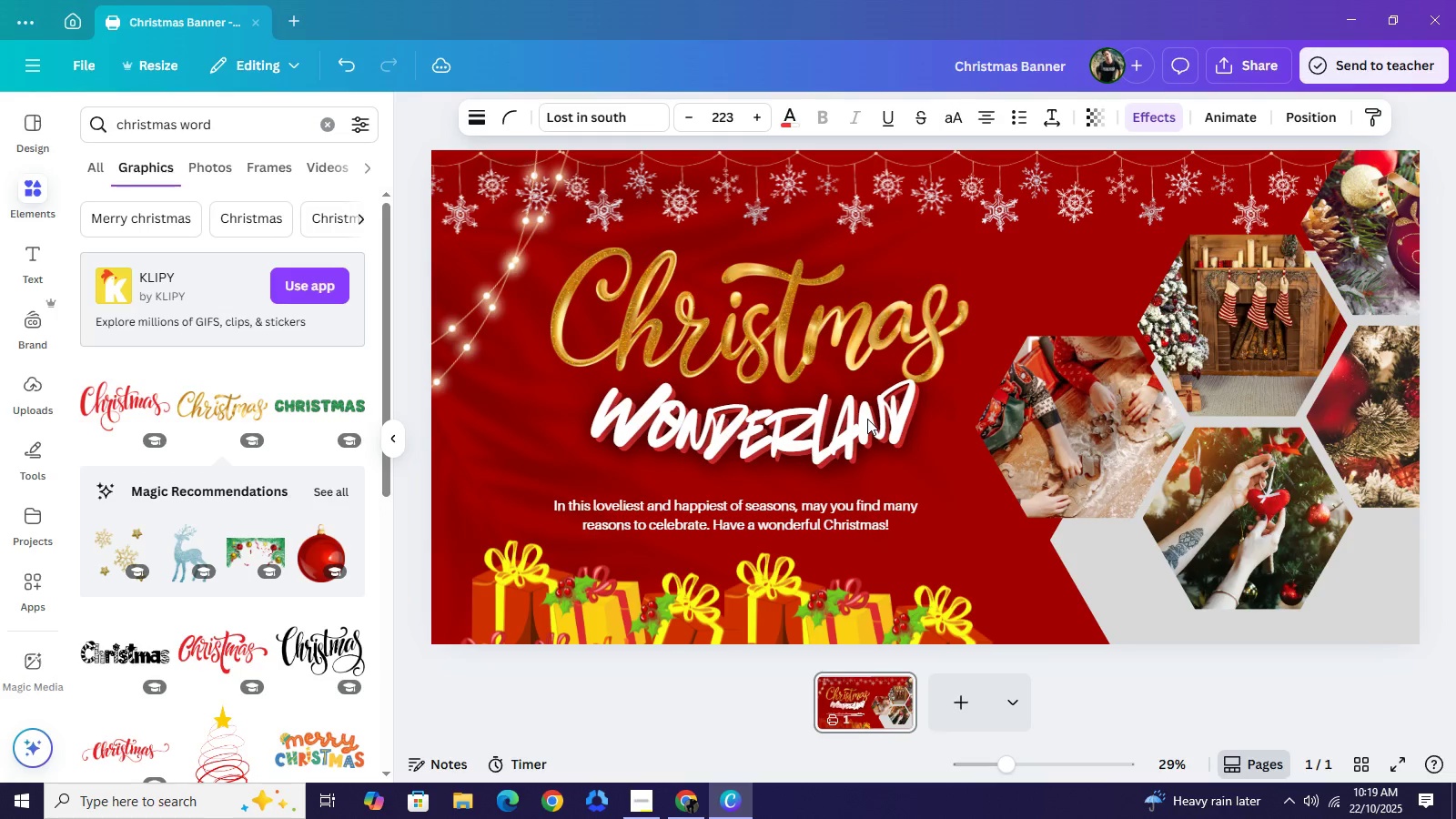 
key(ArrowDown)
 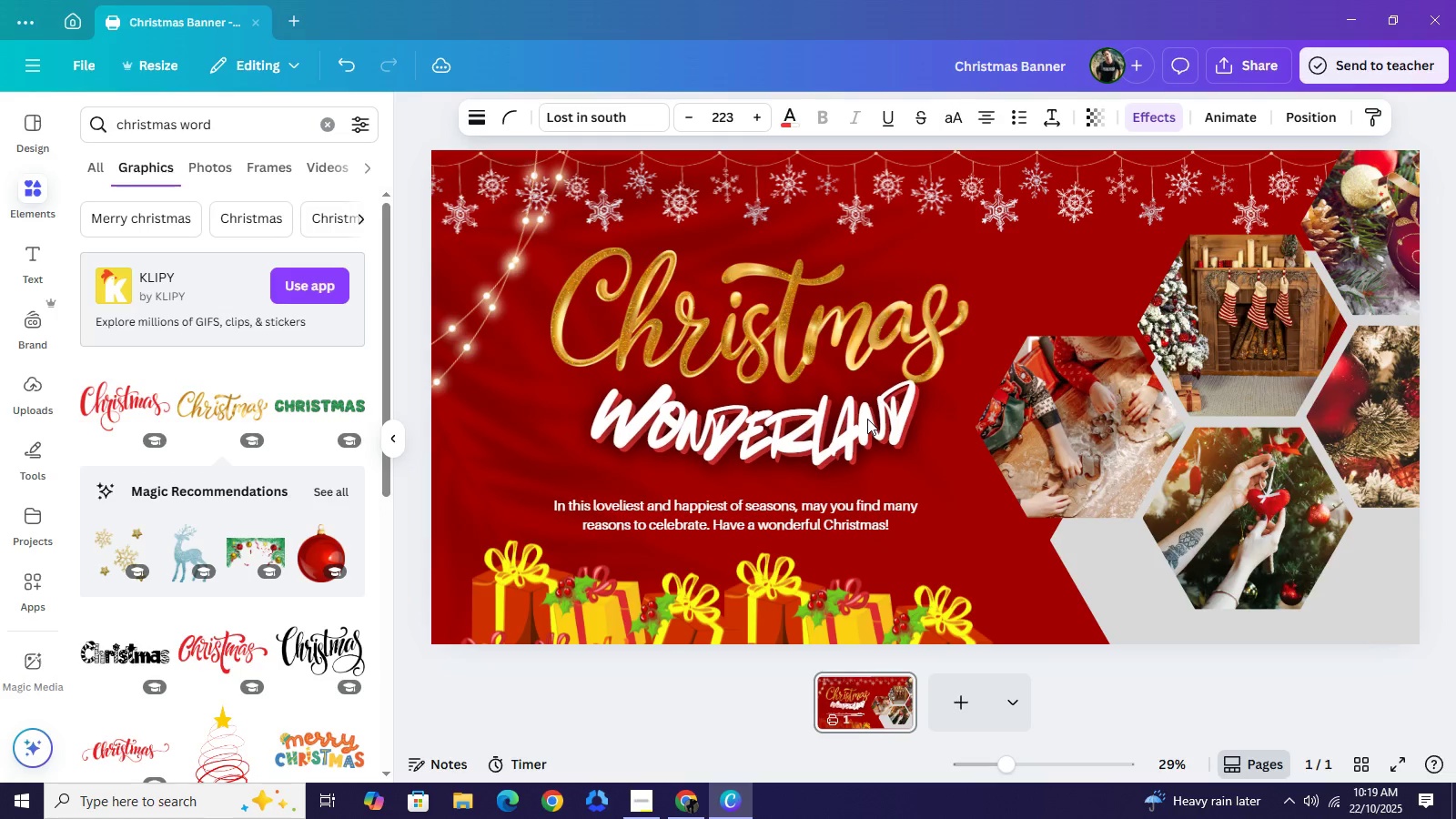 
key(ArrowDown)
 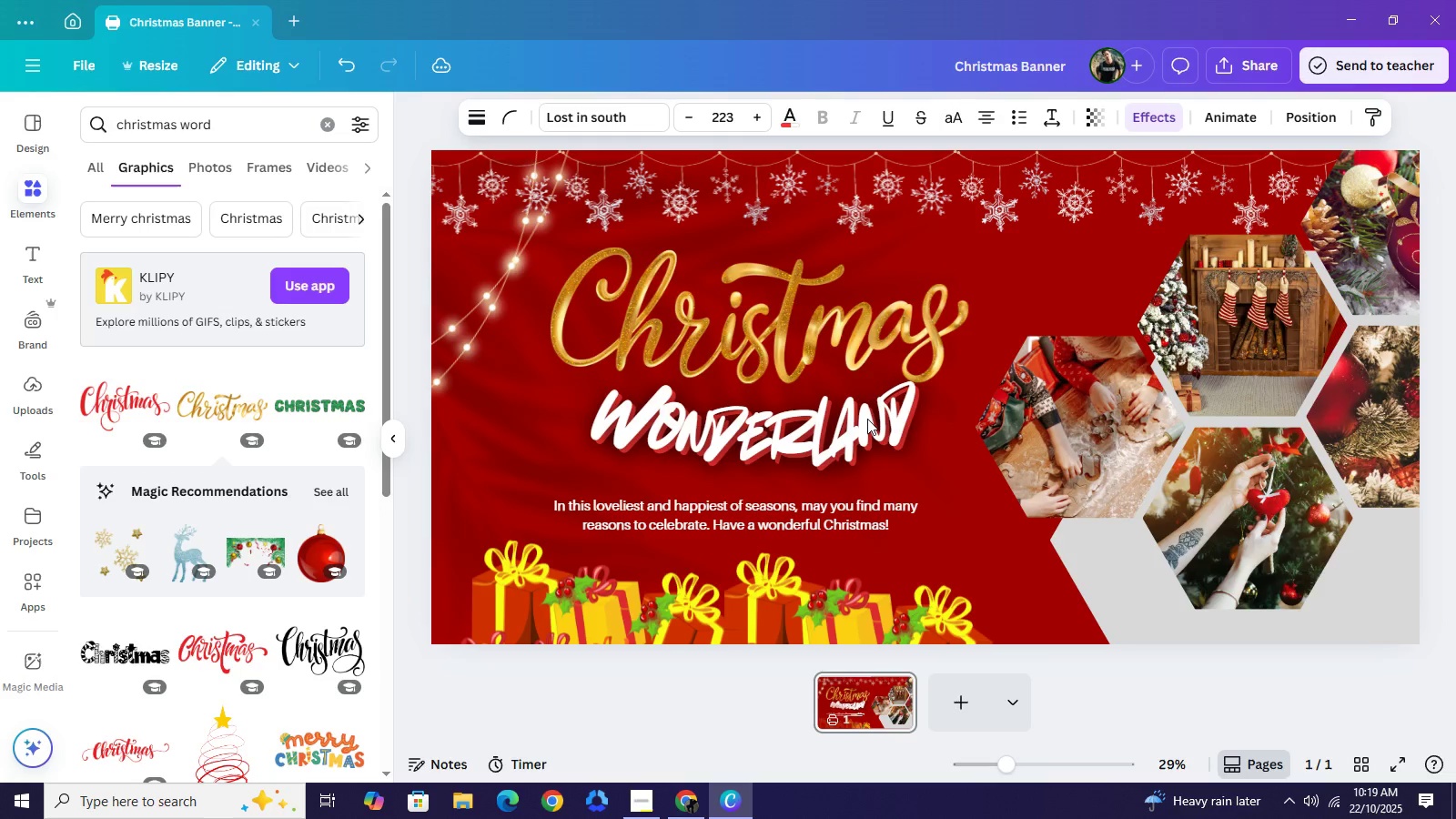 
key(ArrowDown)
 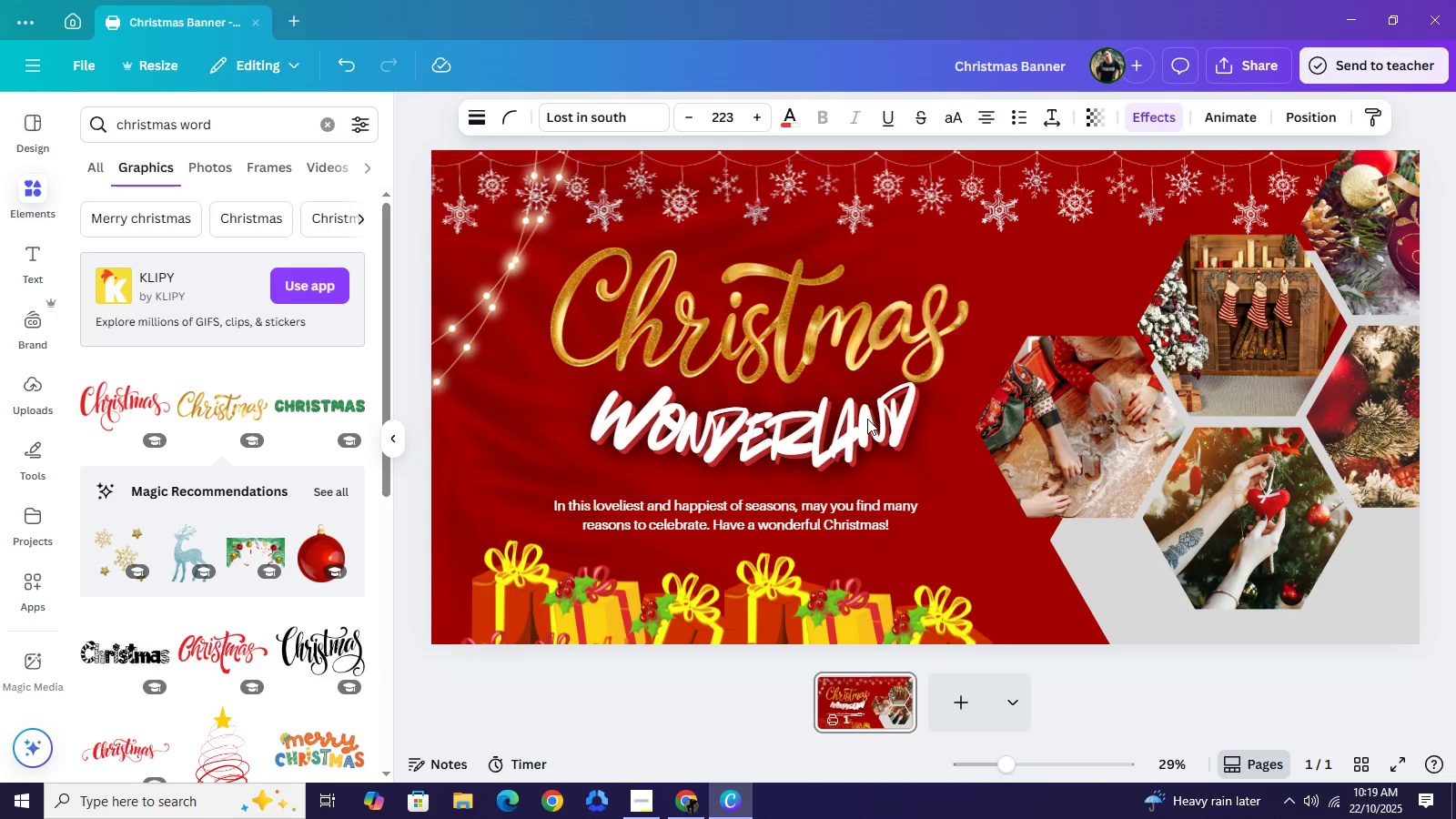 
key(ArrowDown)
 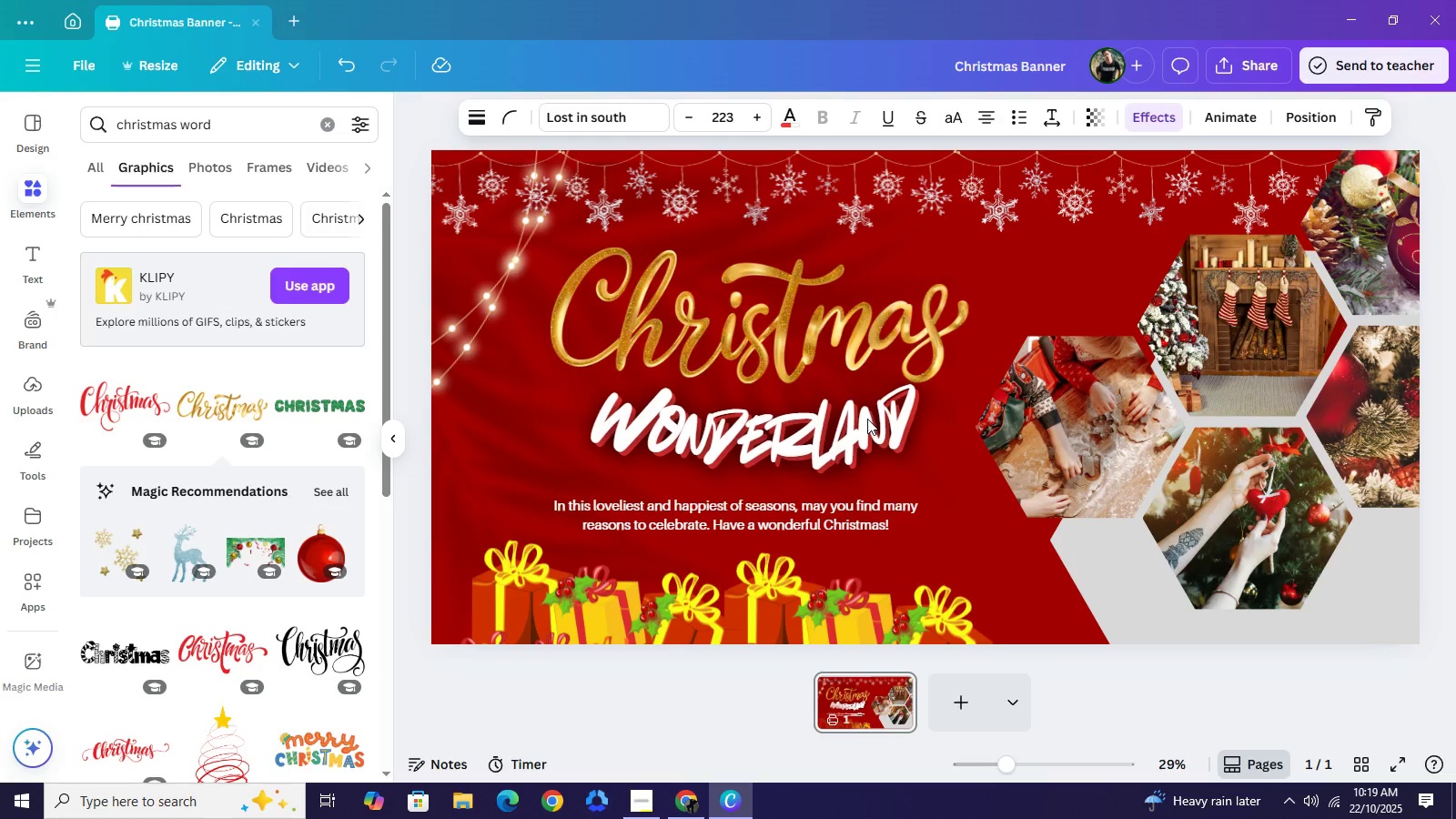 
key(ArrowDown)
 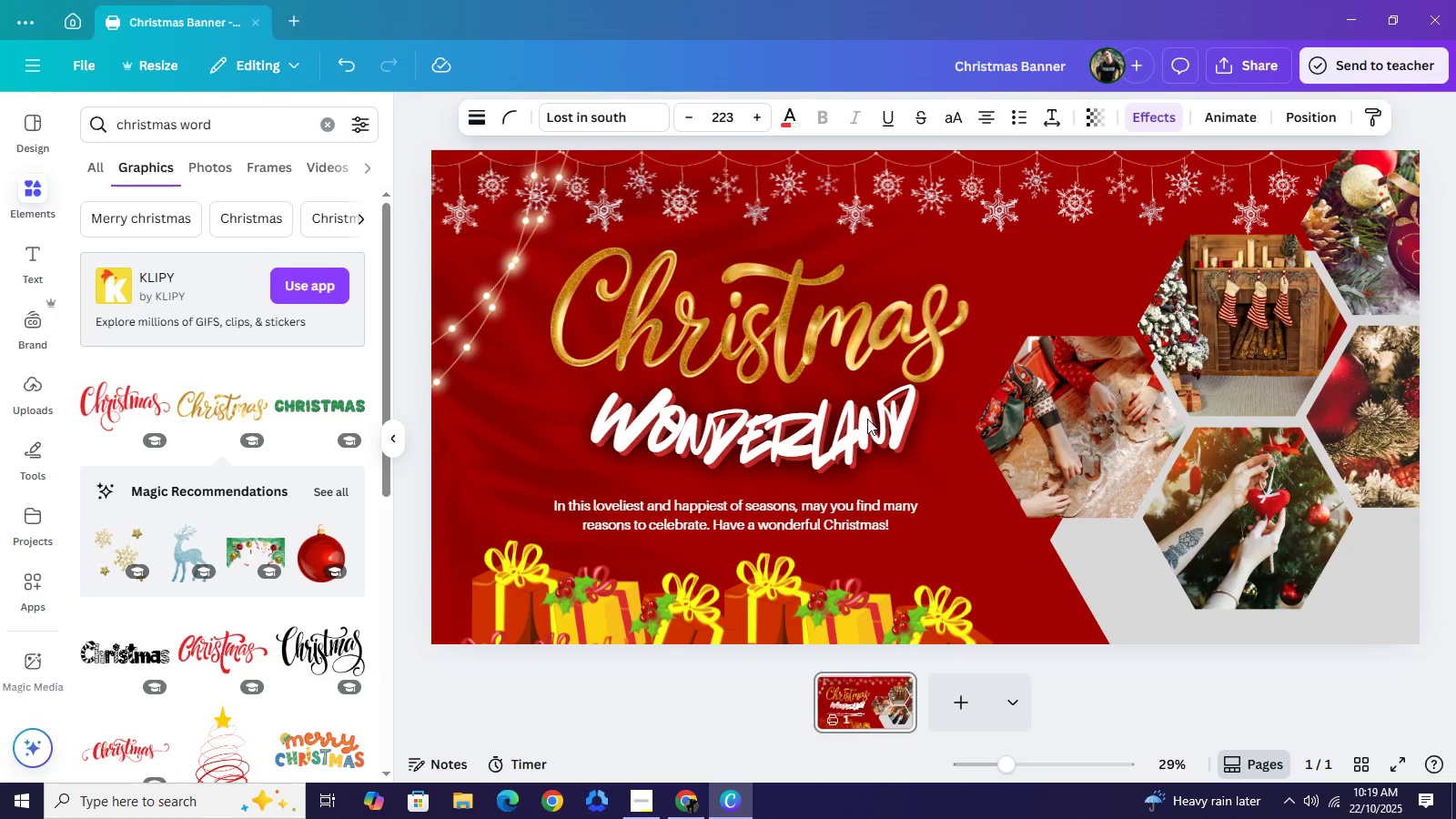 
key(ArrowDown)
 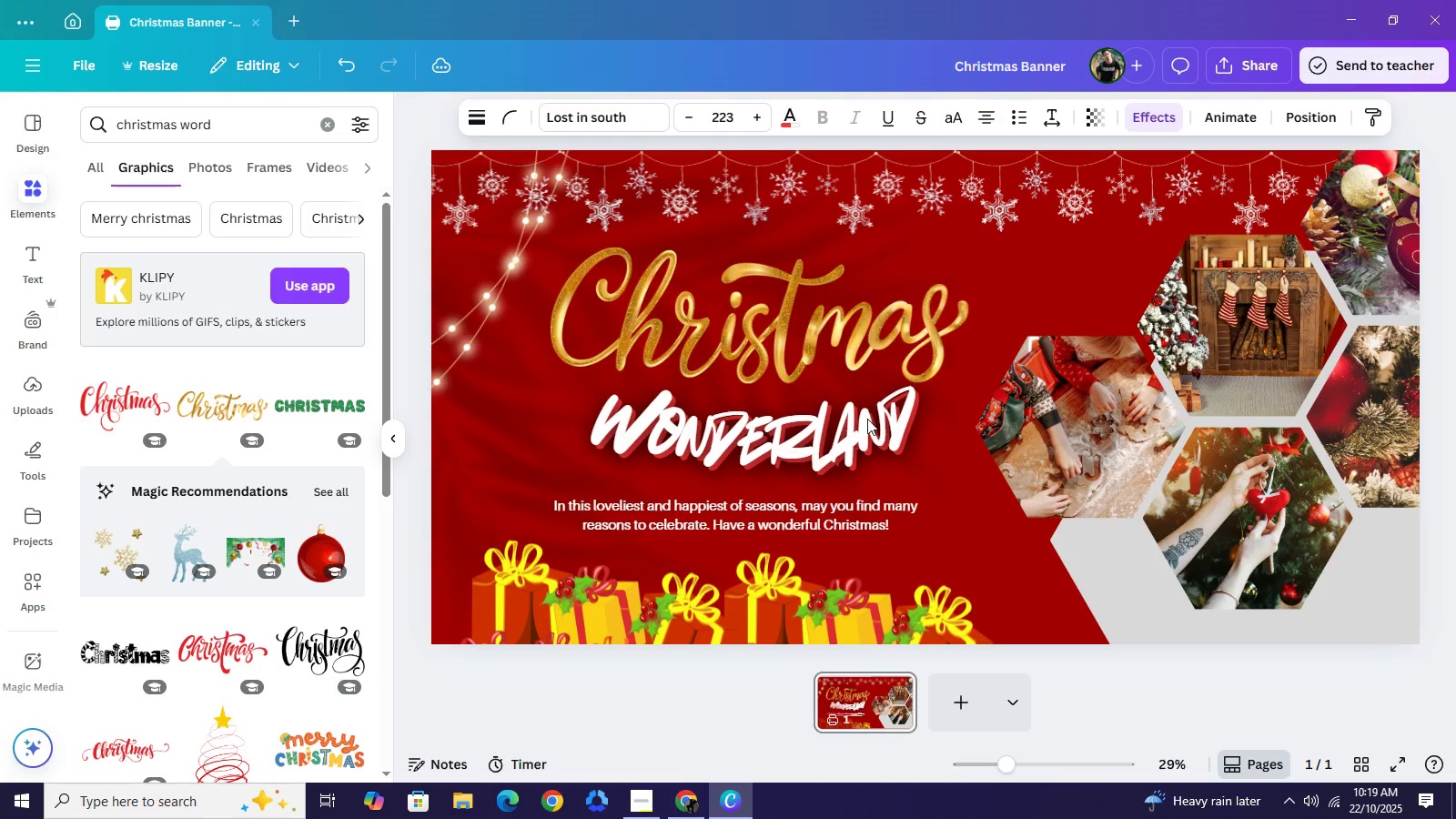 
key(ArrowDown)
 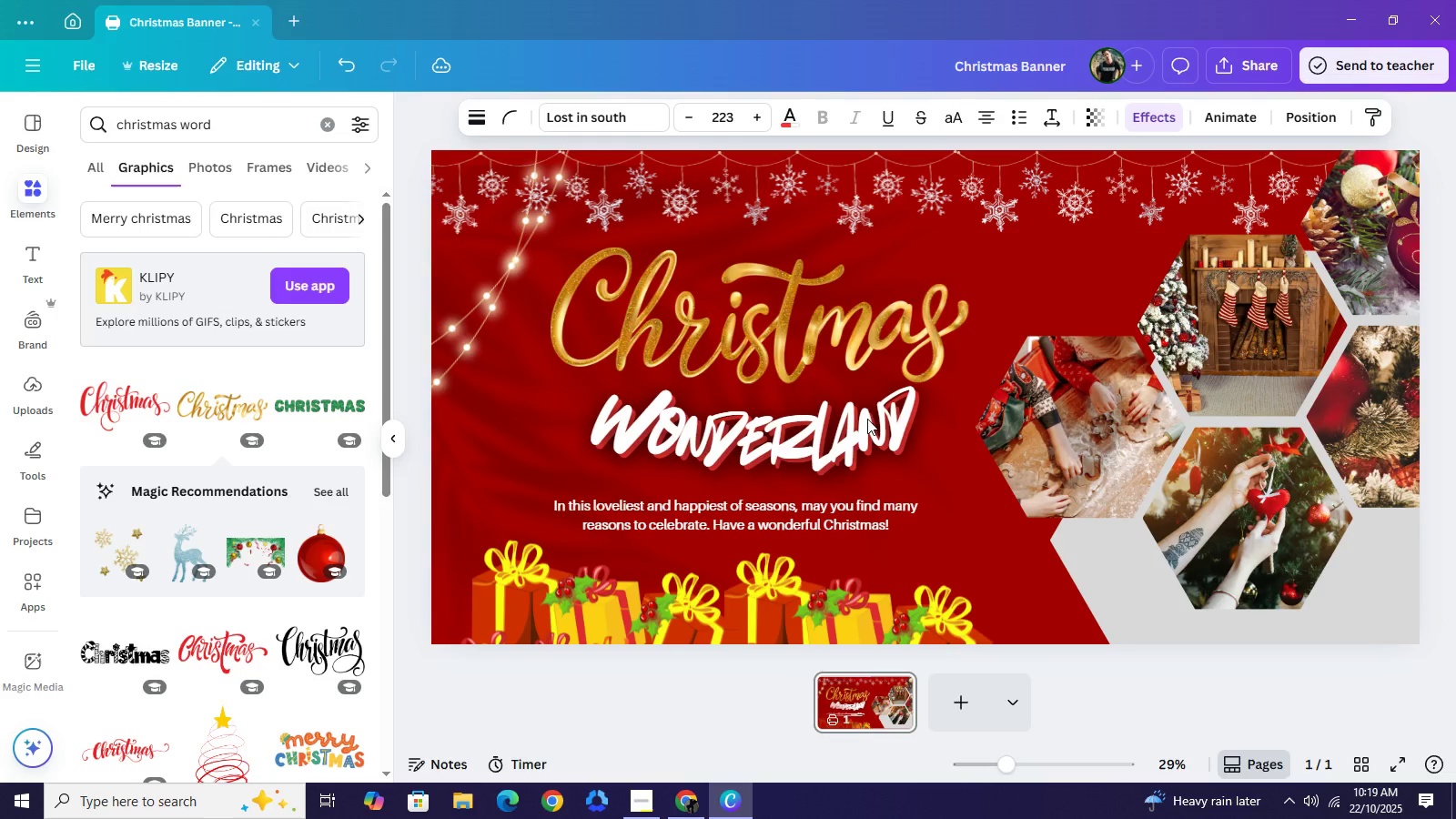 
key(ArrowDown)
 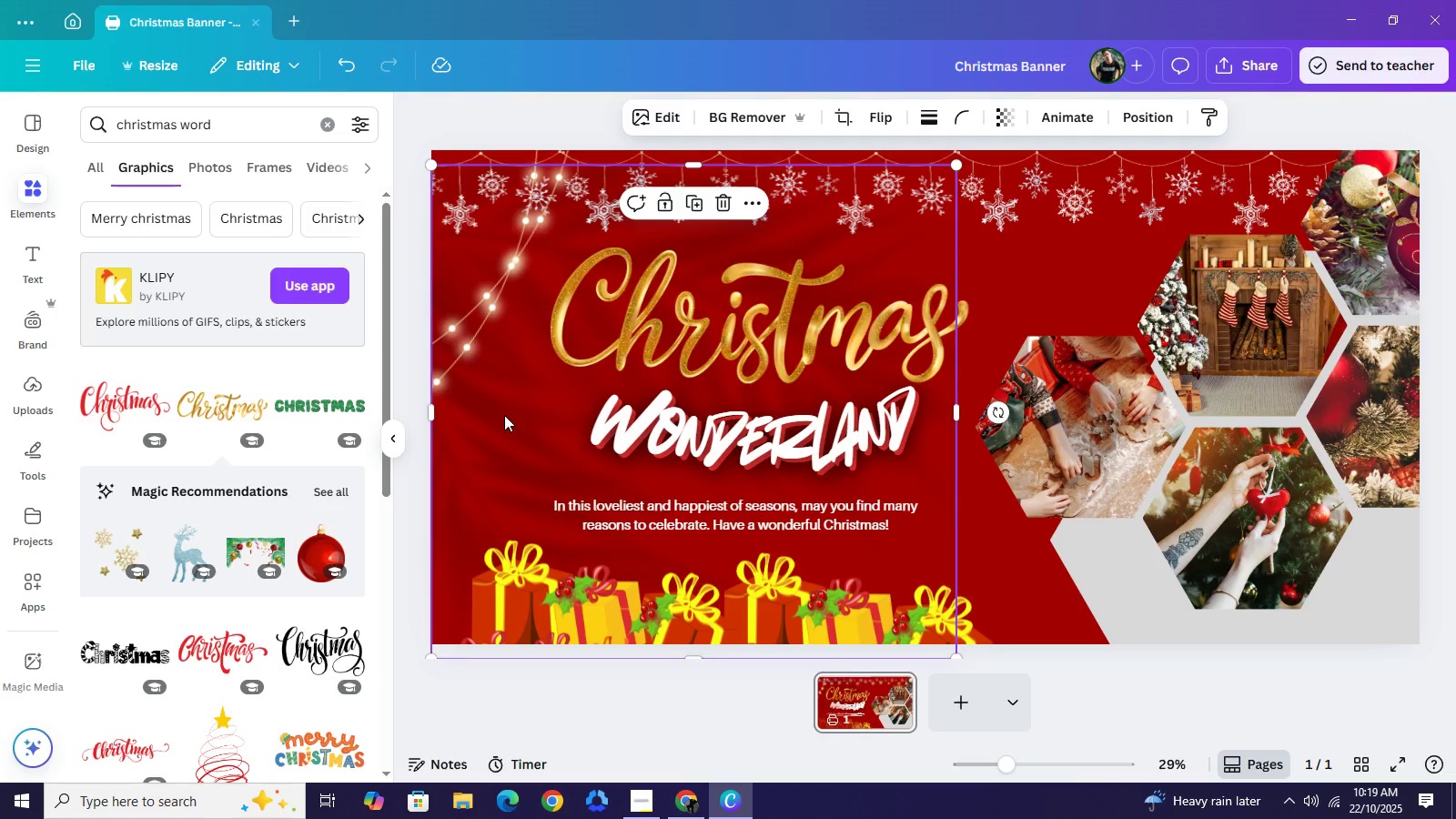 
key(ArrowUp)
 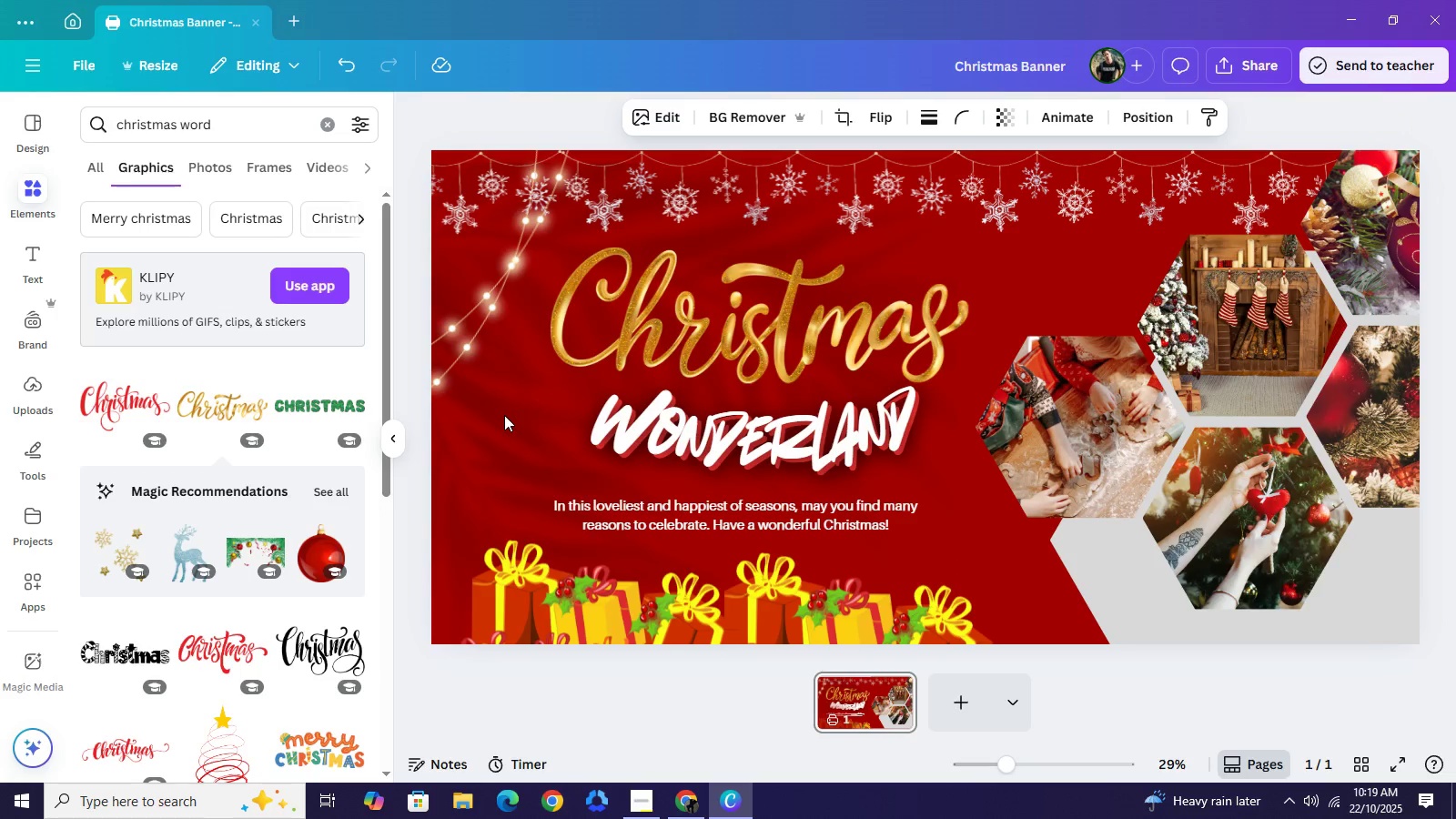 
key(ArrowUp)
 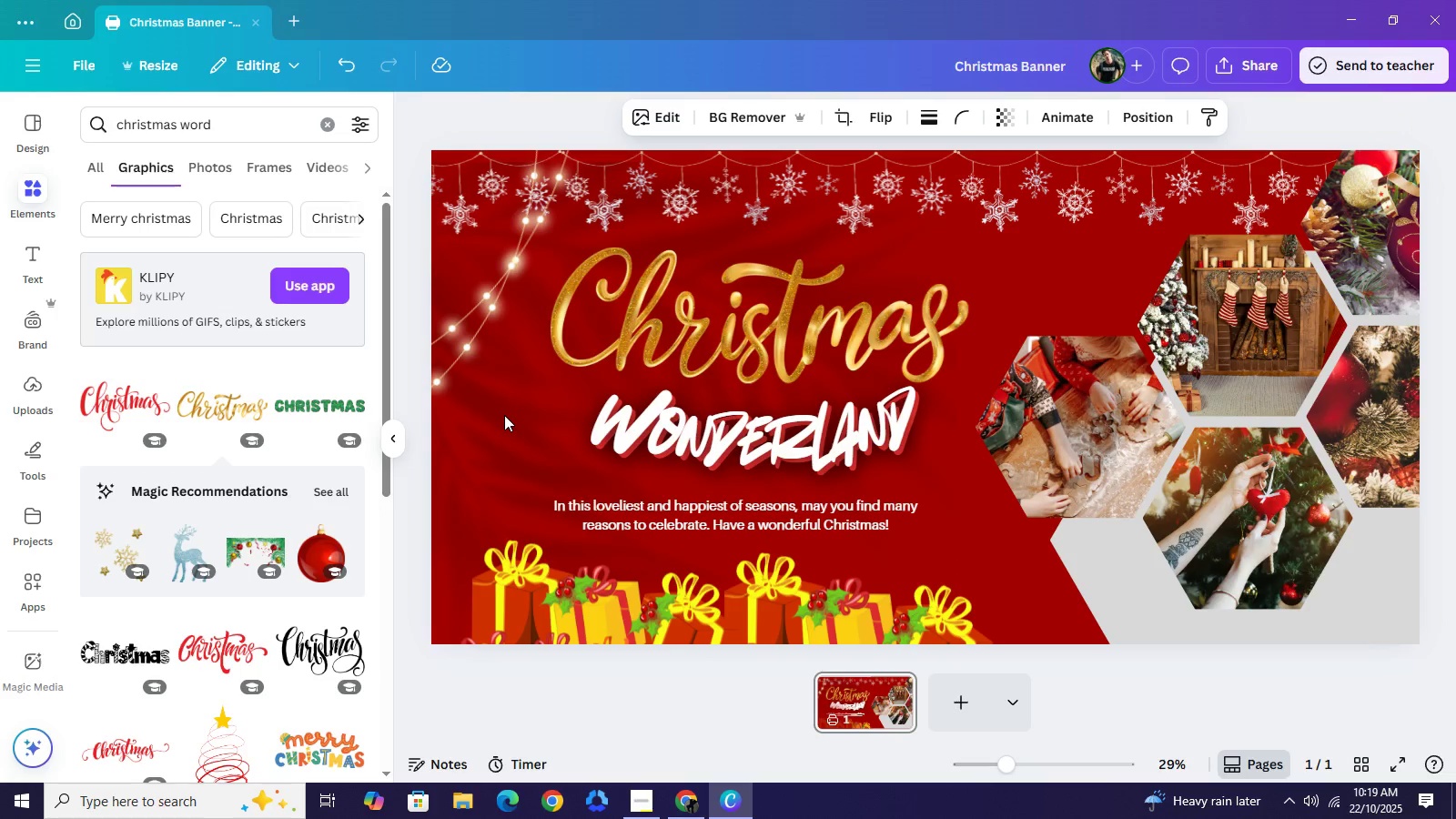 
key(ArrowUp)
 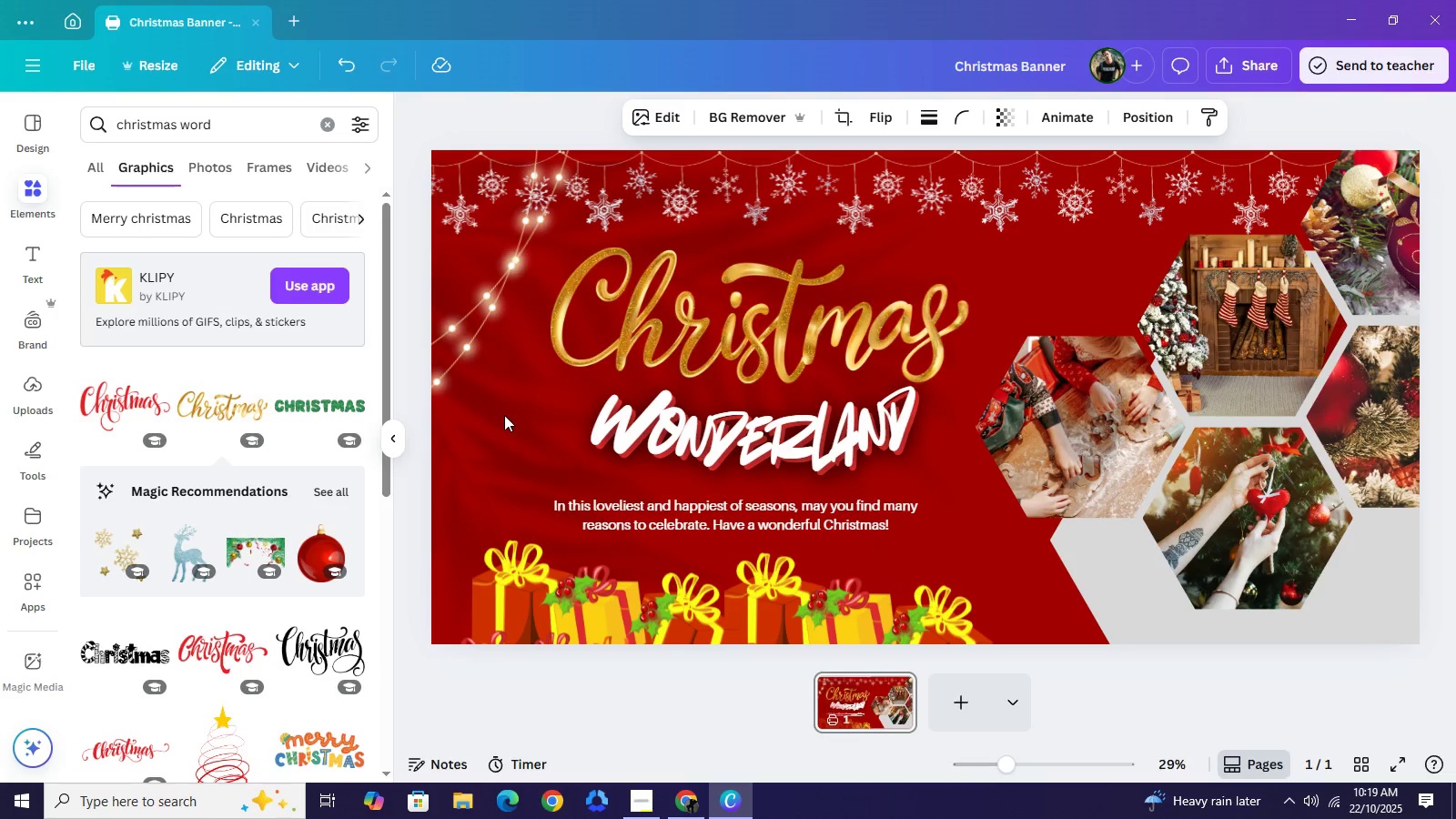 
key(ArrowUp)
 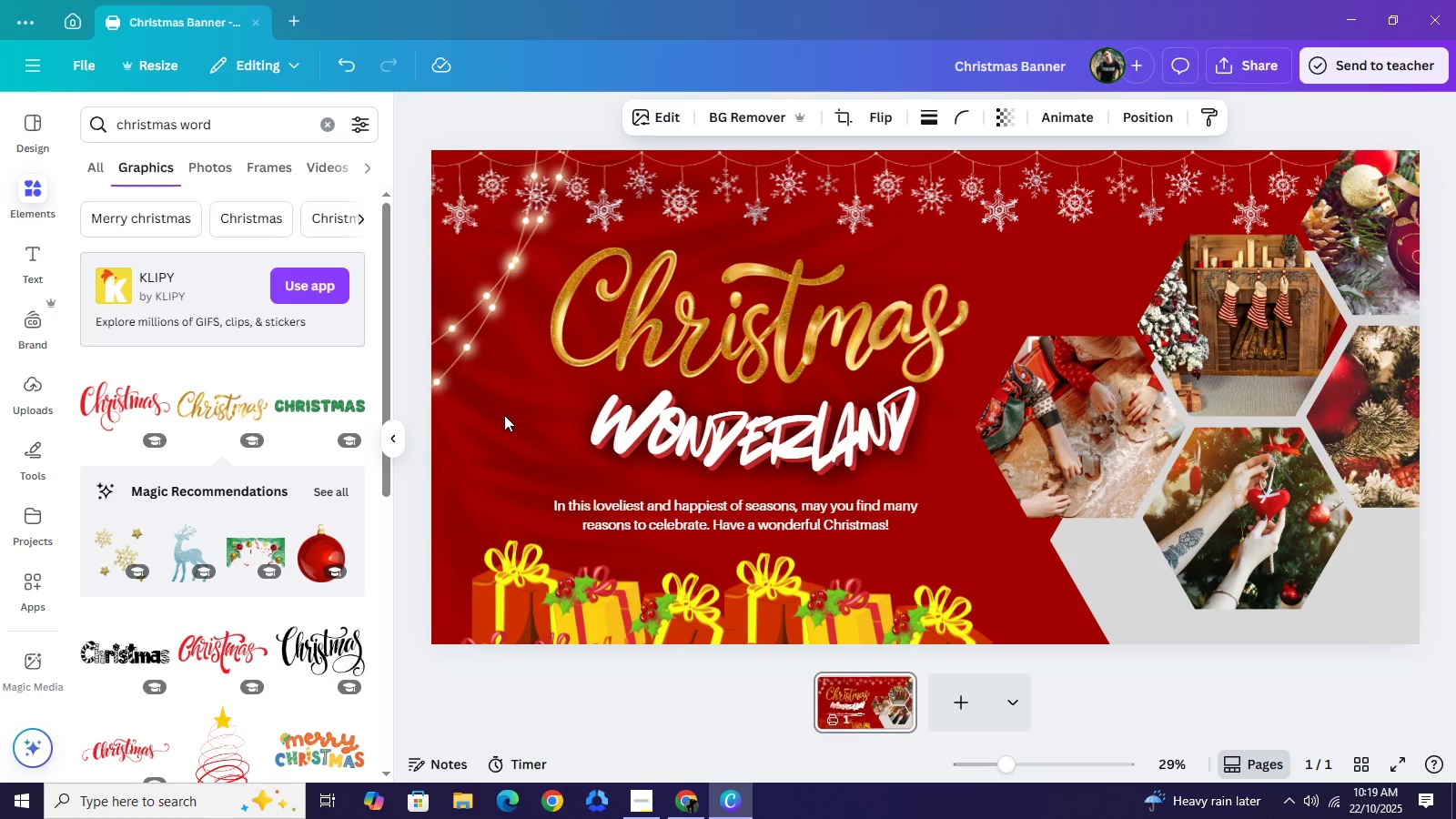 
key(ArrowUp)
 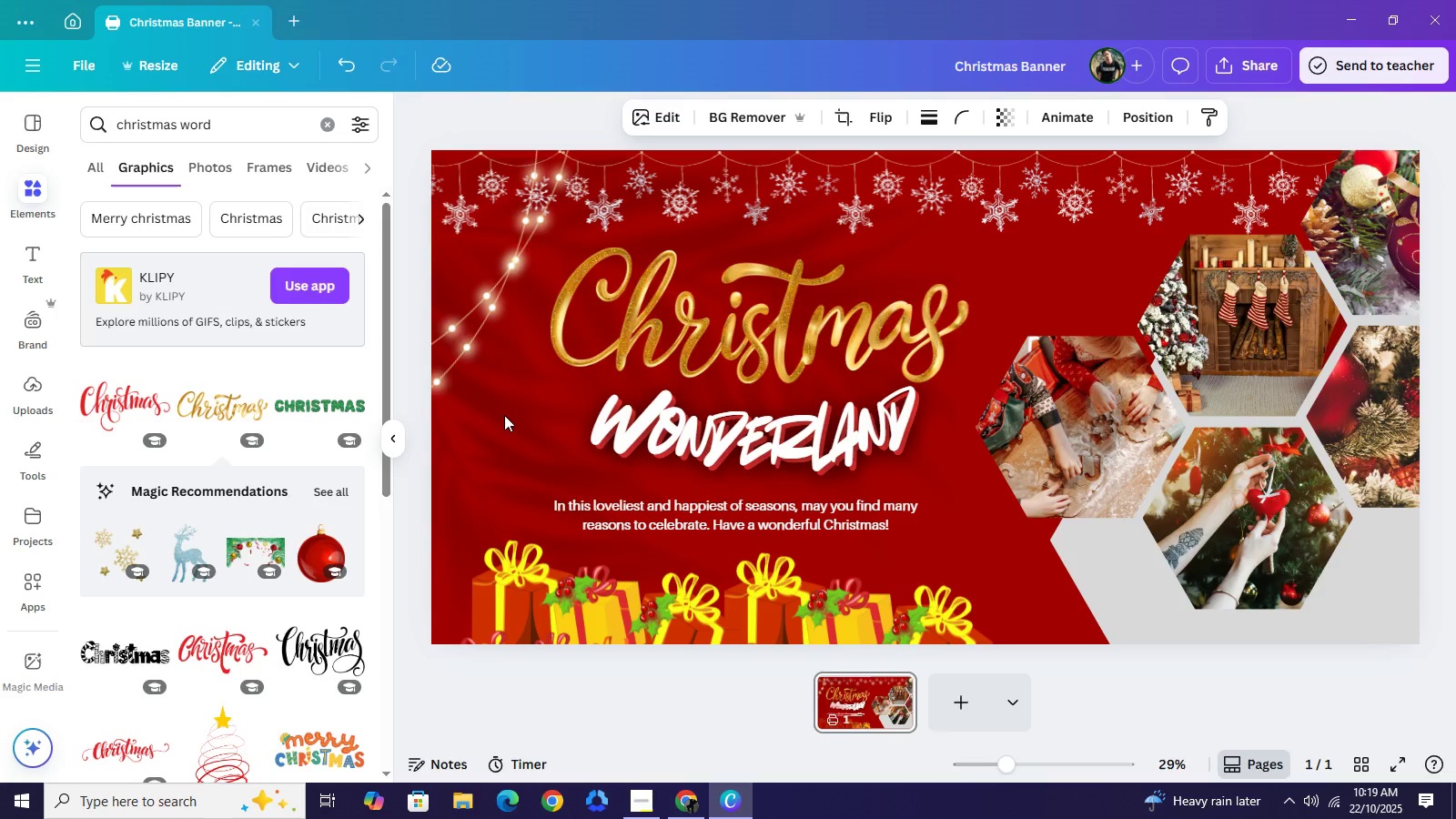 
key(ArrowUp)
 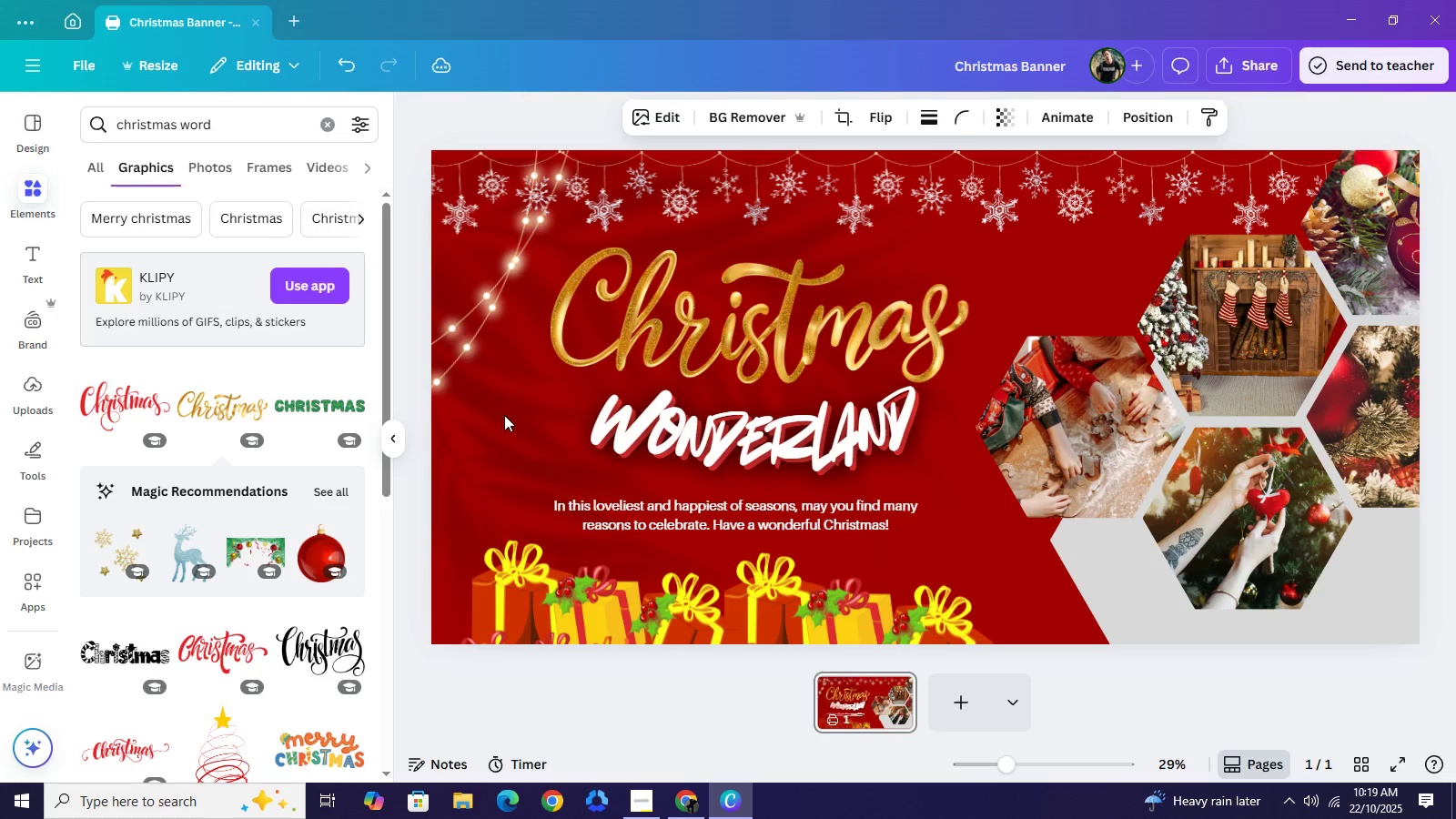 
key(ArrowUp)
 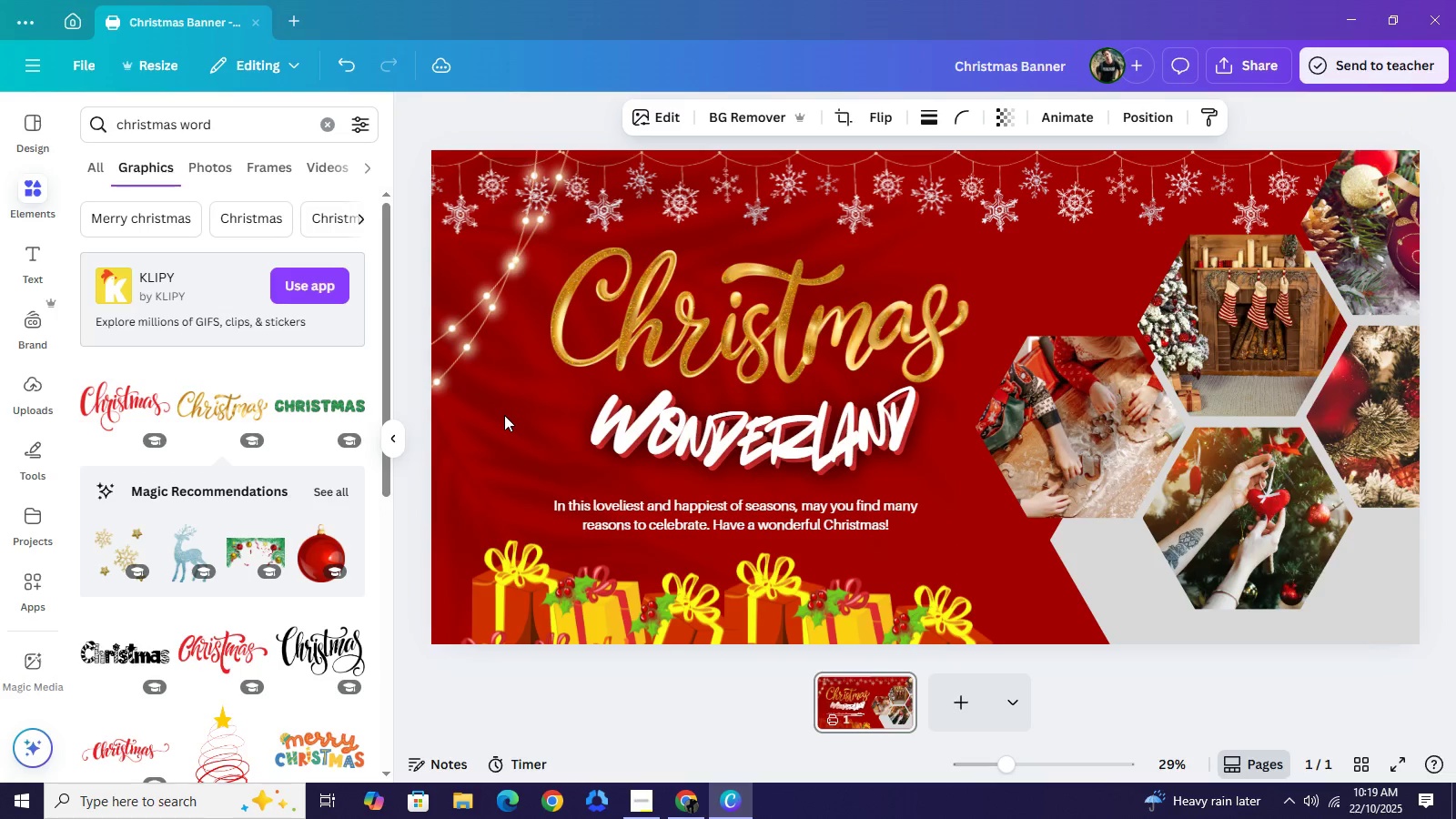 
key(ArrowUp)
 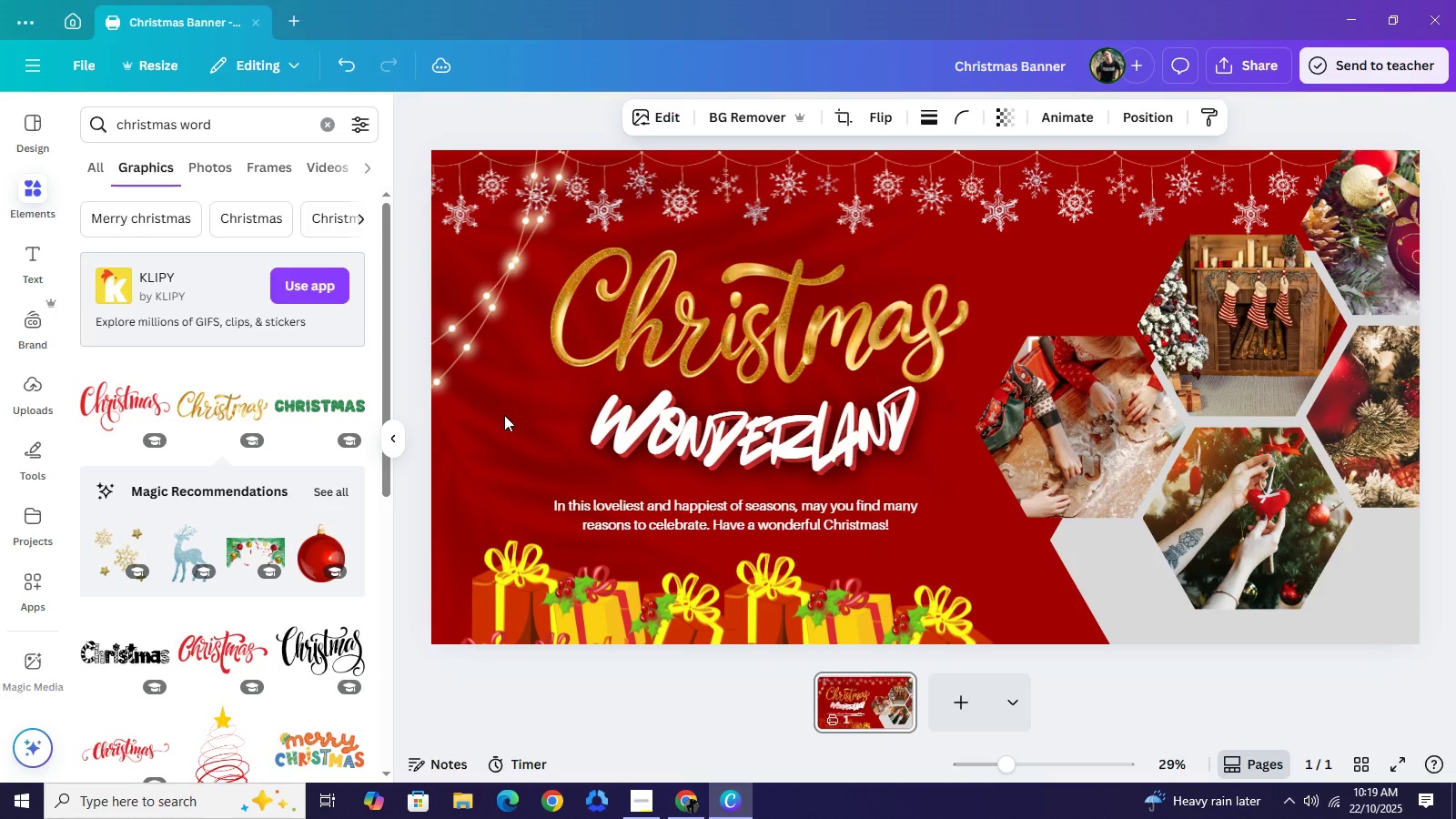 
key(ArrowUp)
 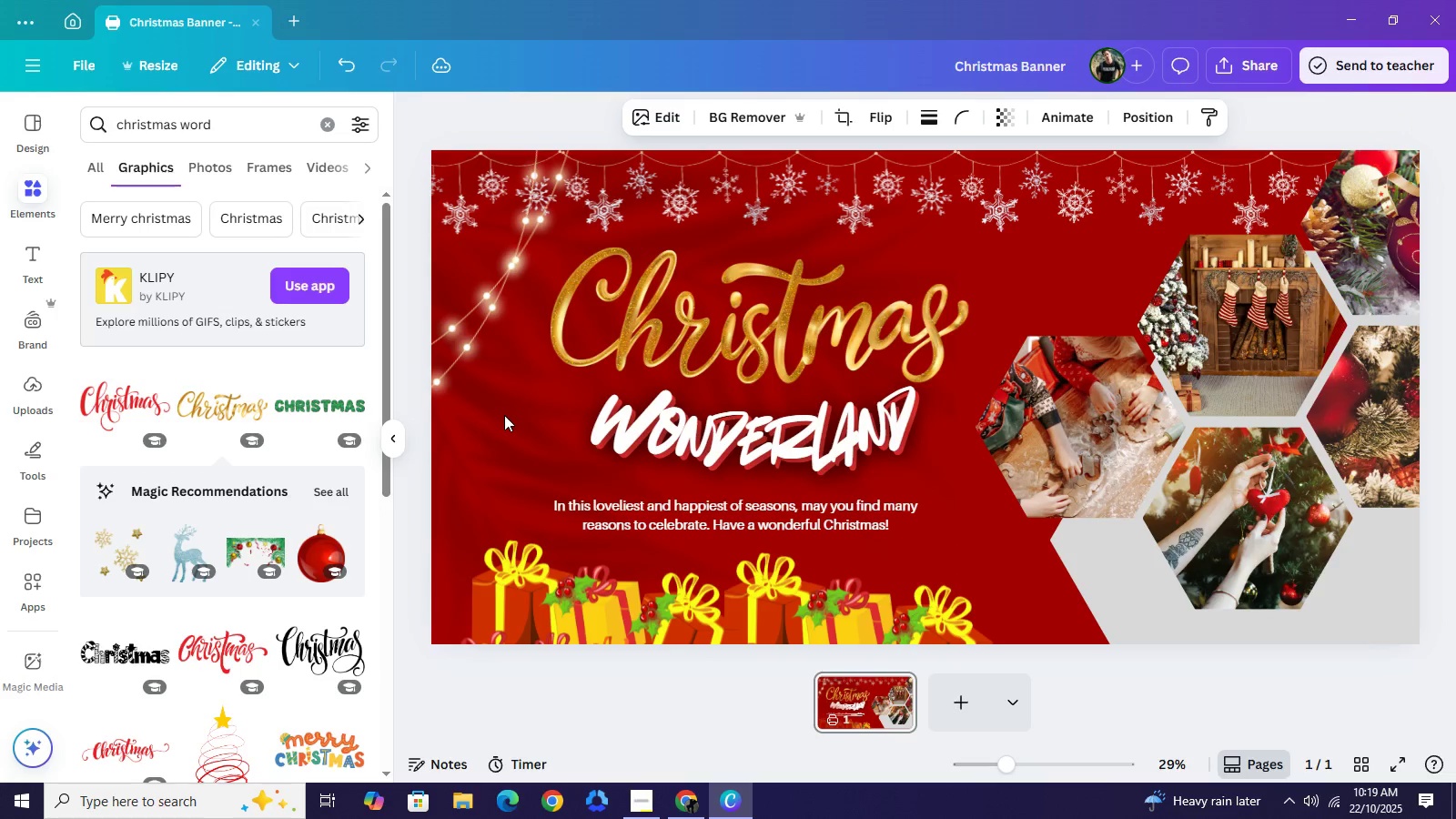 
key(ArrowUp)
 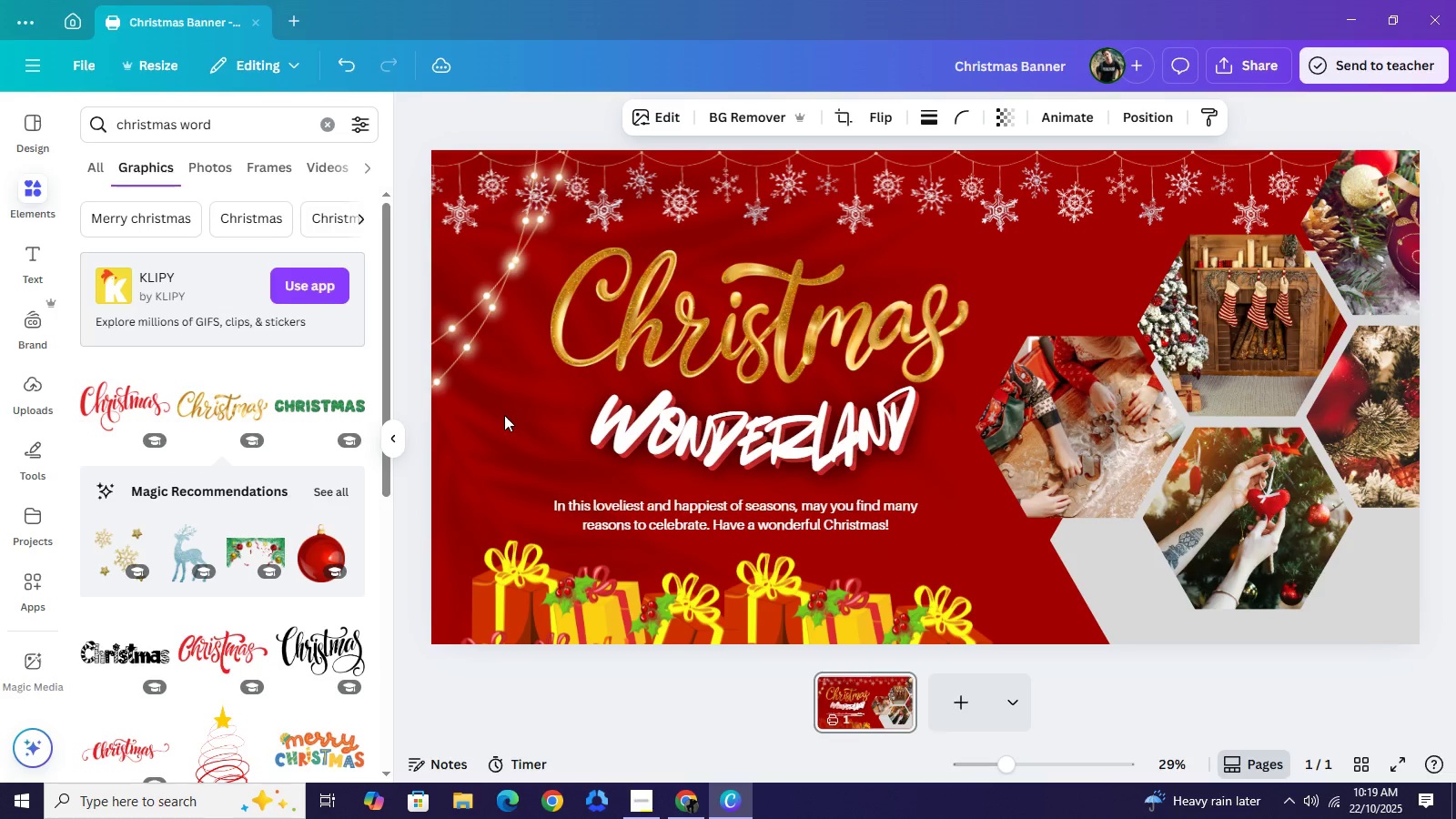 
key(ArrowUp)
 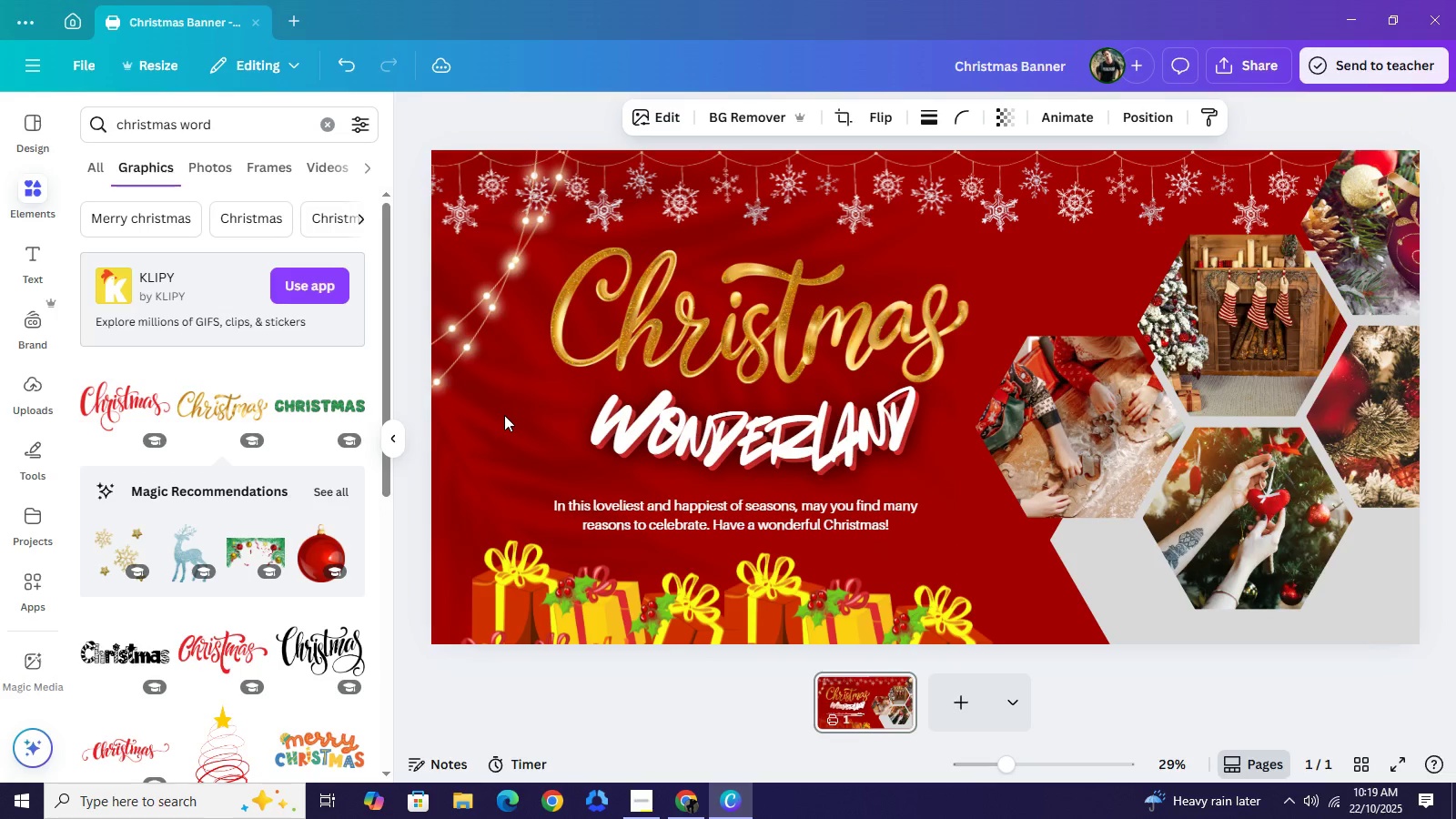 
key(ArrowUp)
 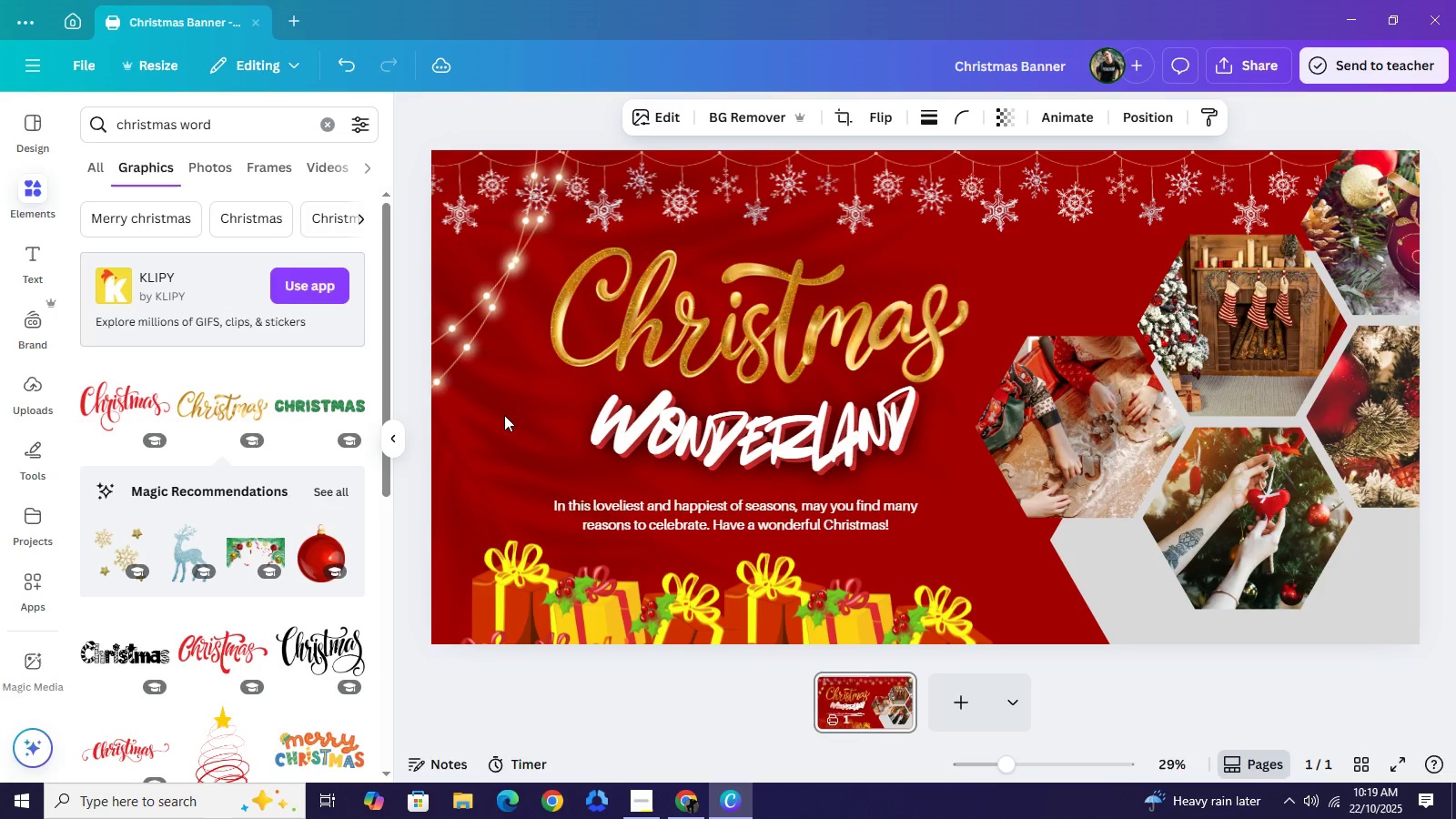 
key(ArrowUp)
 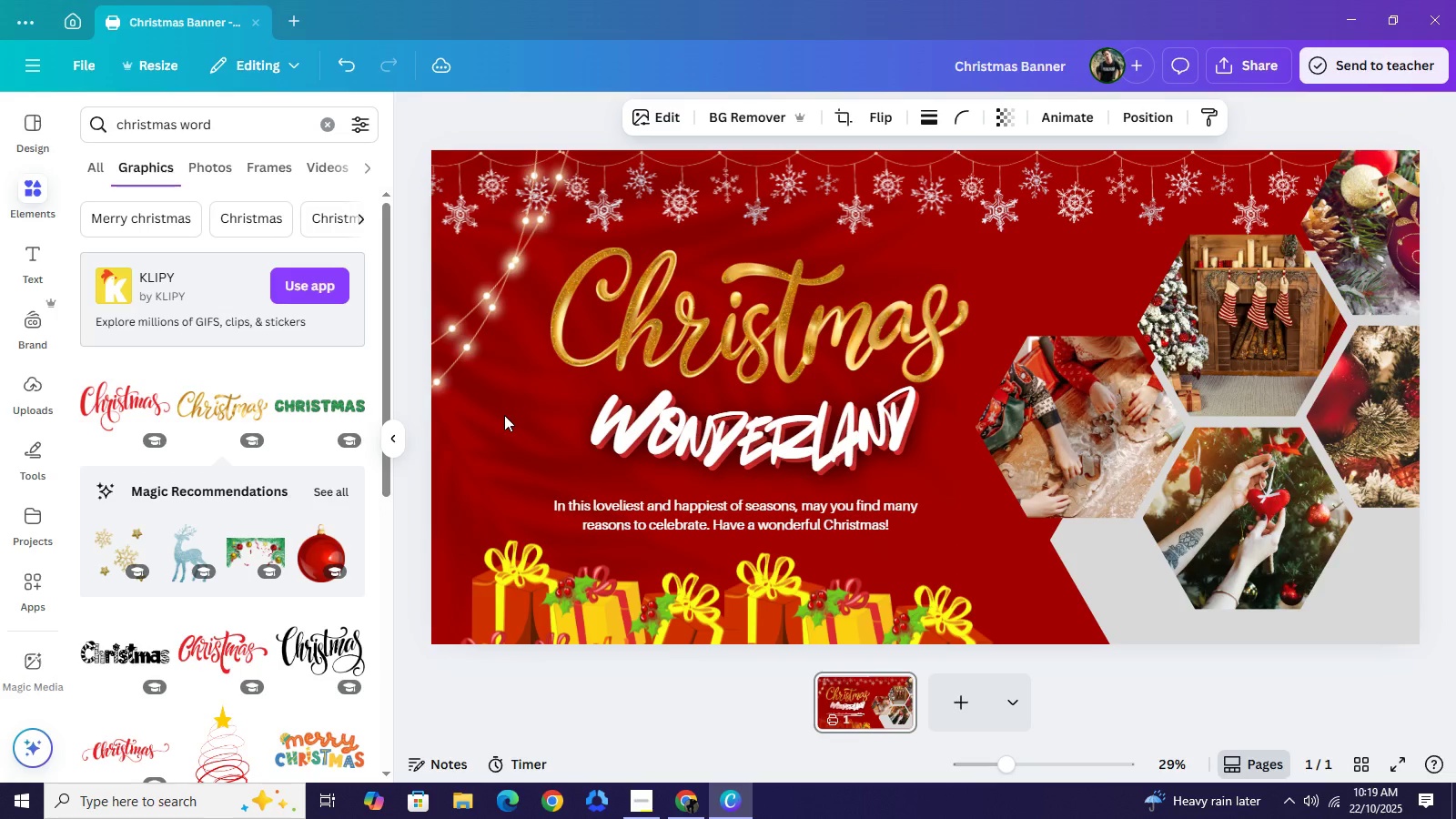 
key(ArrowUp)
 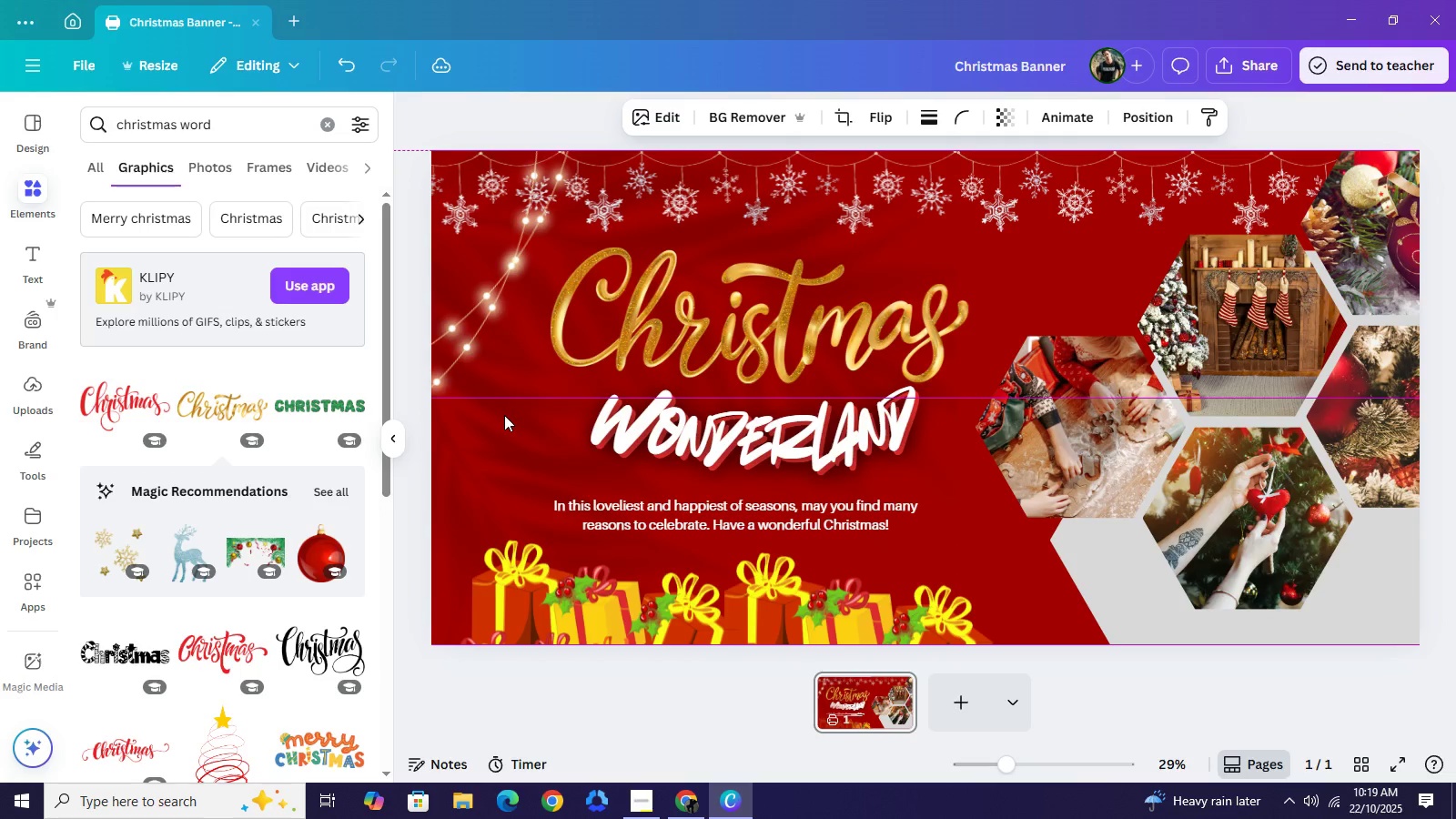 
key(ArrowUp)
 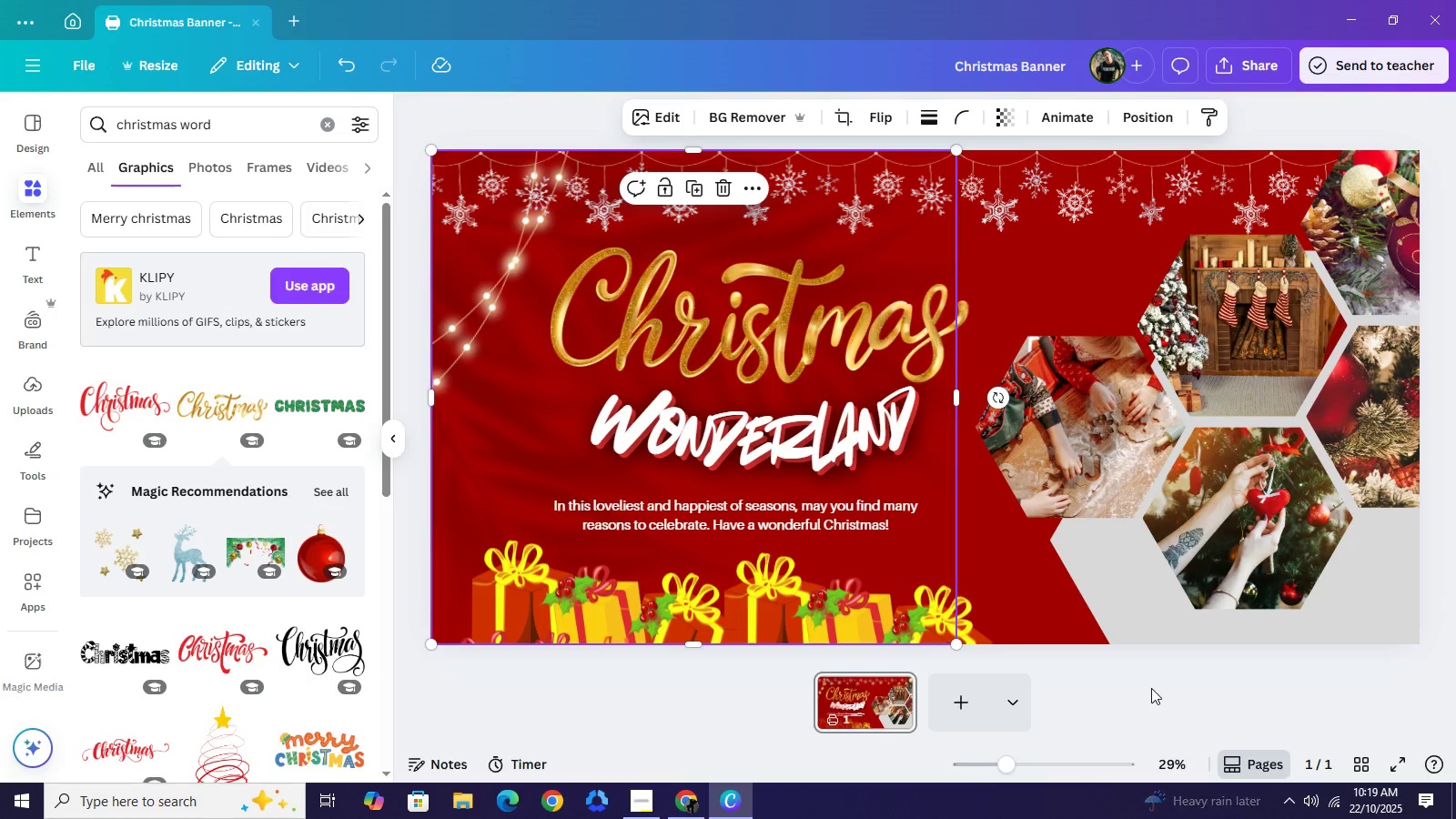 
left_click([1151, 688])
 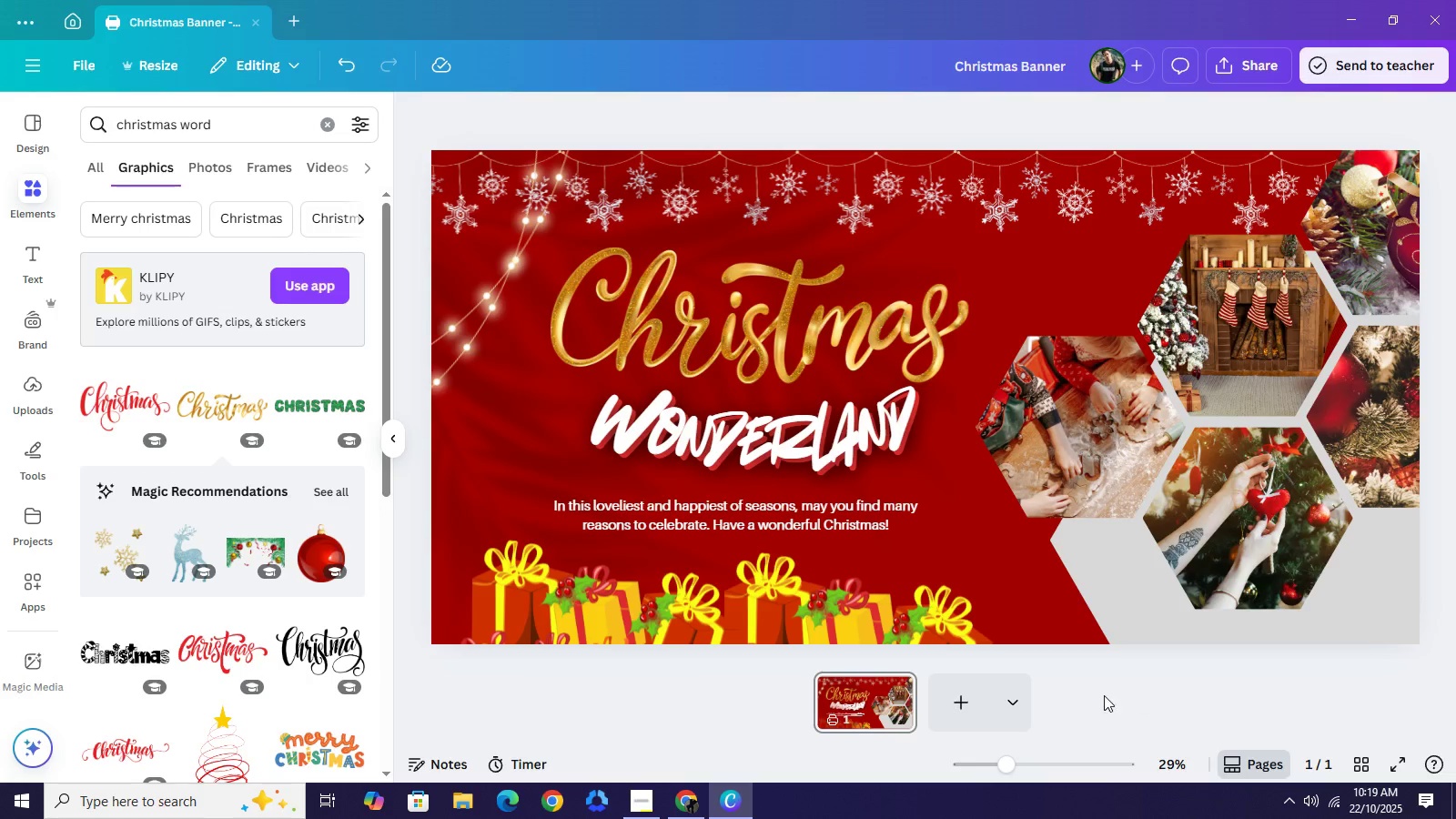 
wait(8.28)
 